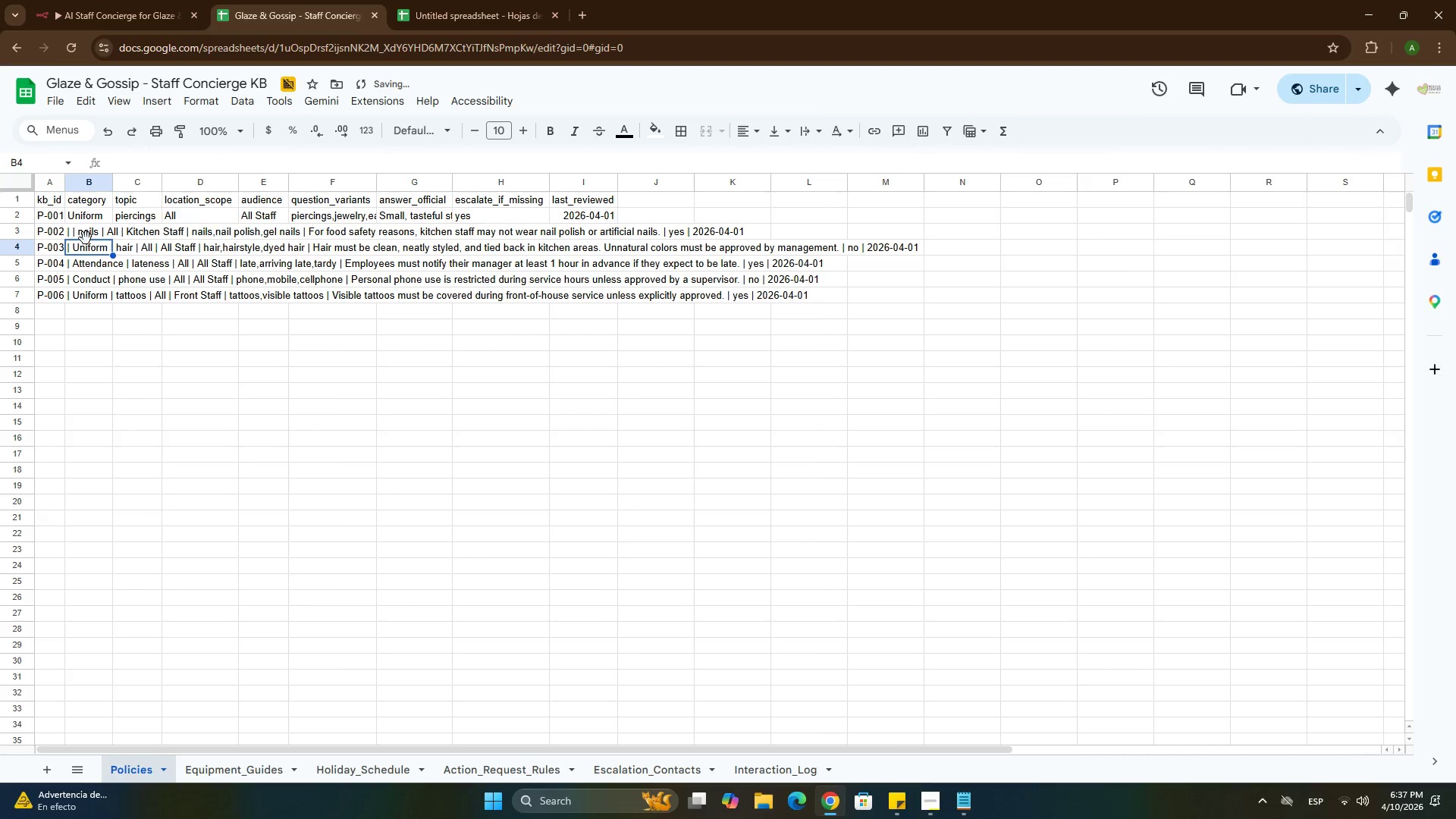 
left_click([86, 237])
 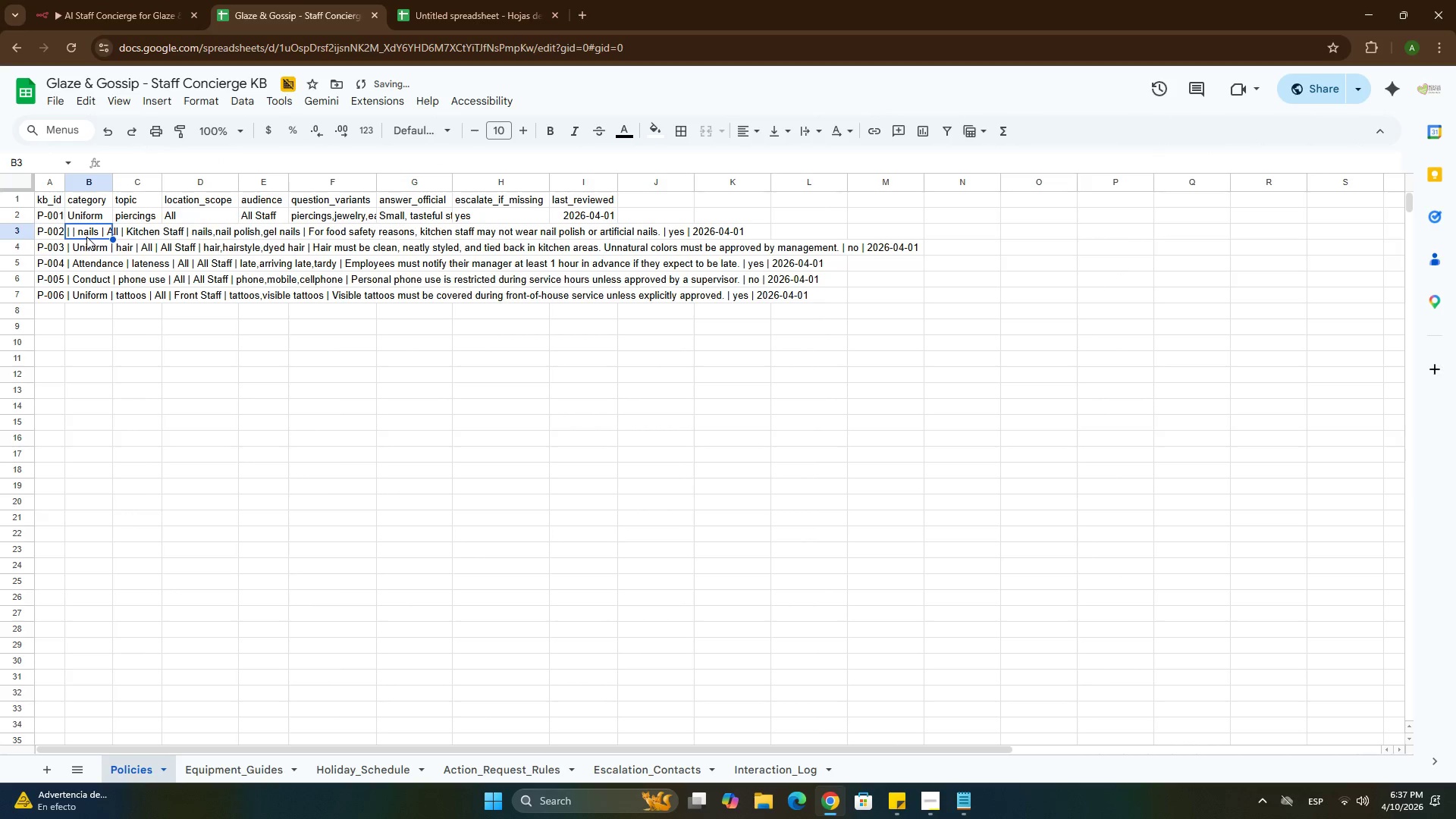 
key(Control+V)
 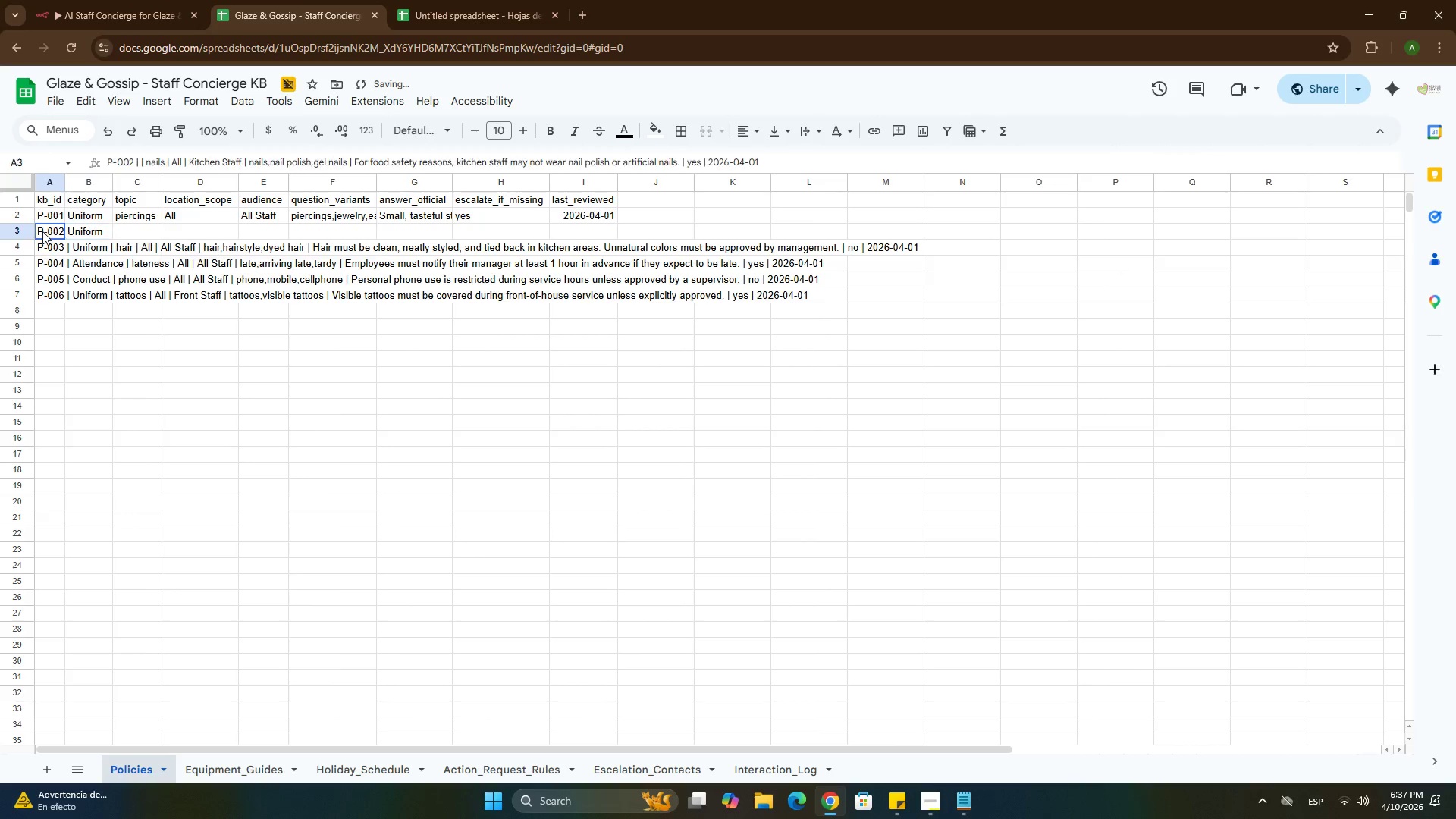 
double_click([42, 231])
 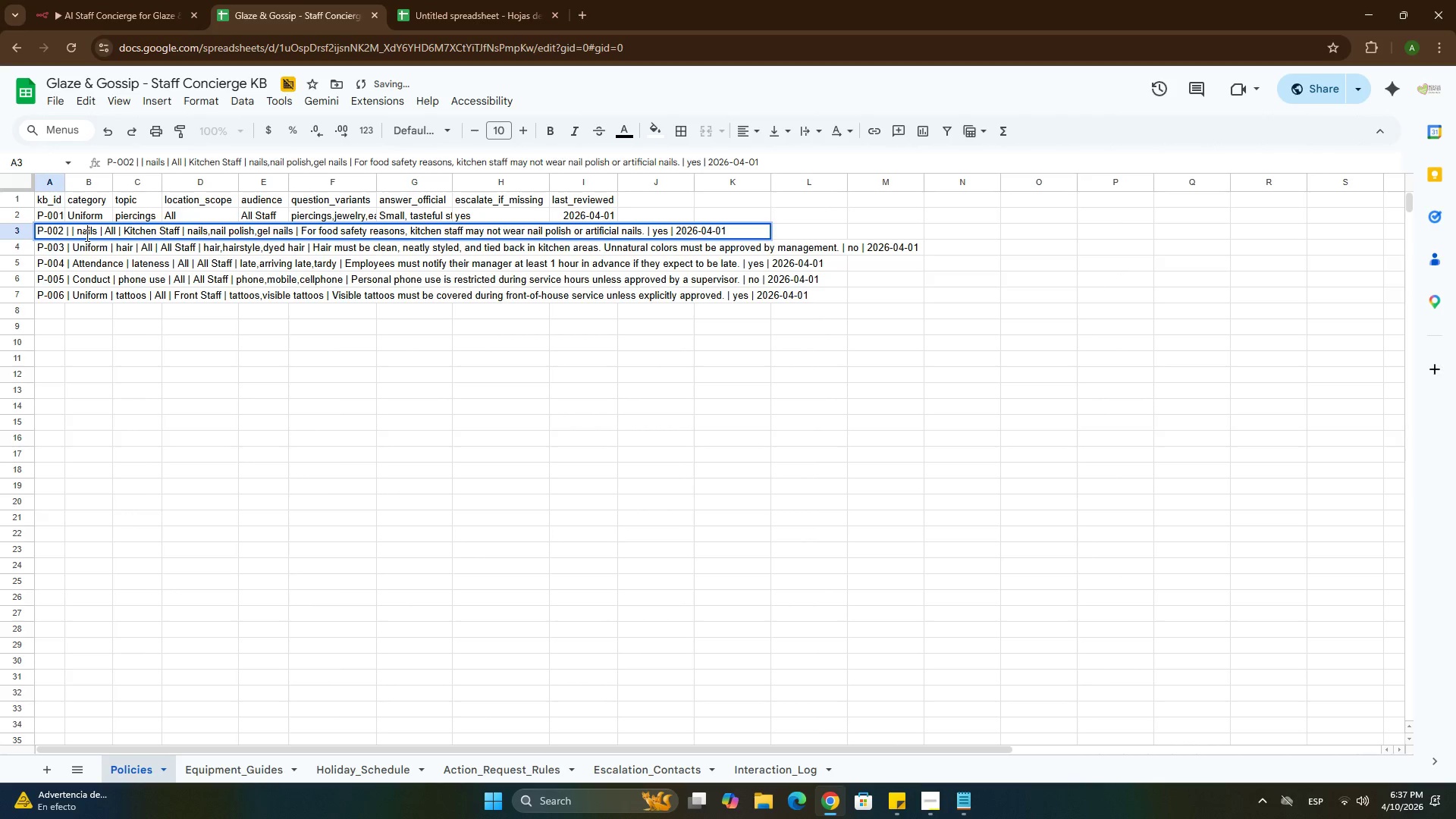 
double_click([86, 235])
 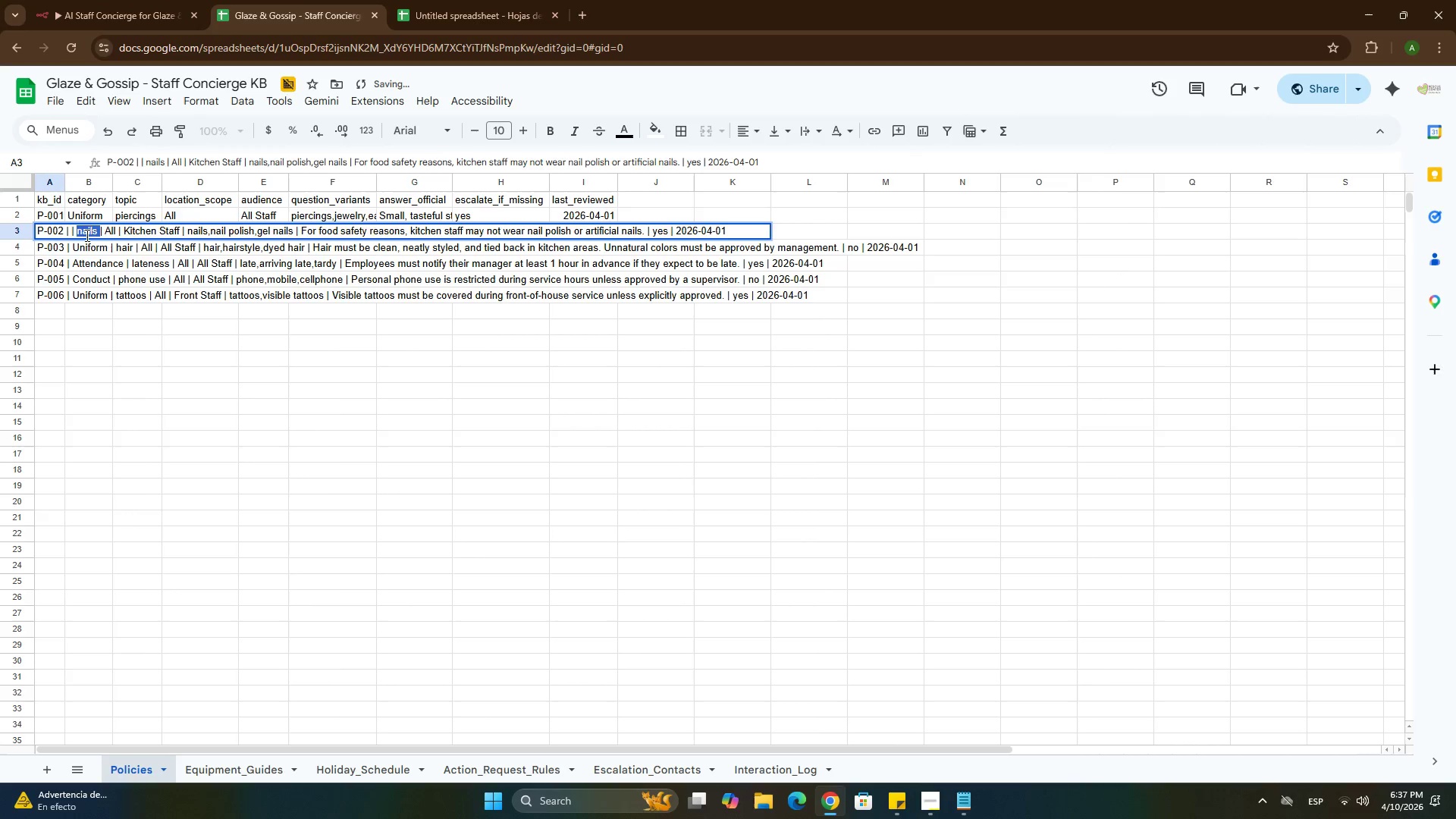 
key(Control+ControlLeft)
 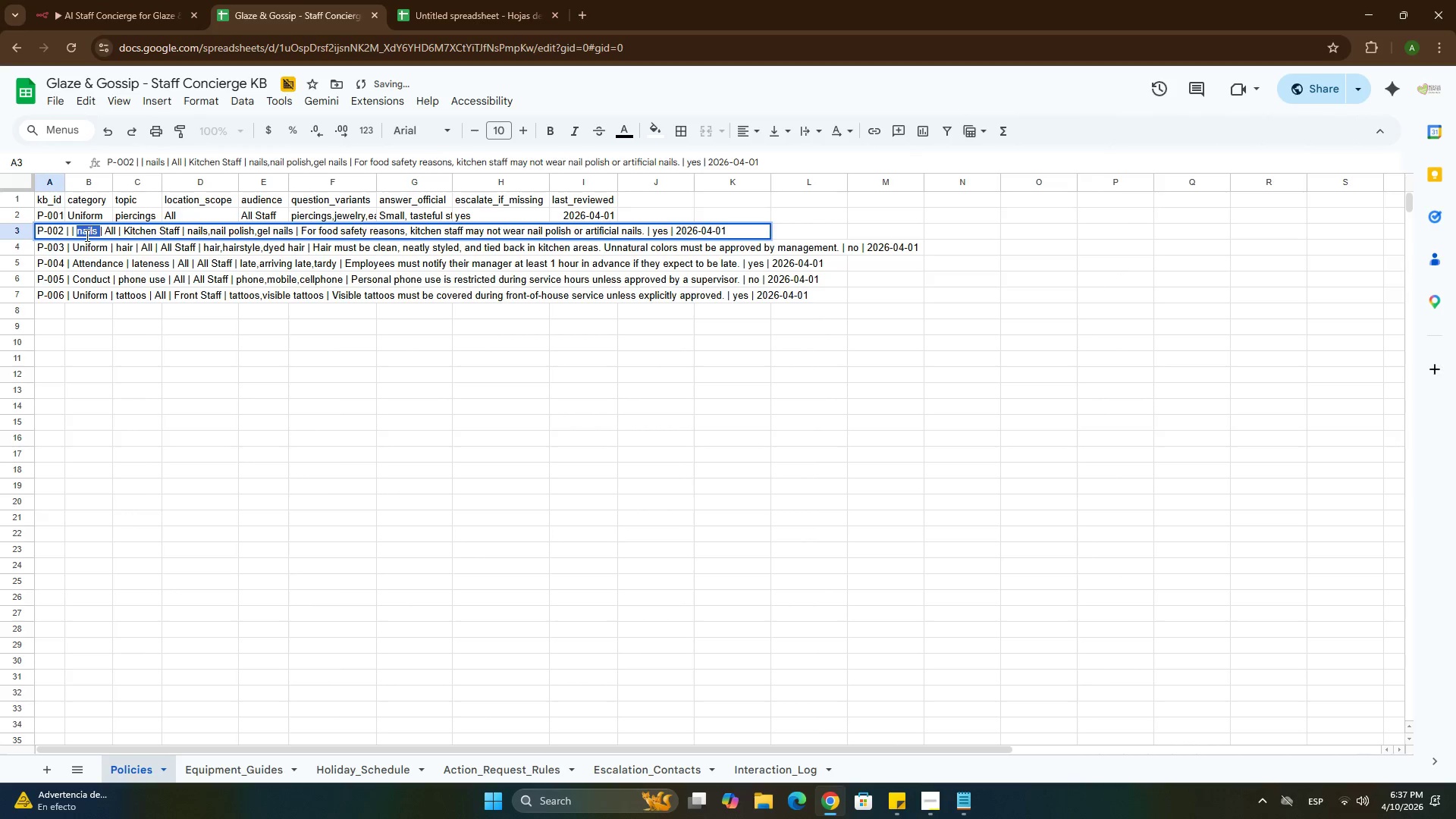 
key(Control+X)
 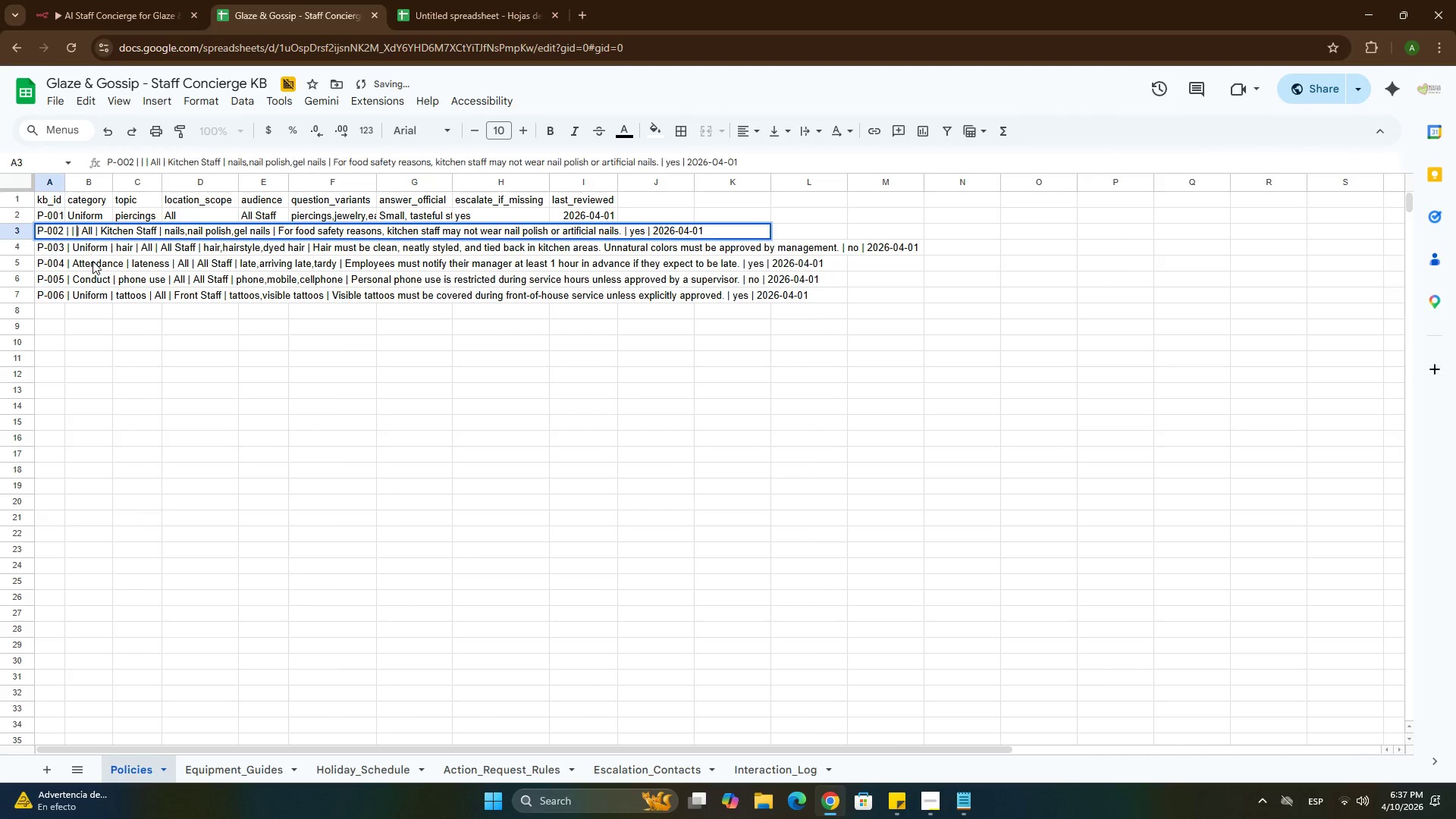 
left_click([93, 261])
 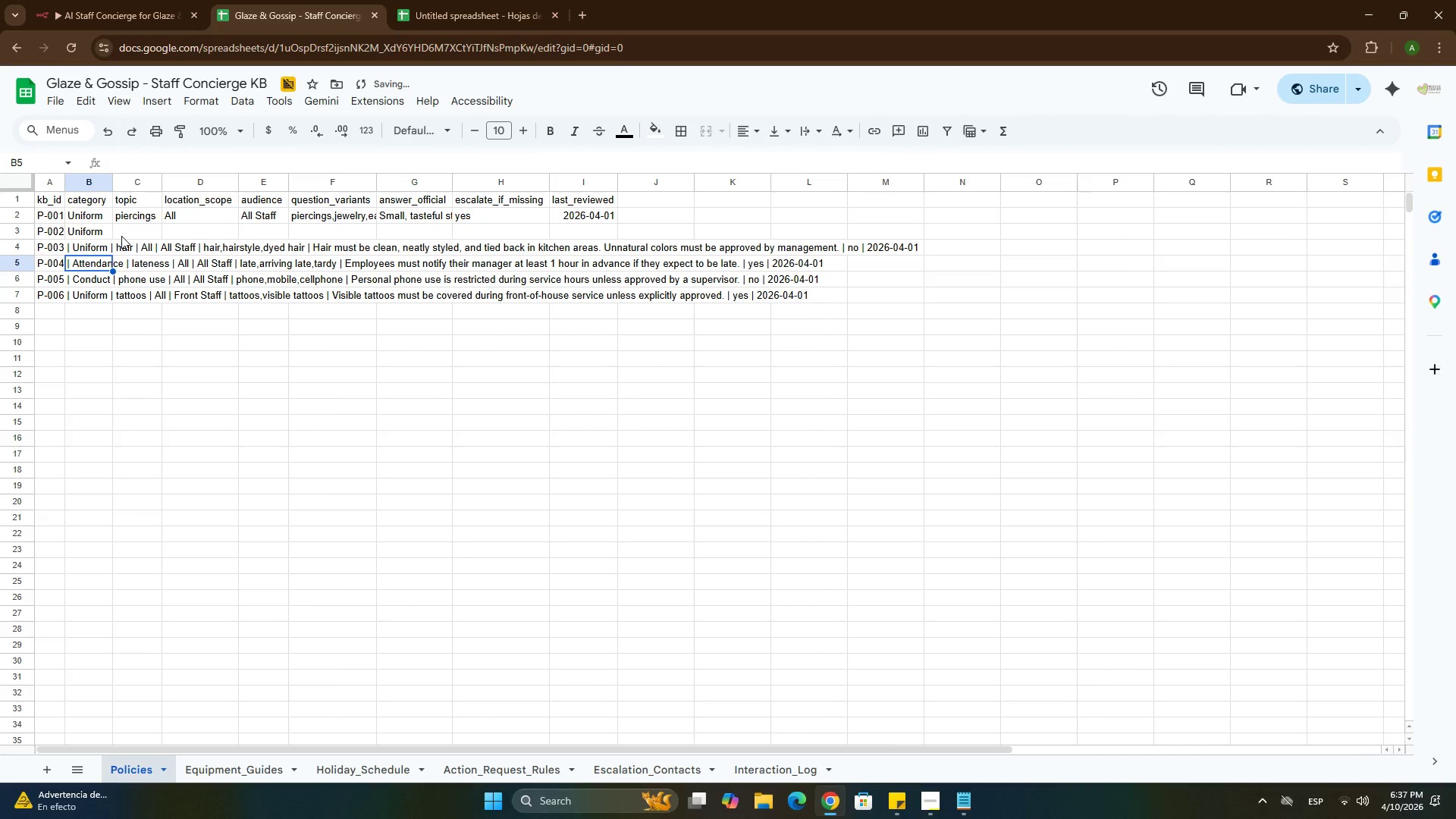 
left_click([123, 233])
 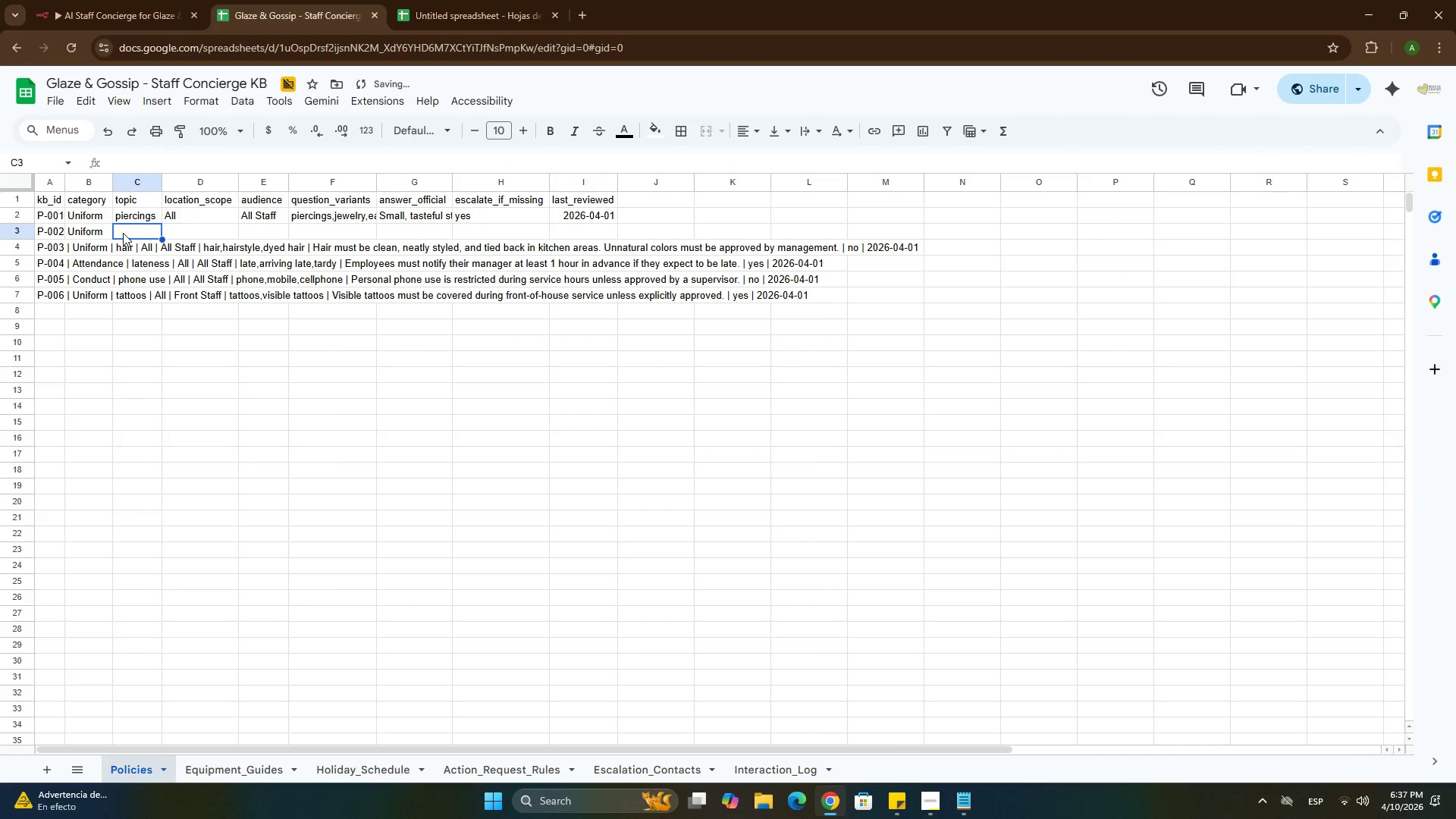 
key(Control+ControlLeft)
 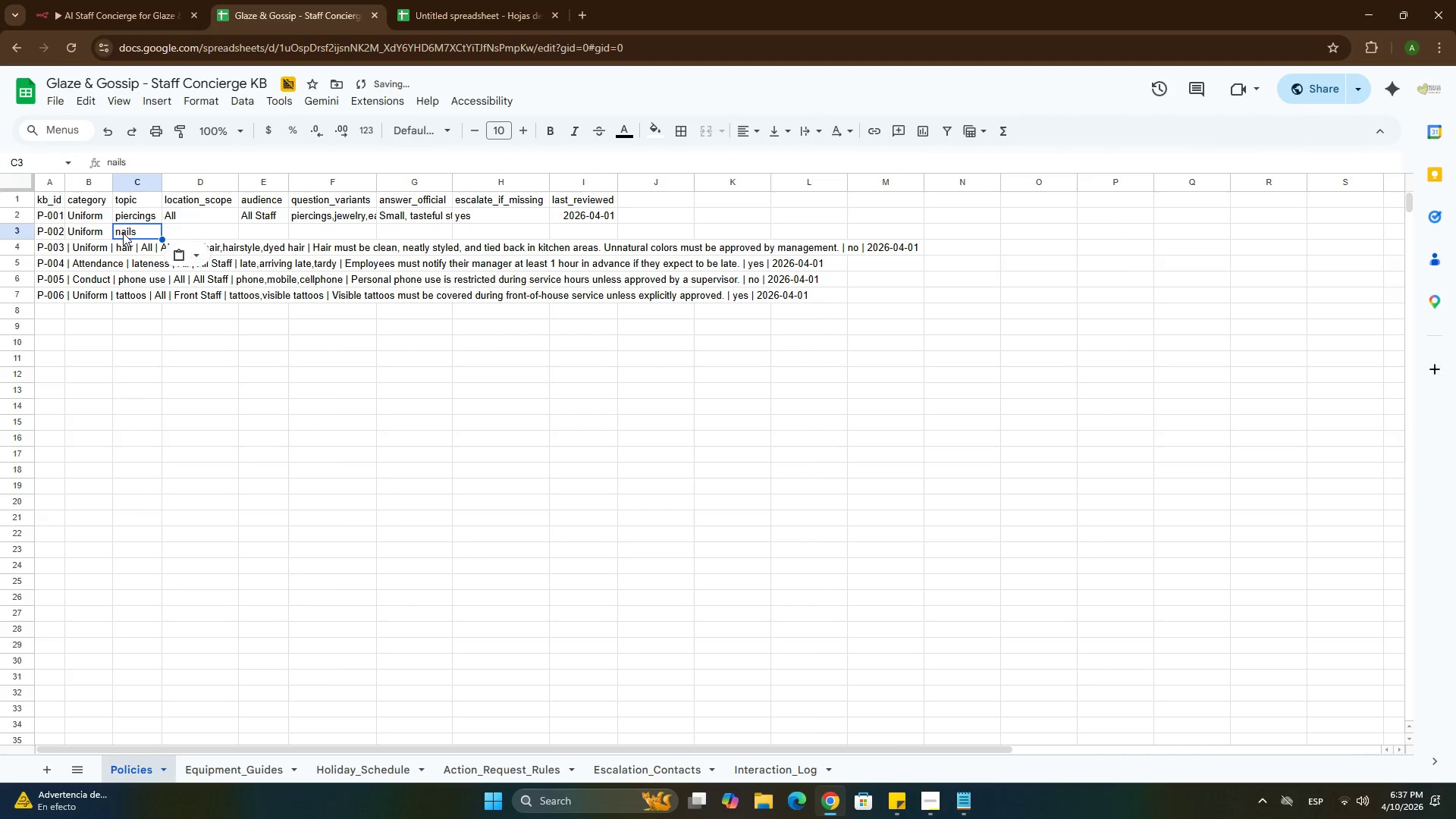 
key(Control+V)
 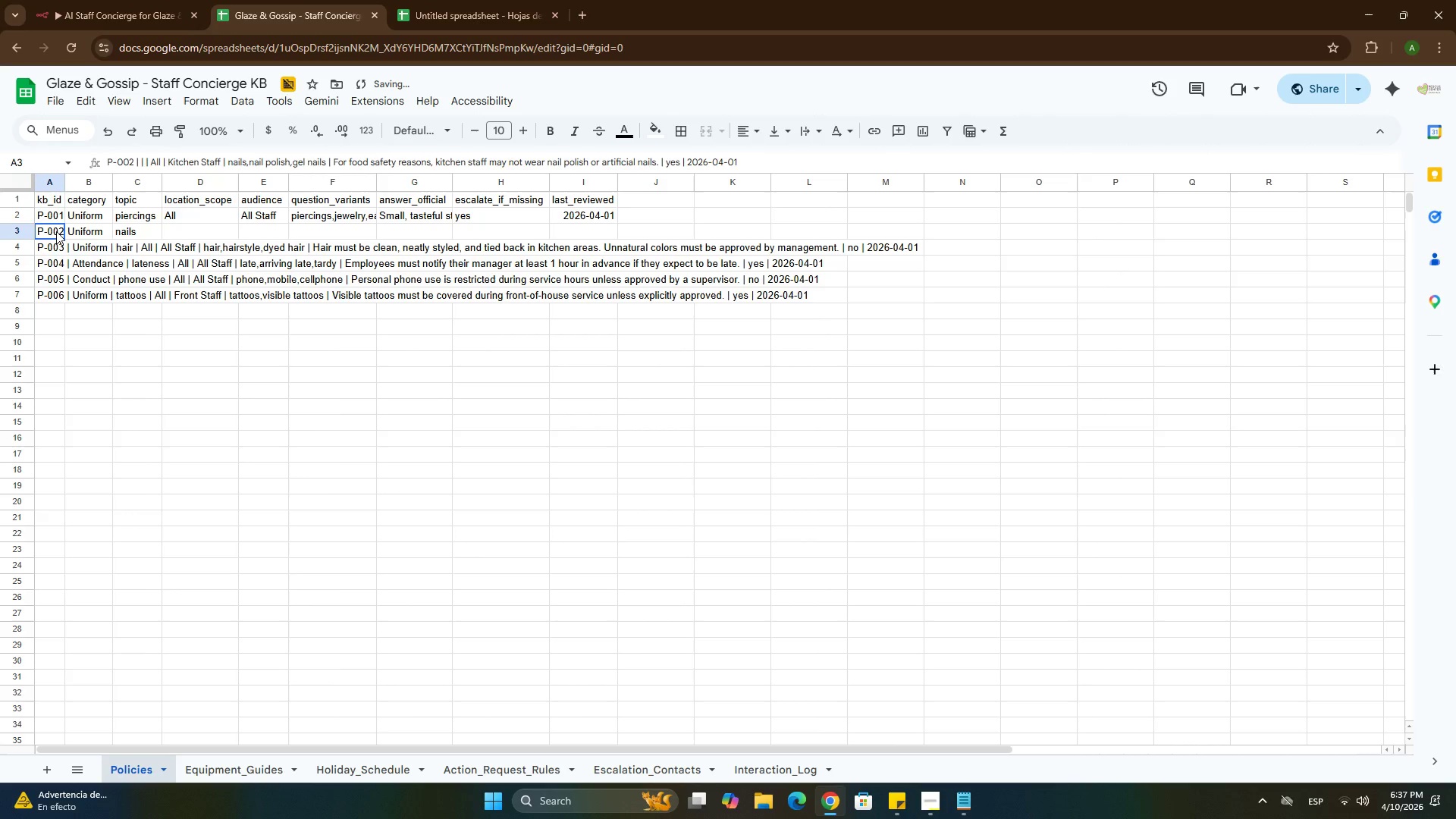 
double_click([56, 231])
 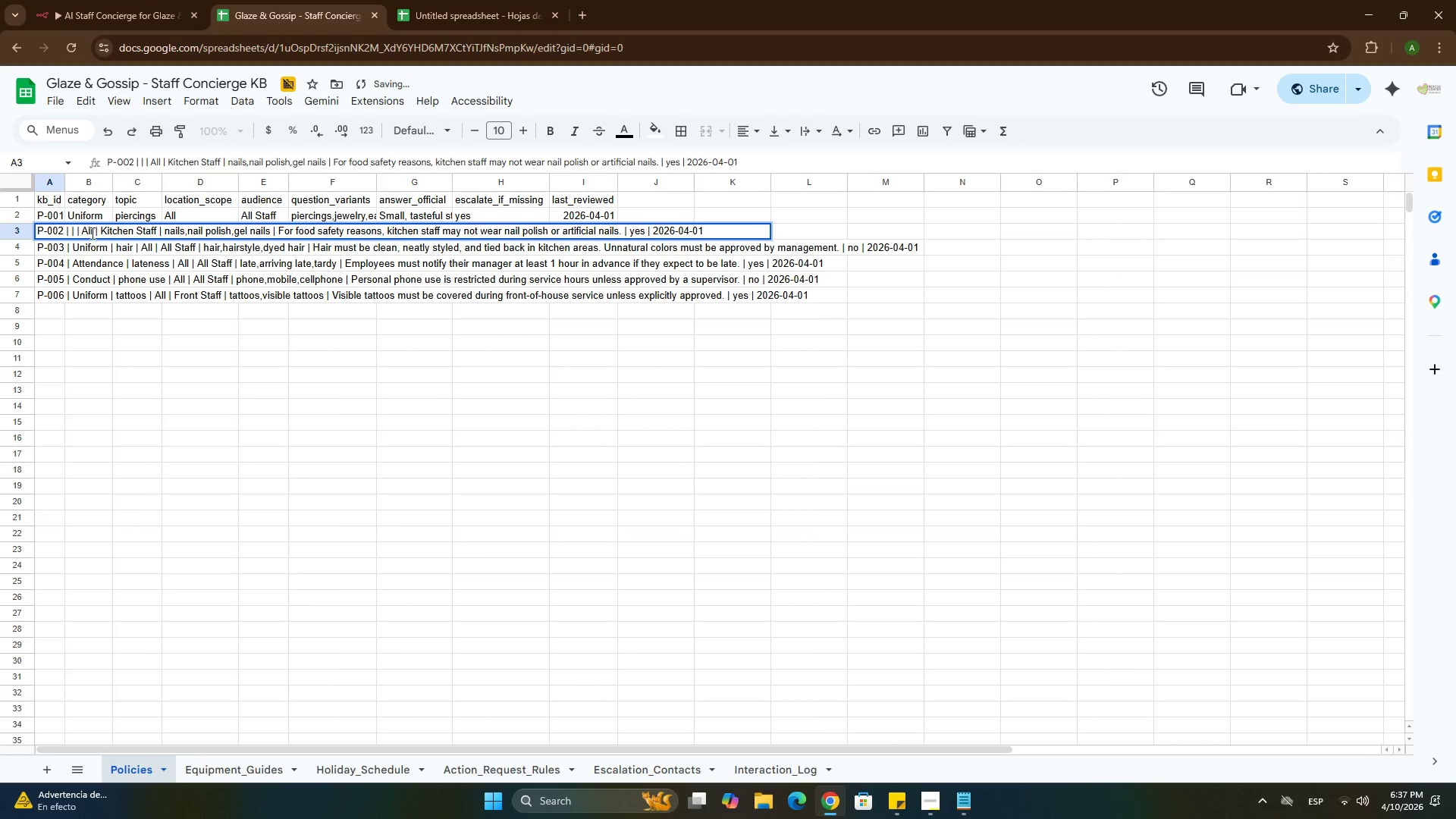 
double_click([88, 231])
 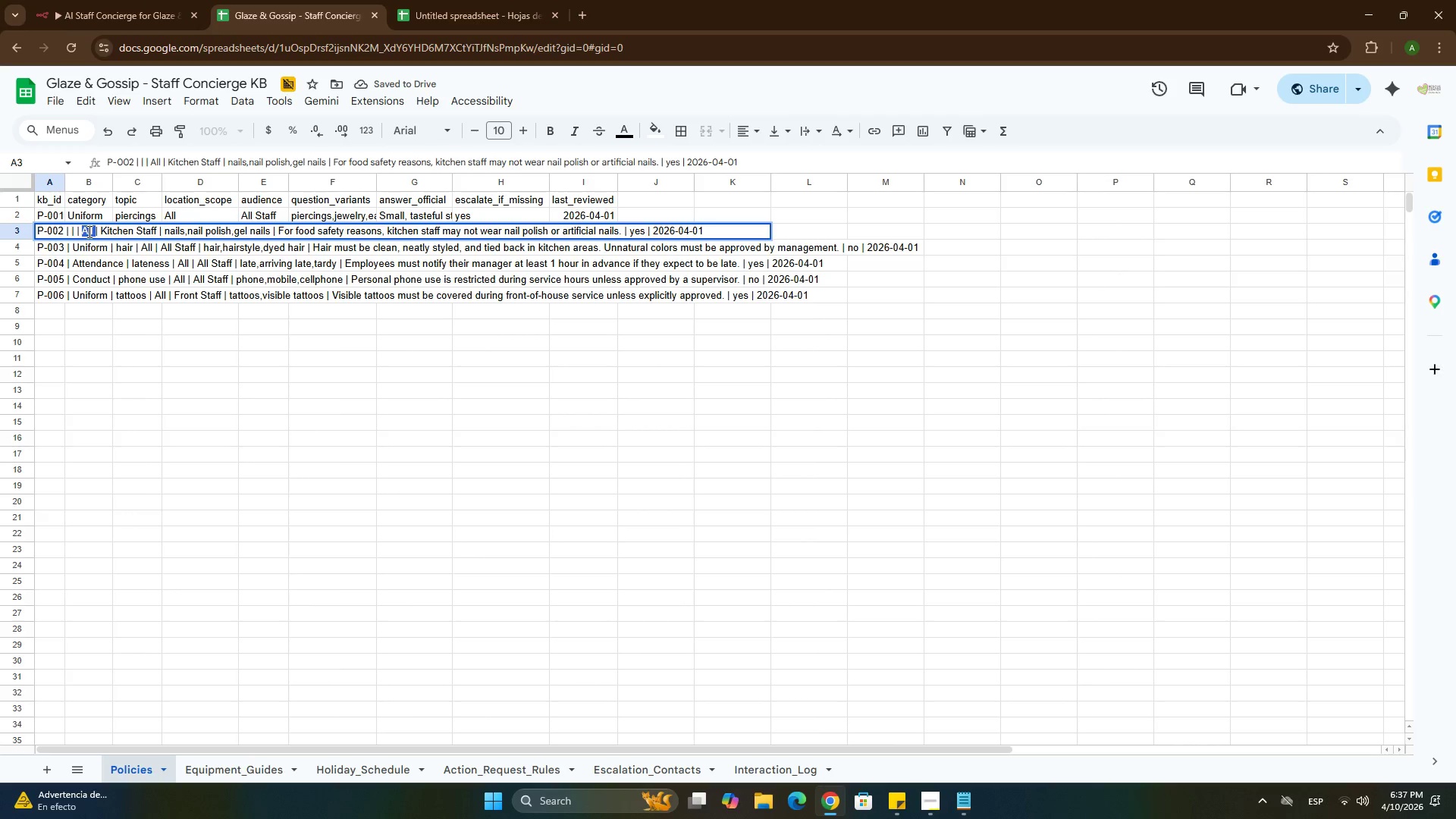 
key(Control+ControlLeft)
 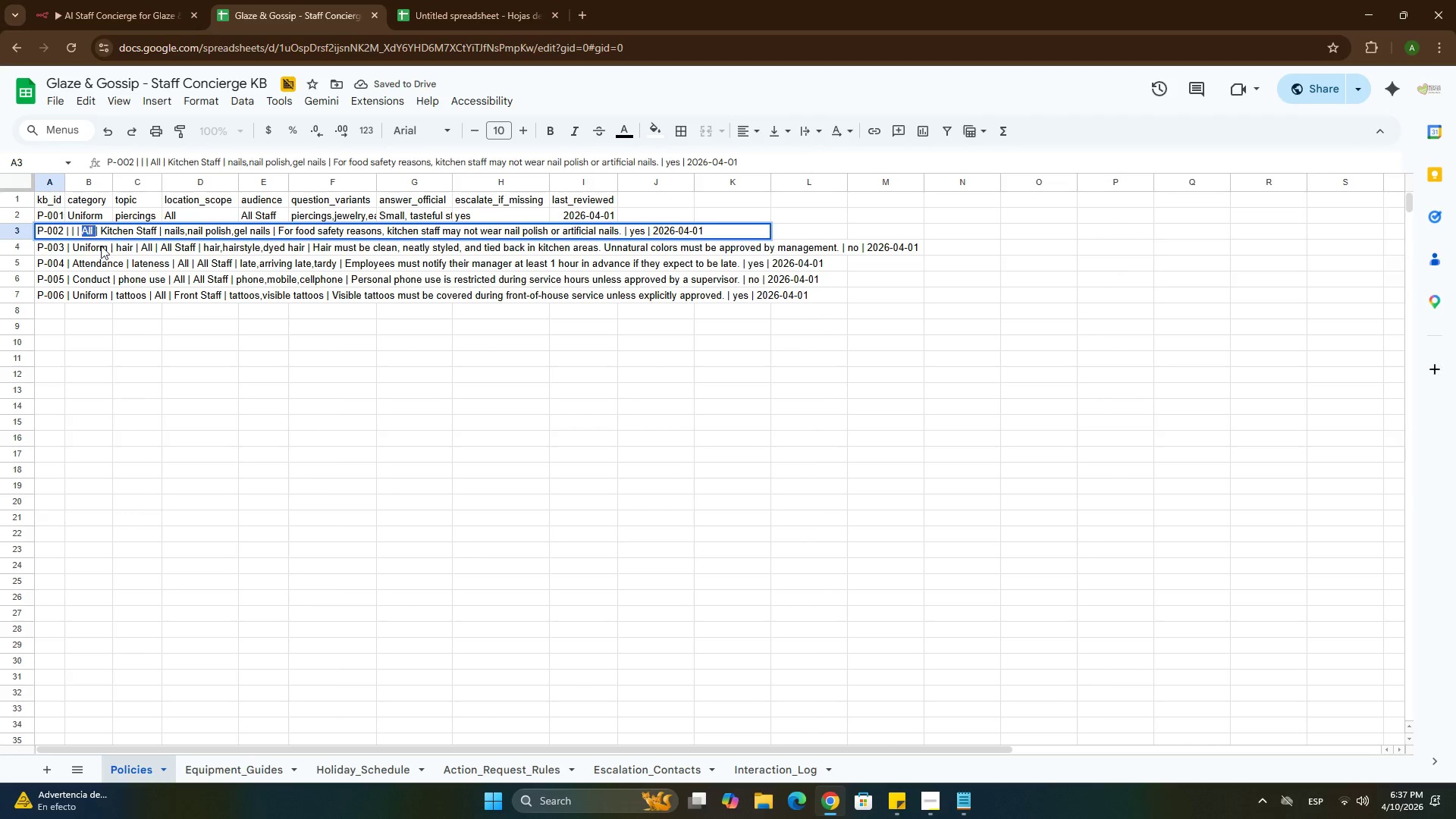 
key(Control+X)
 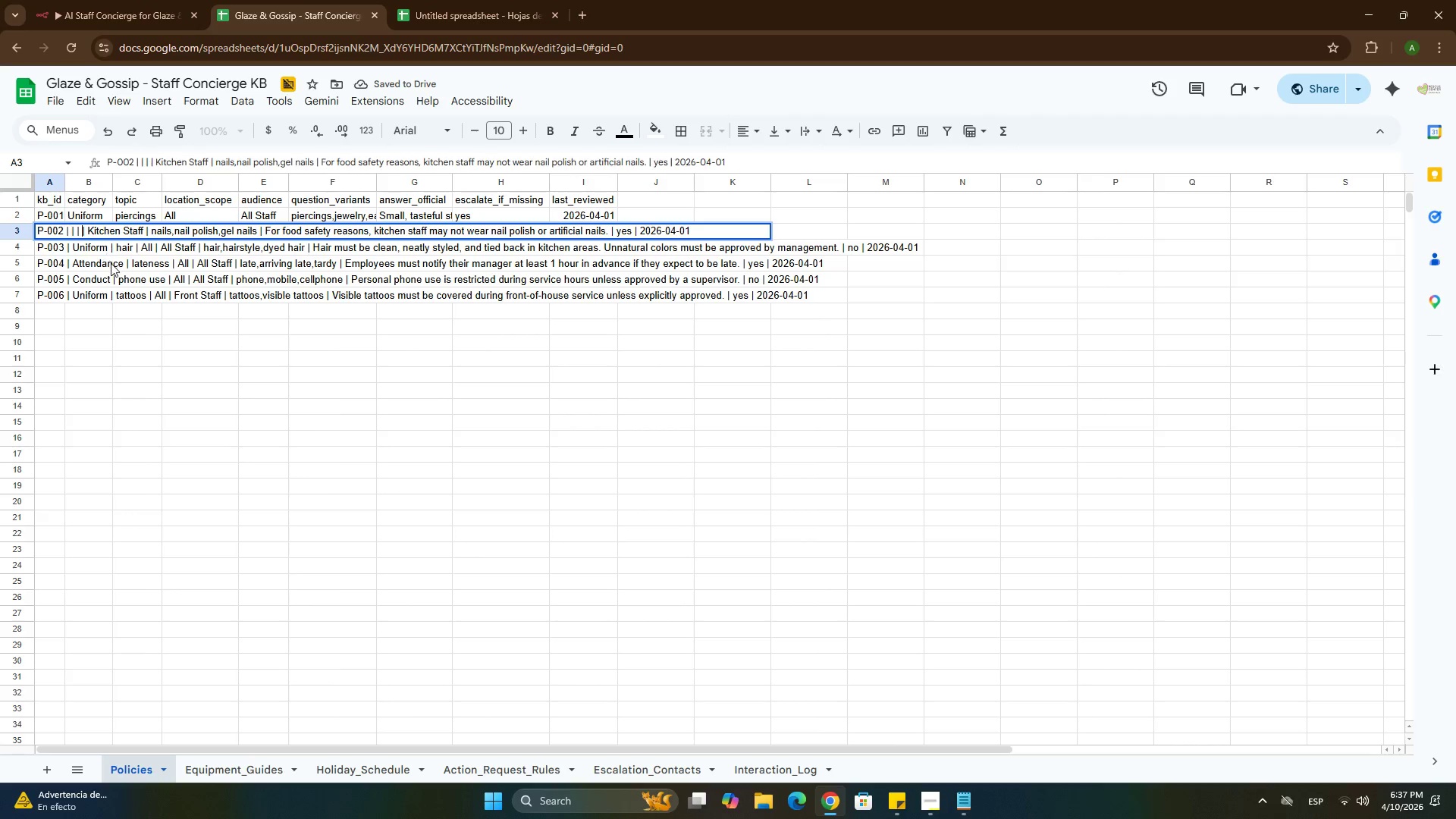 
left_click([111, 264])
 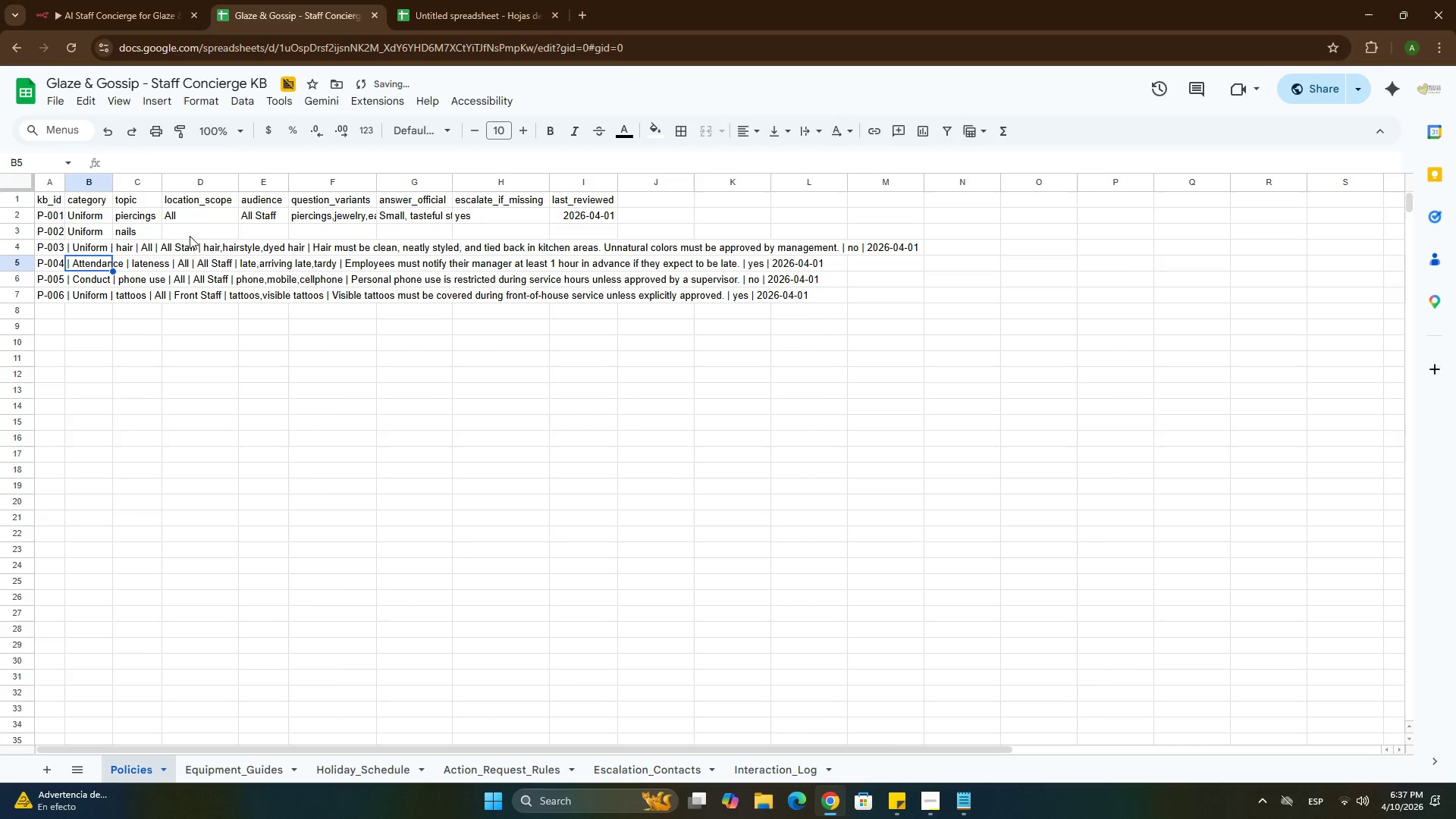 
left_click([193, 230])
 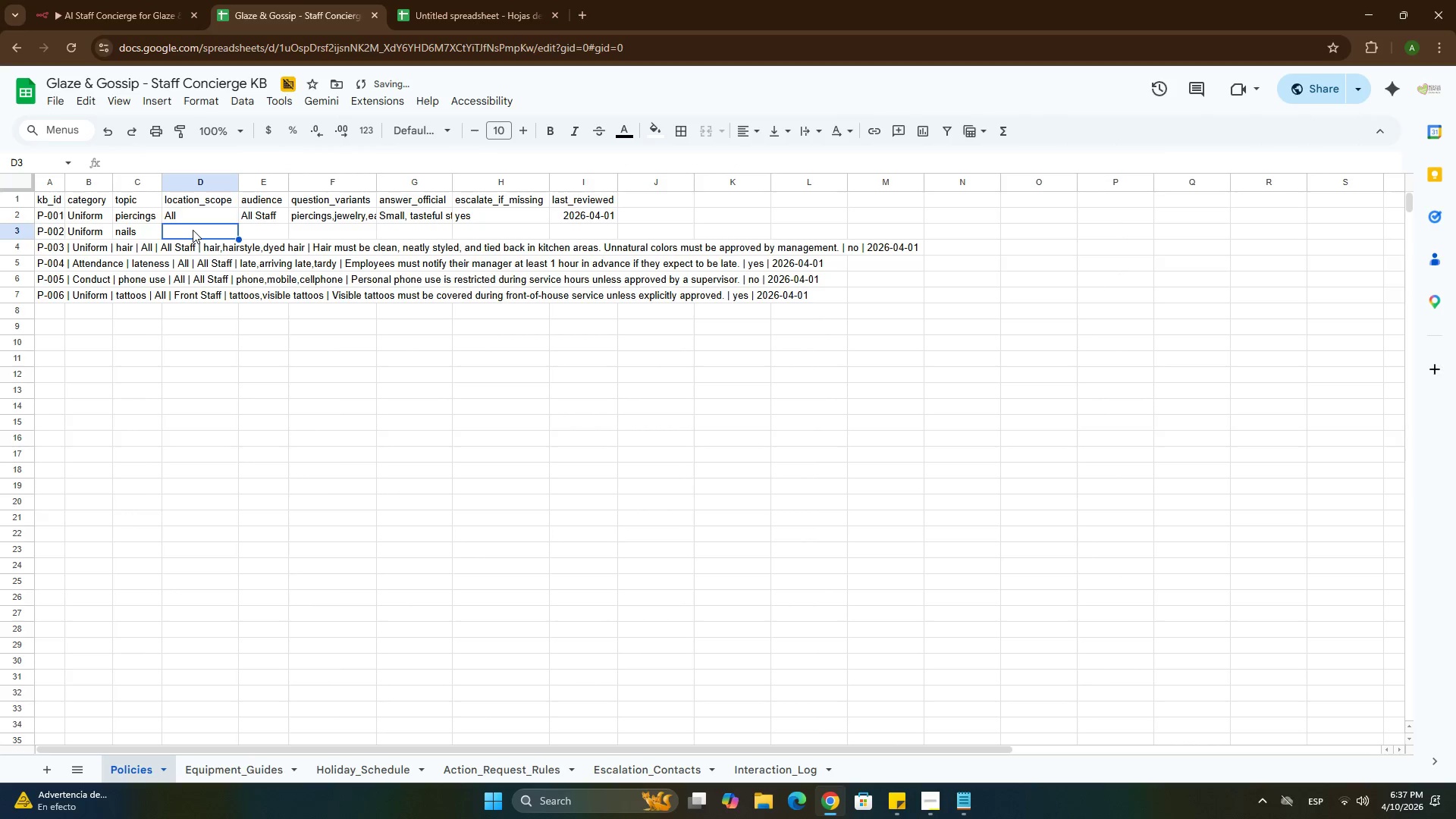 
key(Control+ControlLeft)
 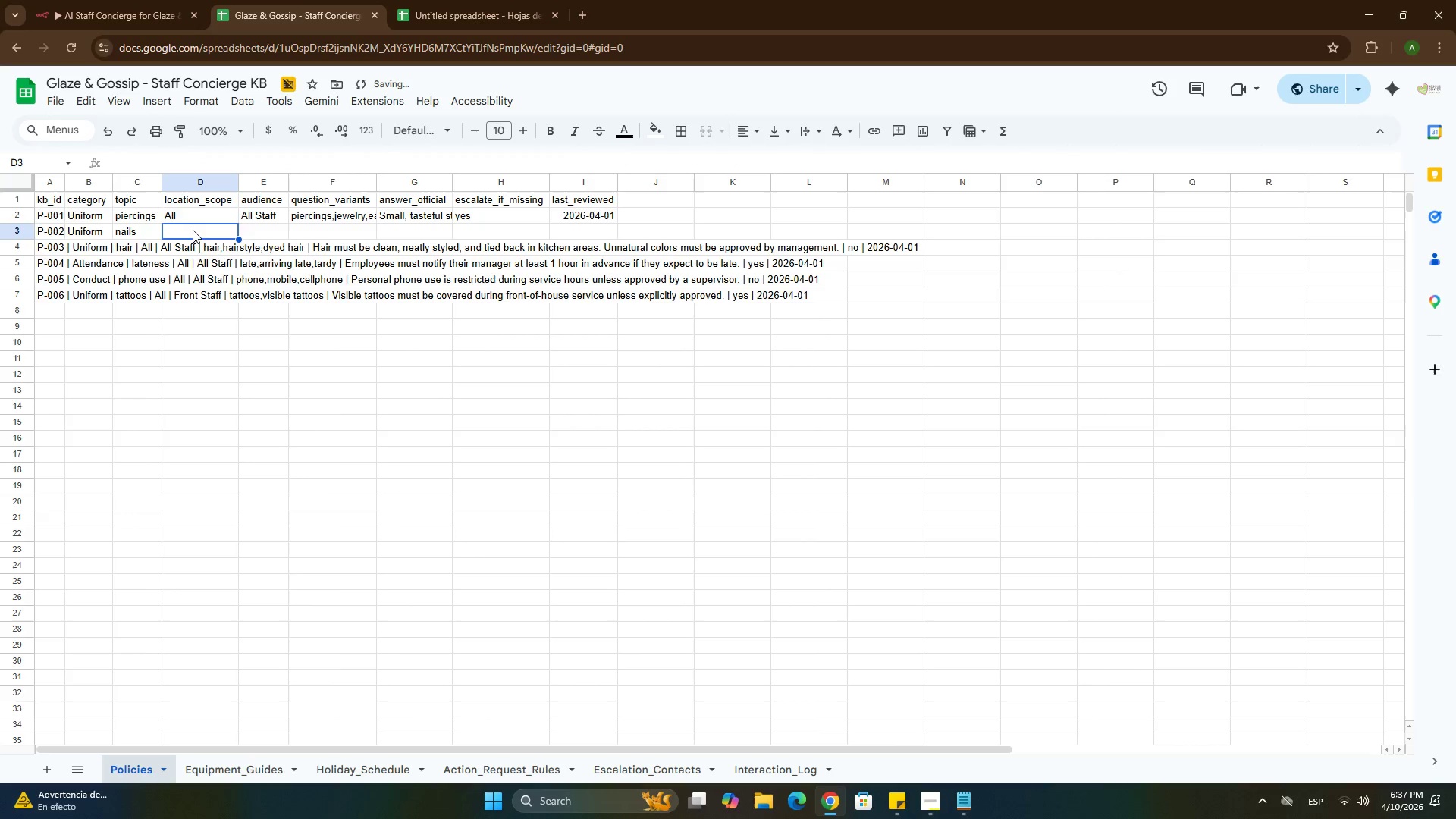 
key(Control+V)
 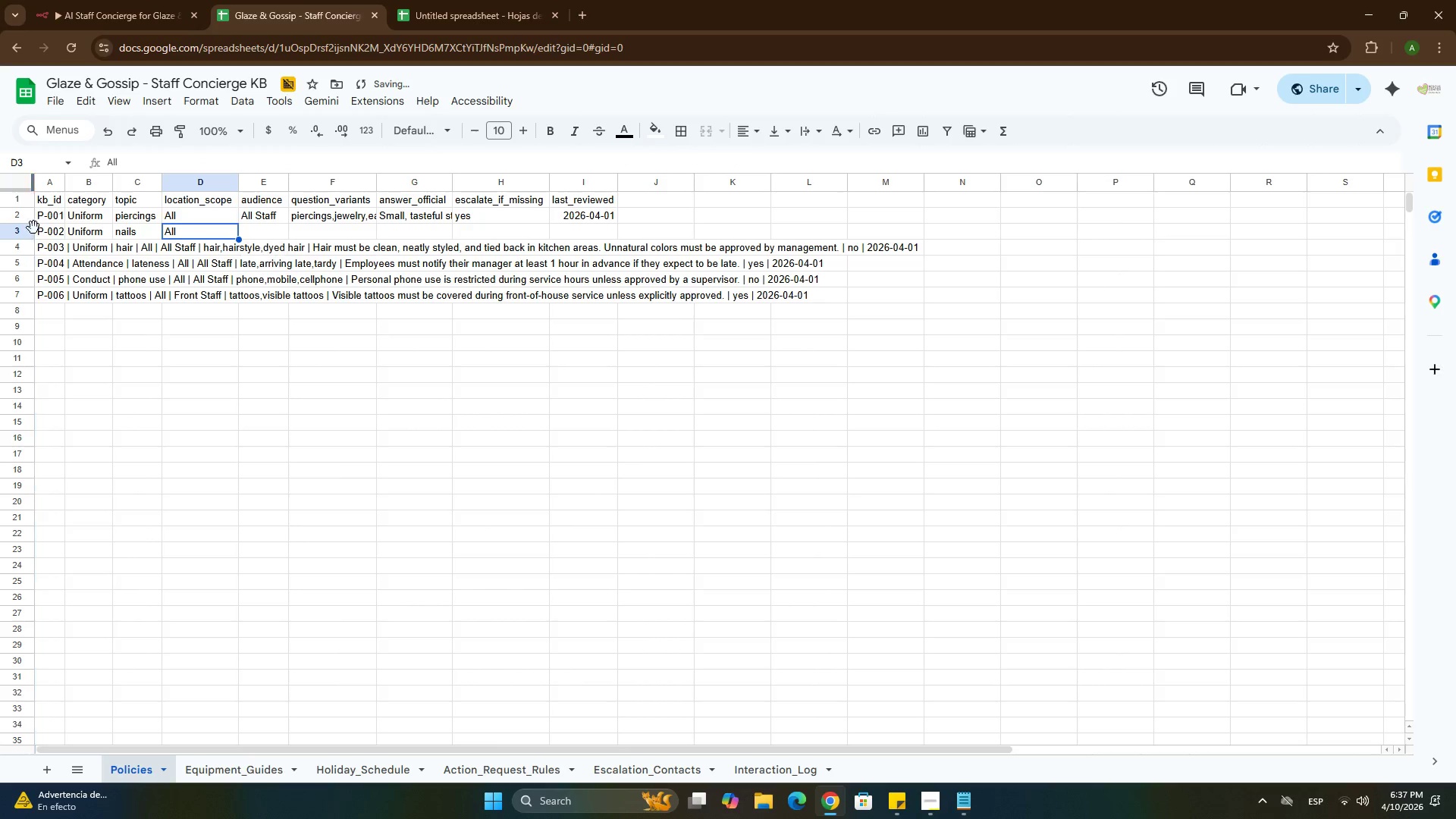 
double_click([51, 230])
 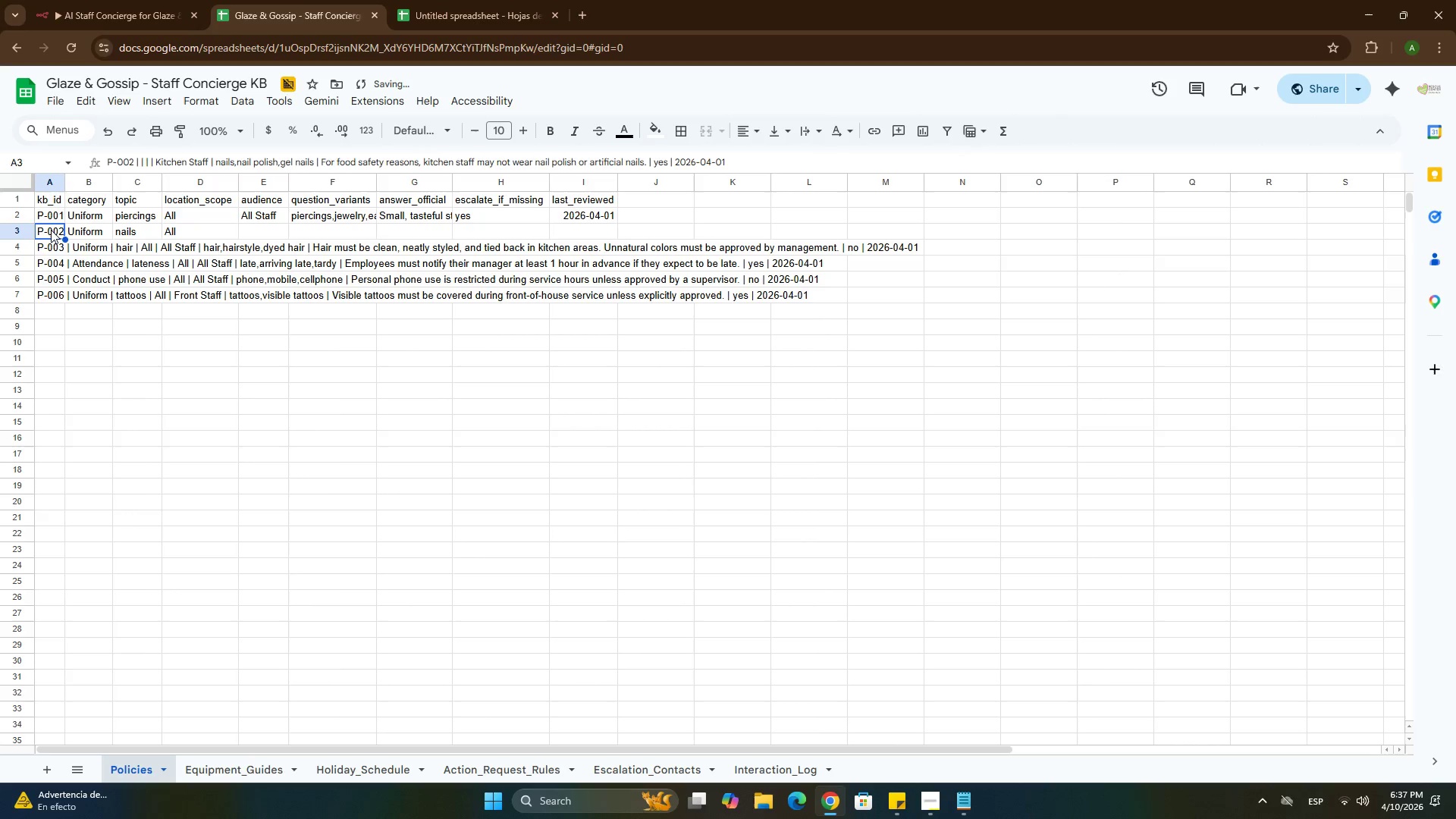 
triple_click([51, 230])
 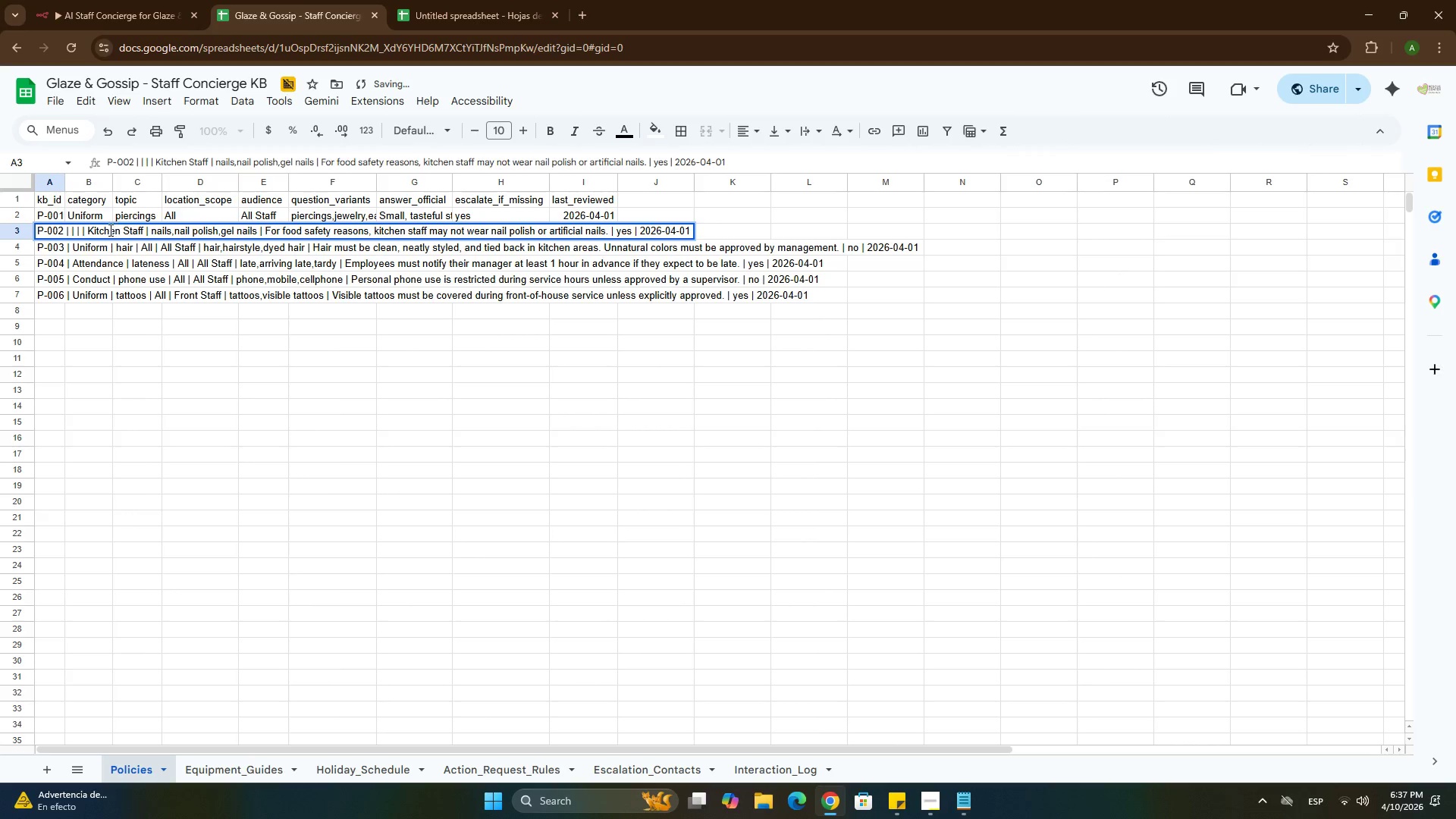 
left_click([108, 230])
 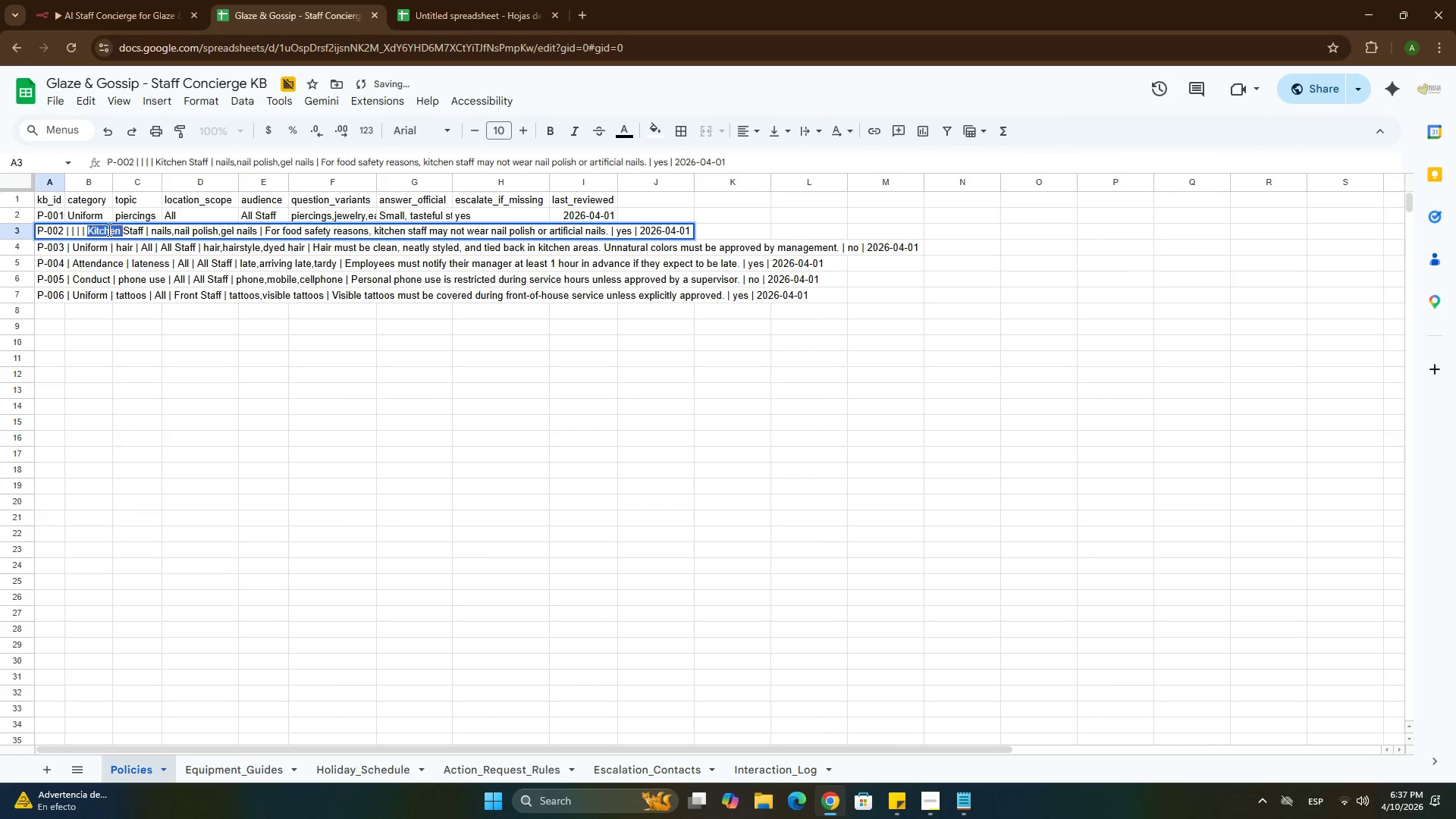 
left_click_drag(start_coordinate=[108, 230], to_coordinate=[131, 230])
 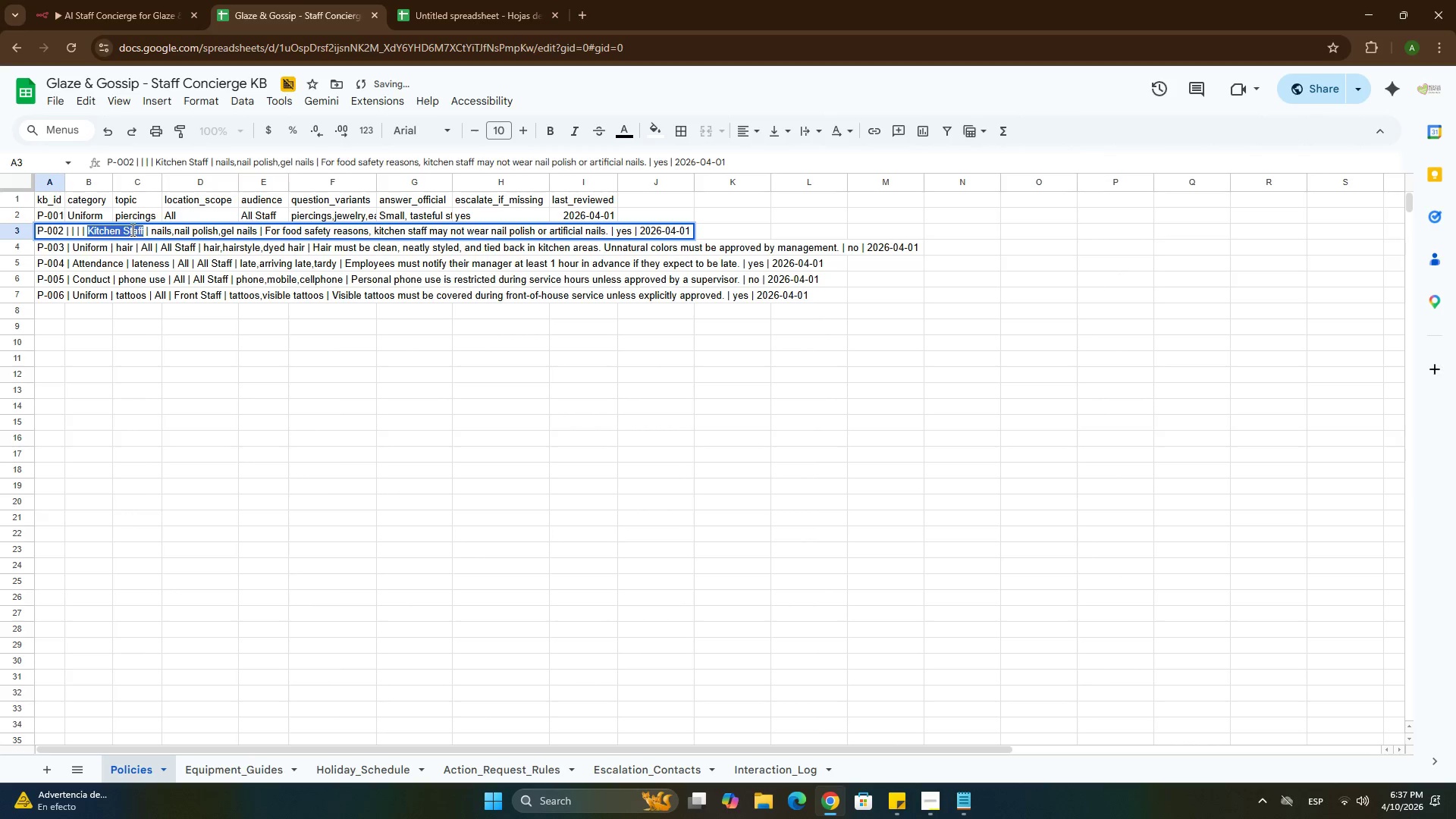 
key(Control+ControlLeft)
 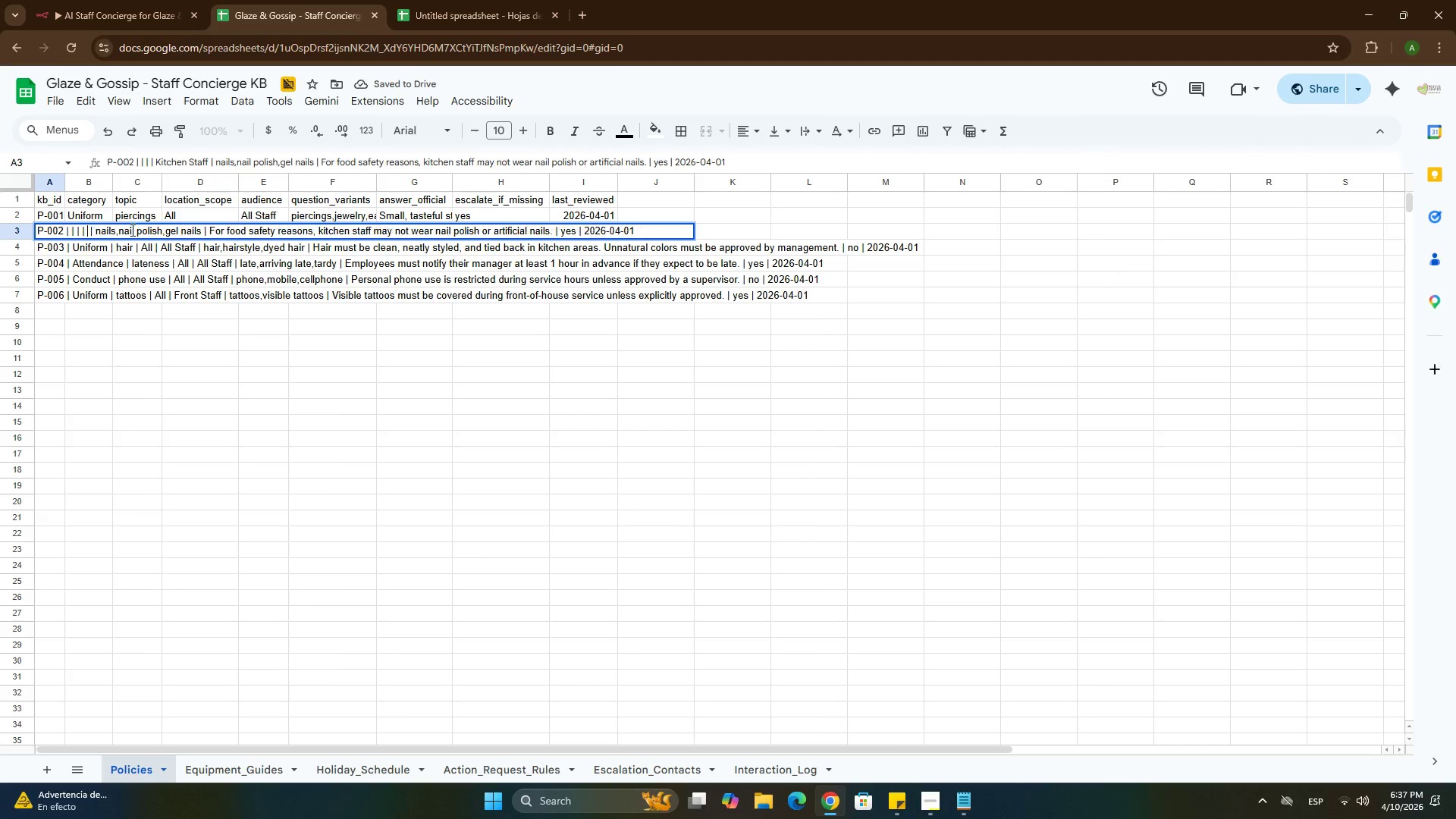 
key(Control+X)
 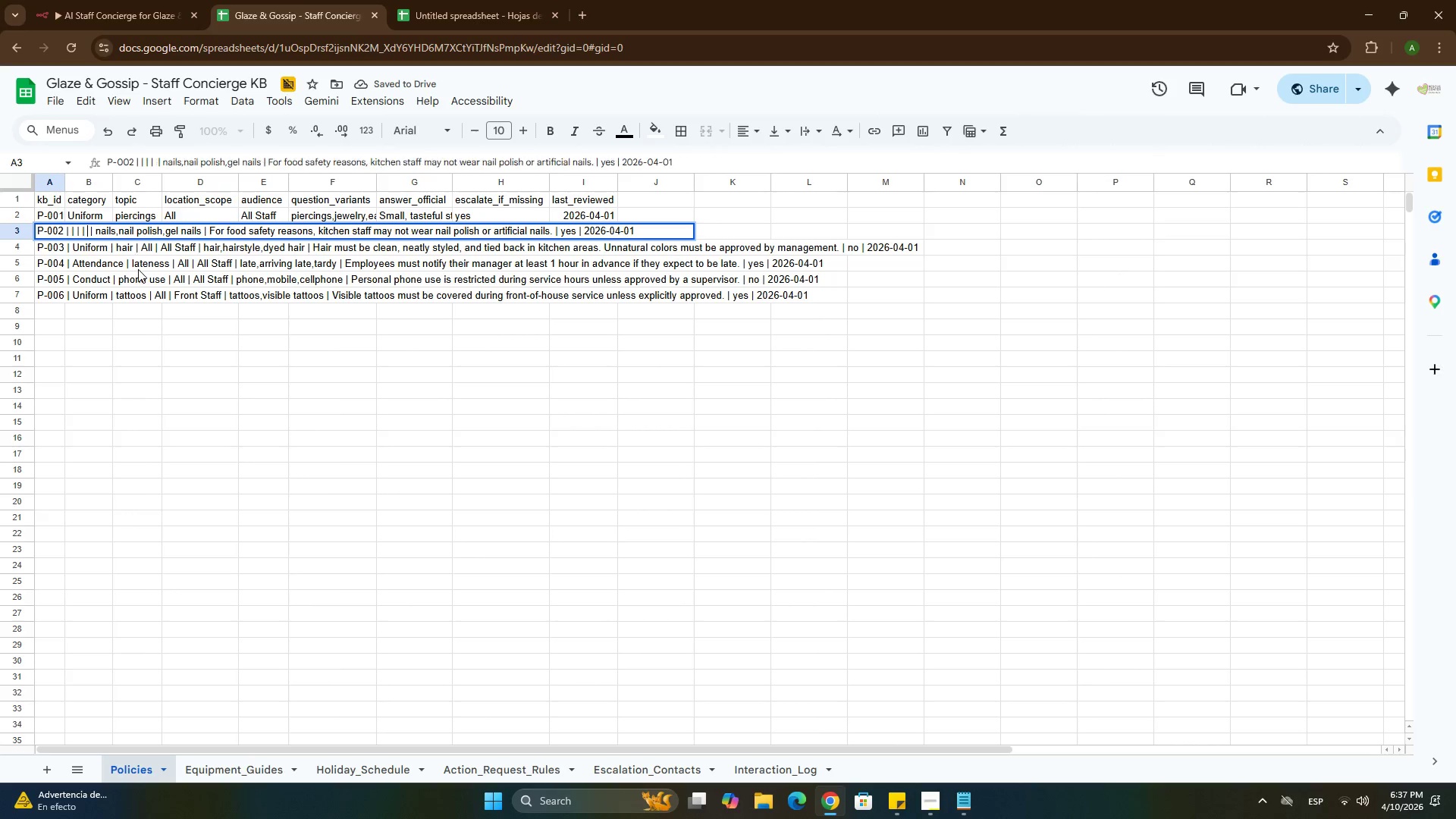 
left_click([138, 269])
 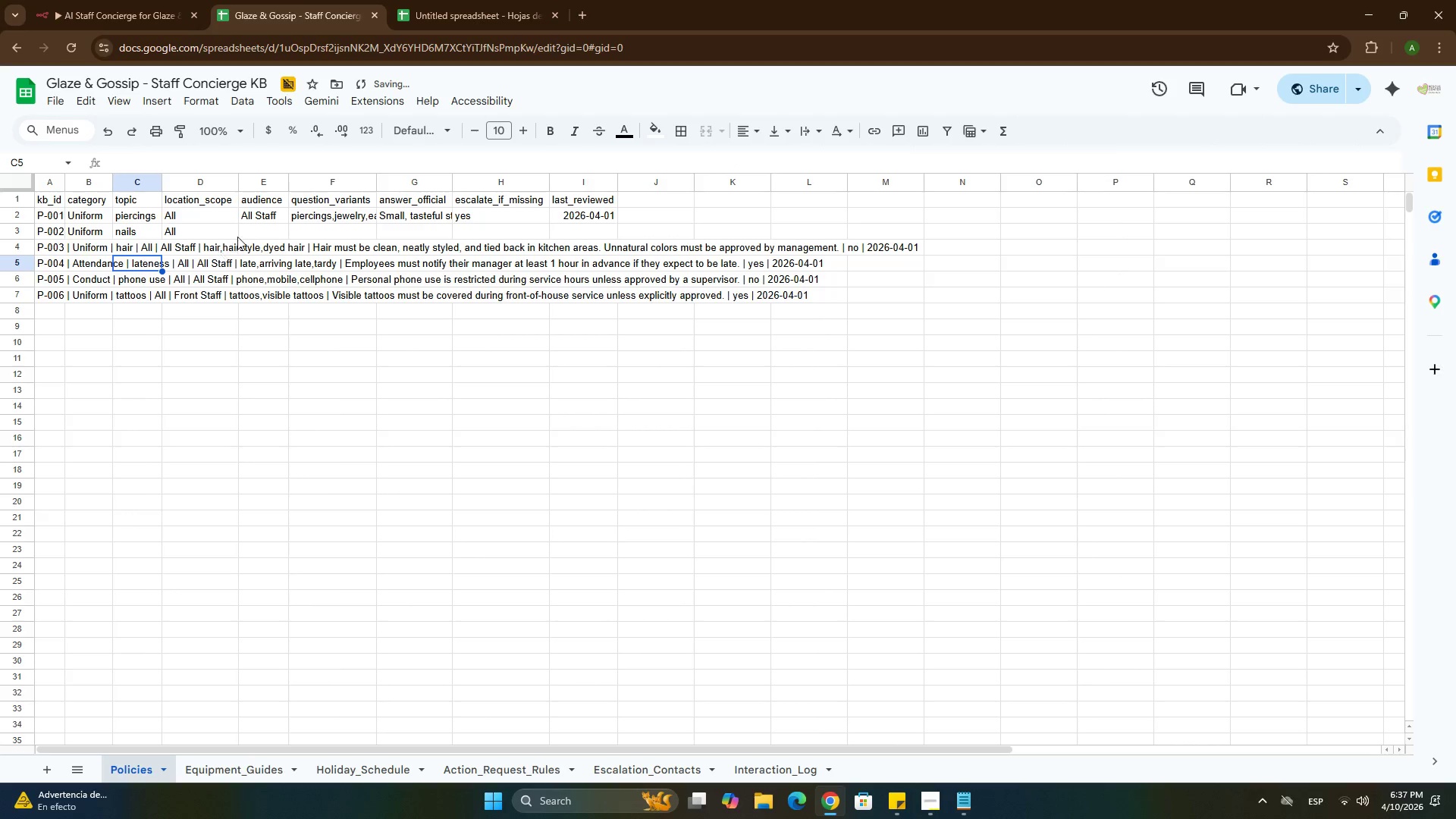 
left_click([245, 233])
 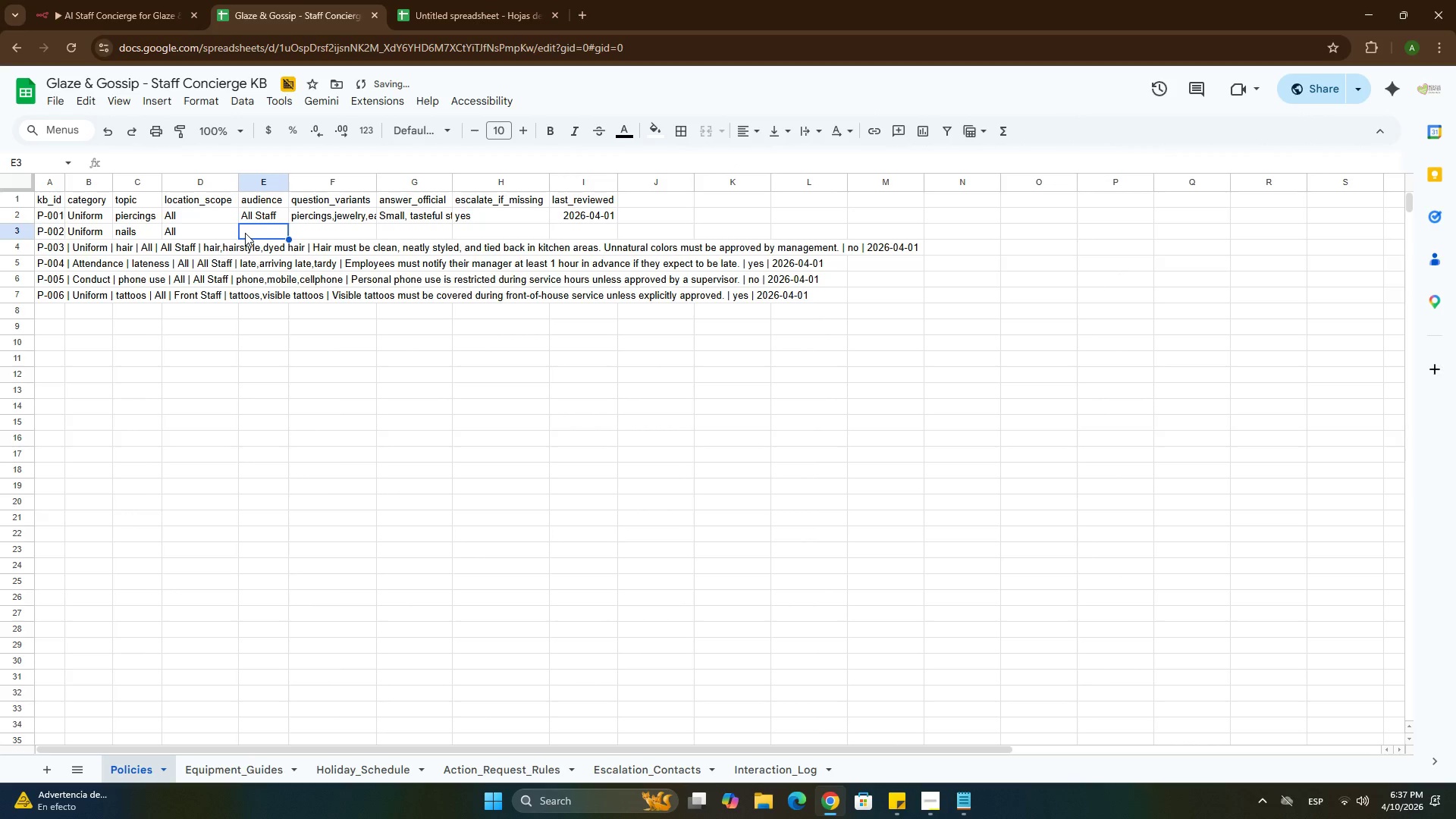 
key(Control+ControlLeft)
 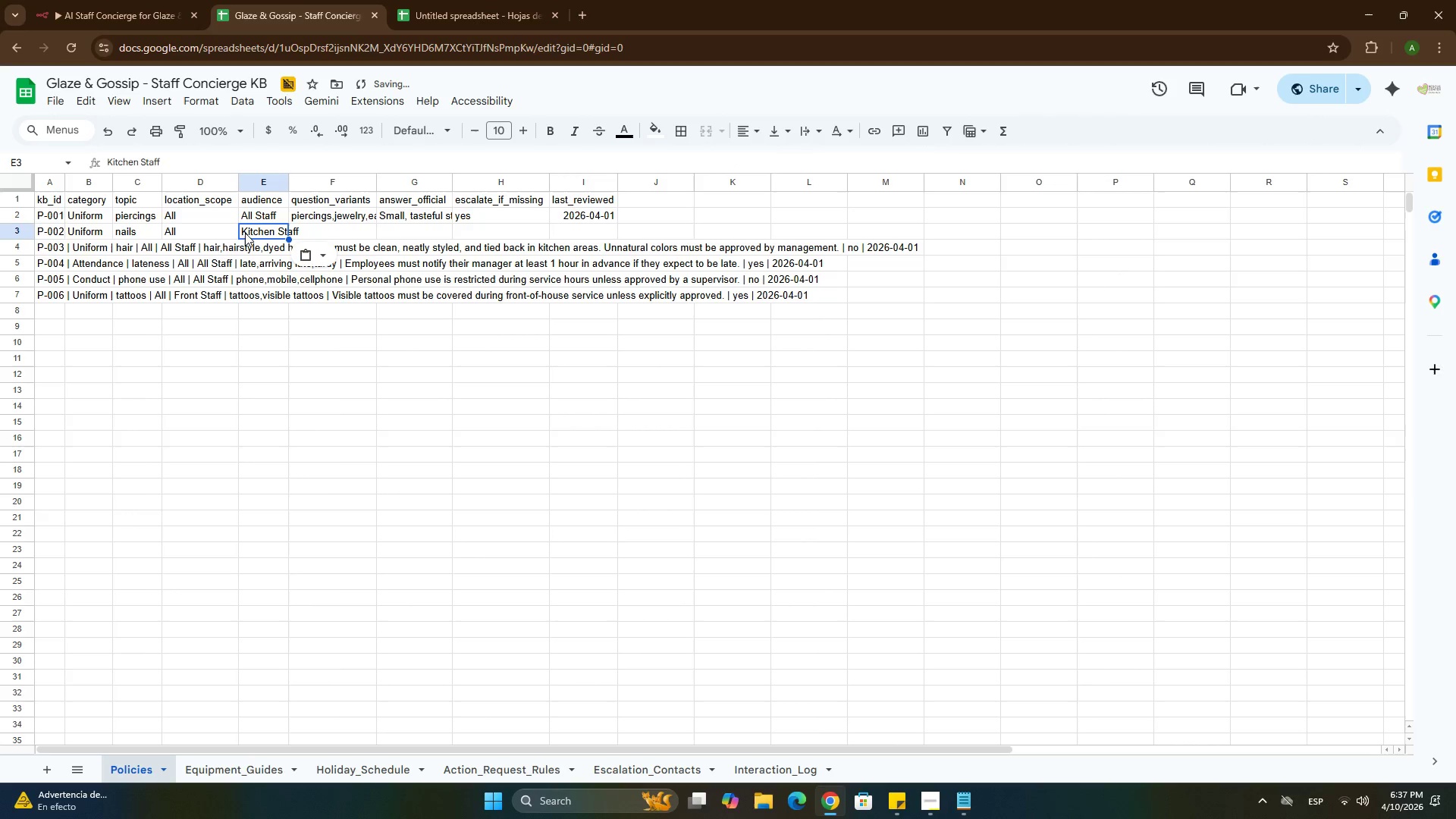 
key(Control+V)
 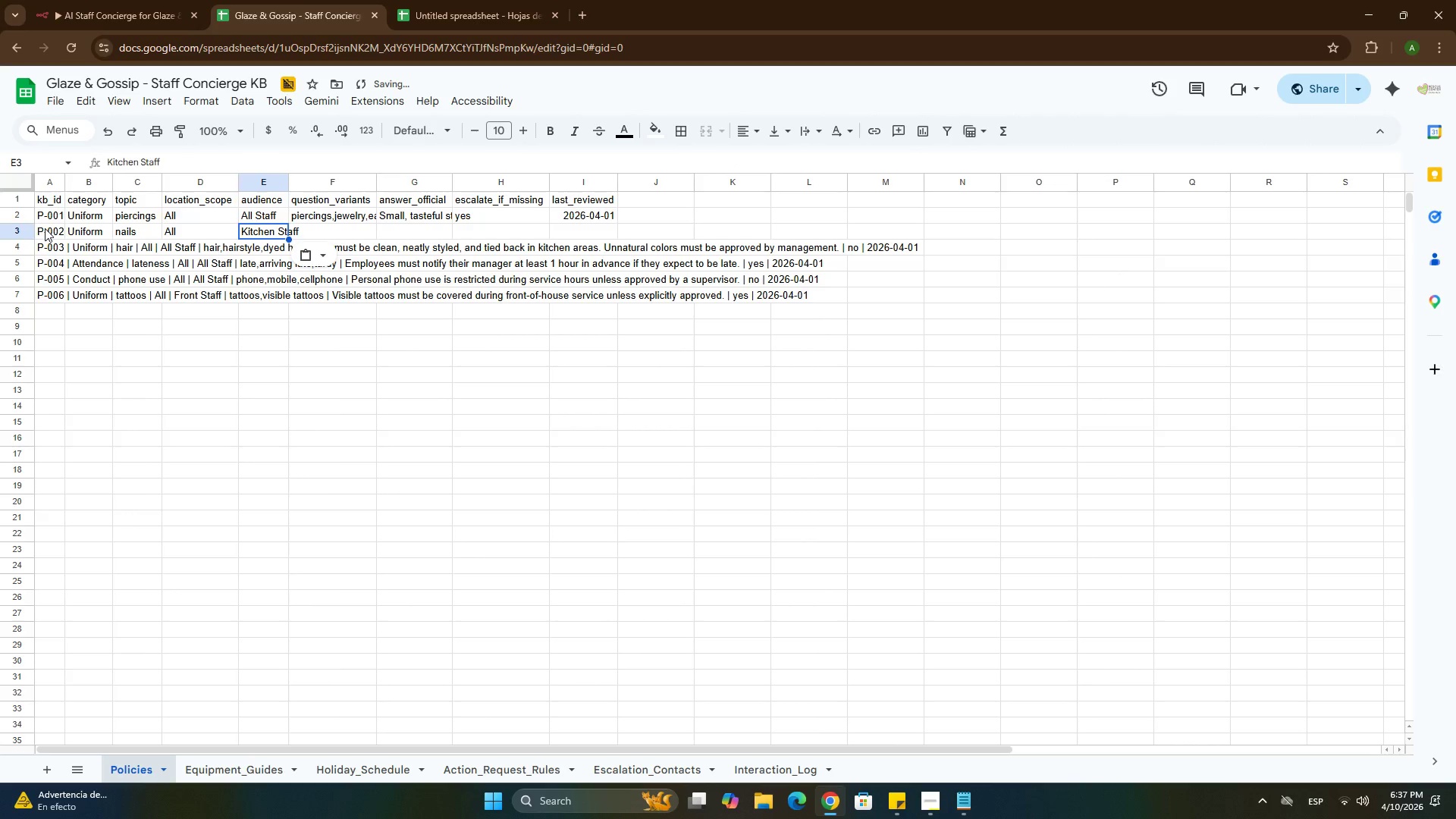 
double_click([45, 228])
 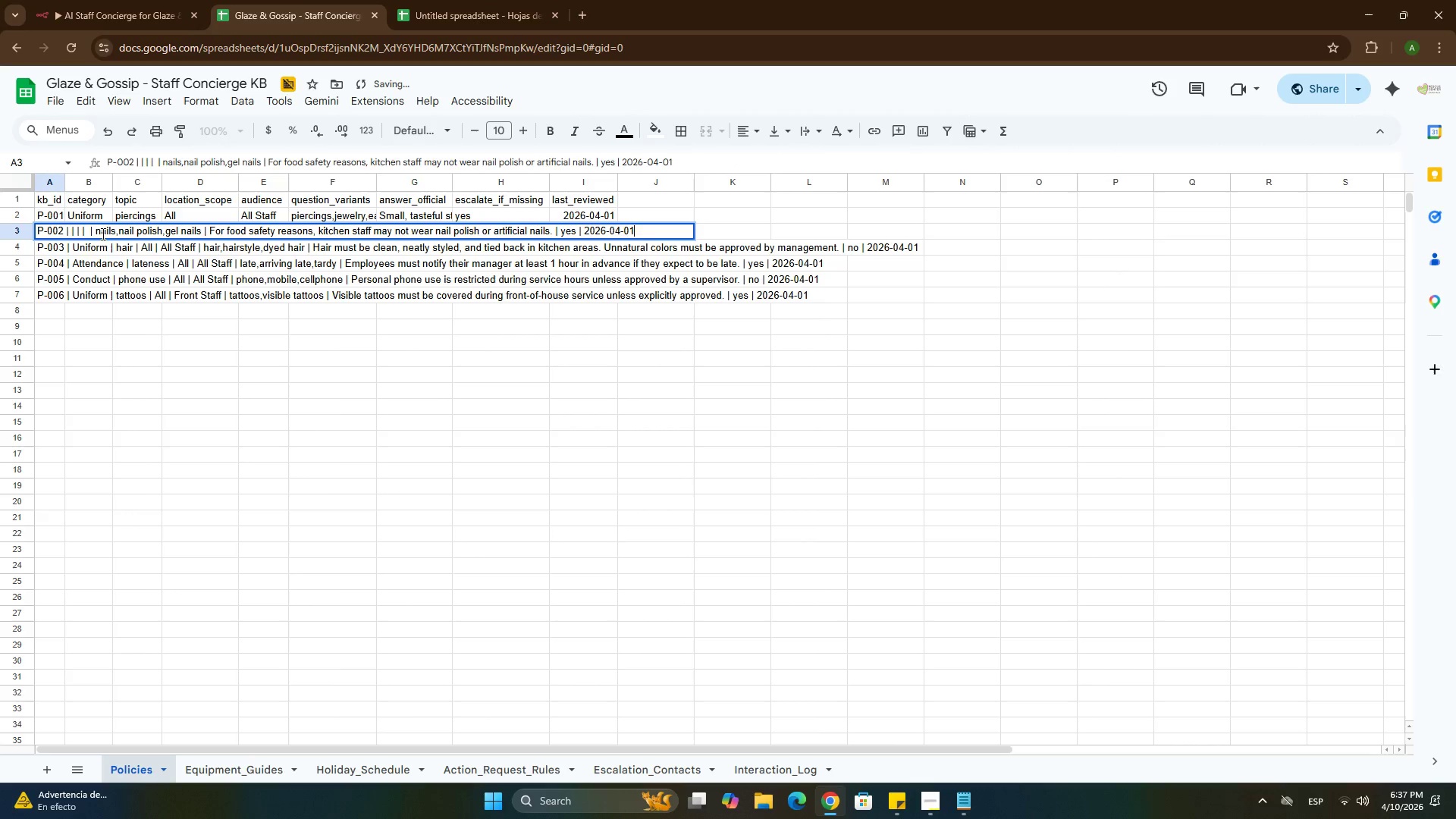 
left_click([102, 234])
 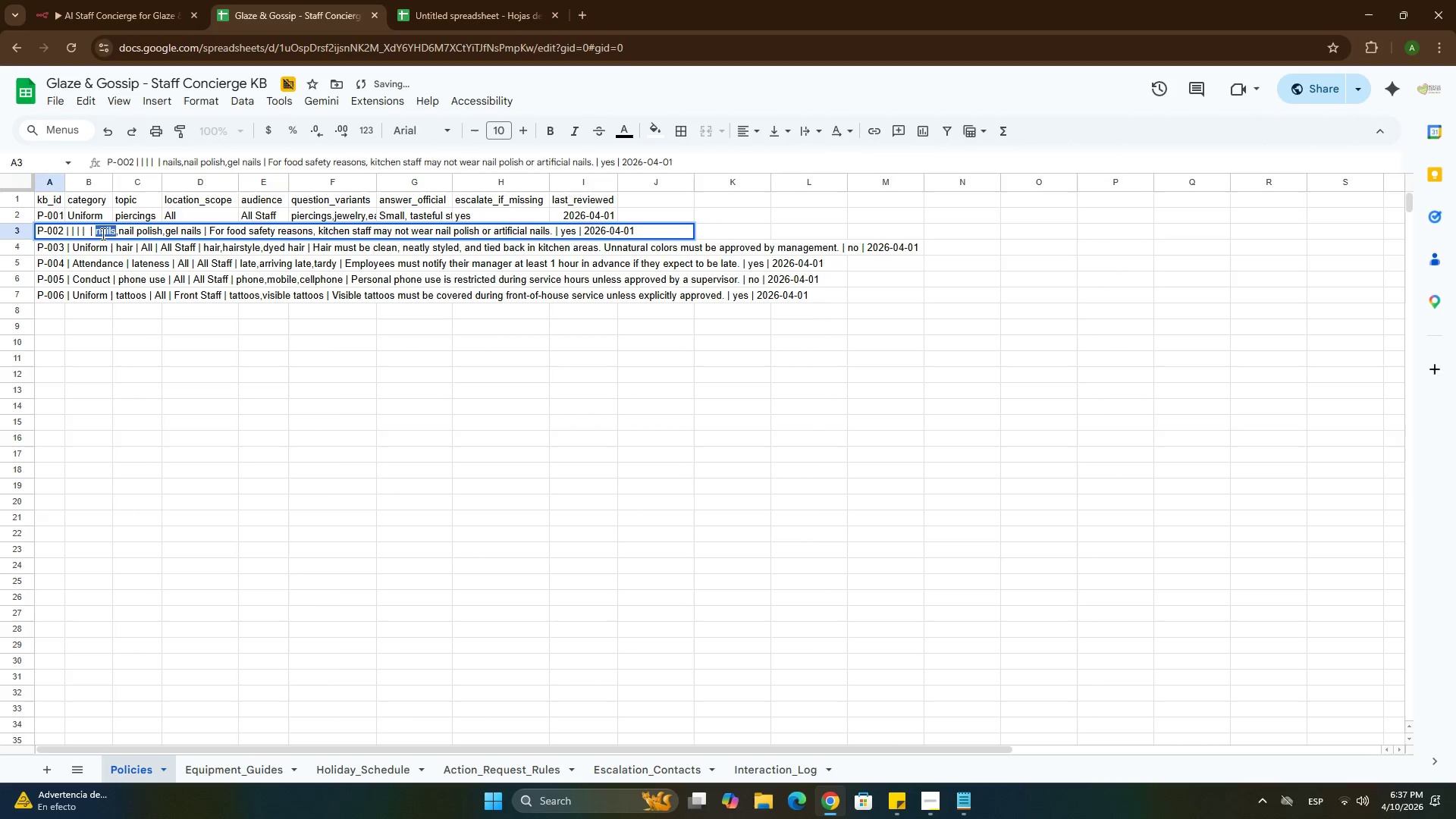 
left_click_drag(start_coordinate=[102, 234], to_coordinate=[187, 236])
 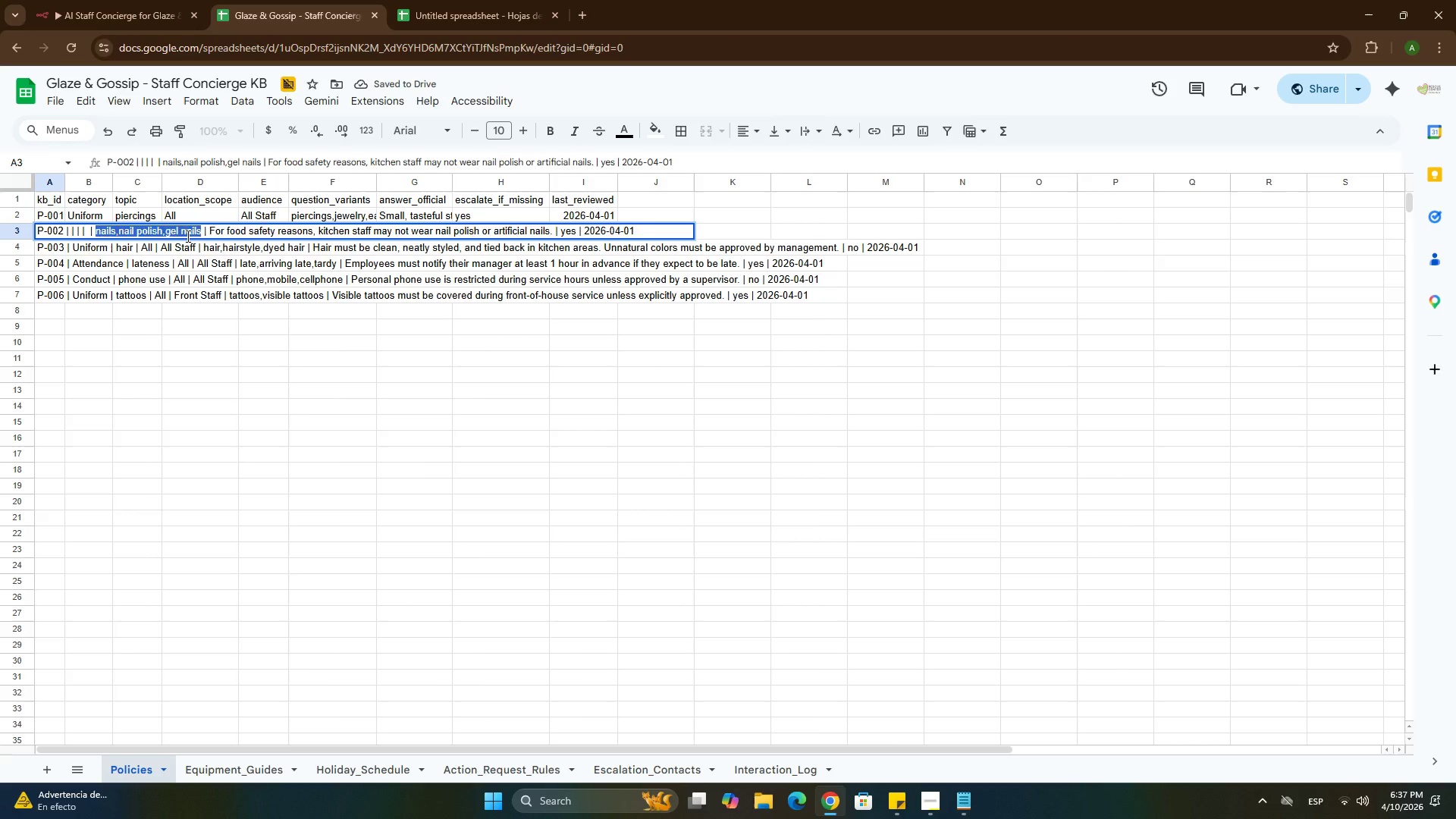 
key(Control+ControlLeft)
 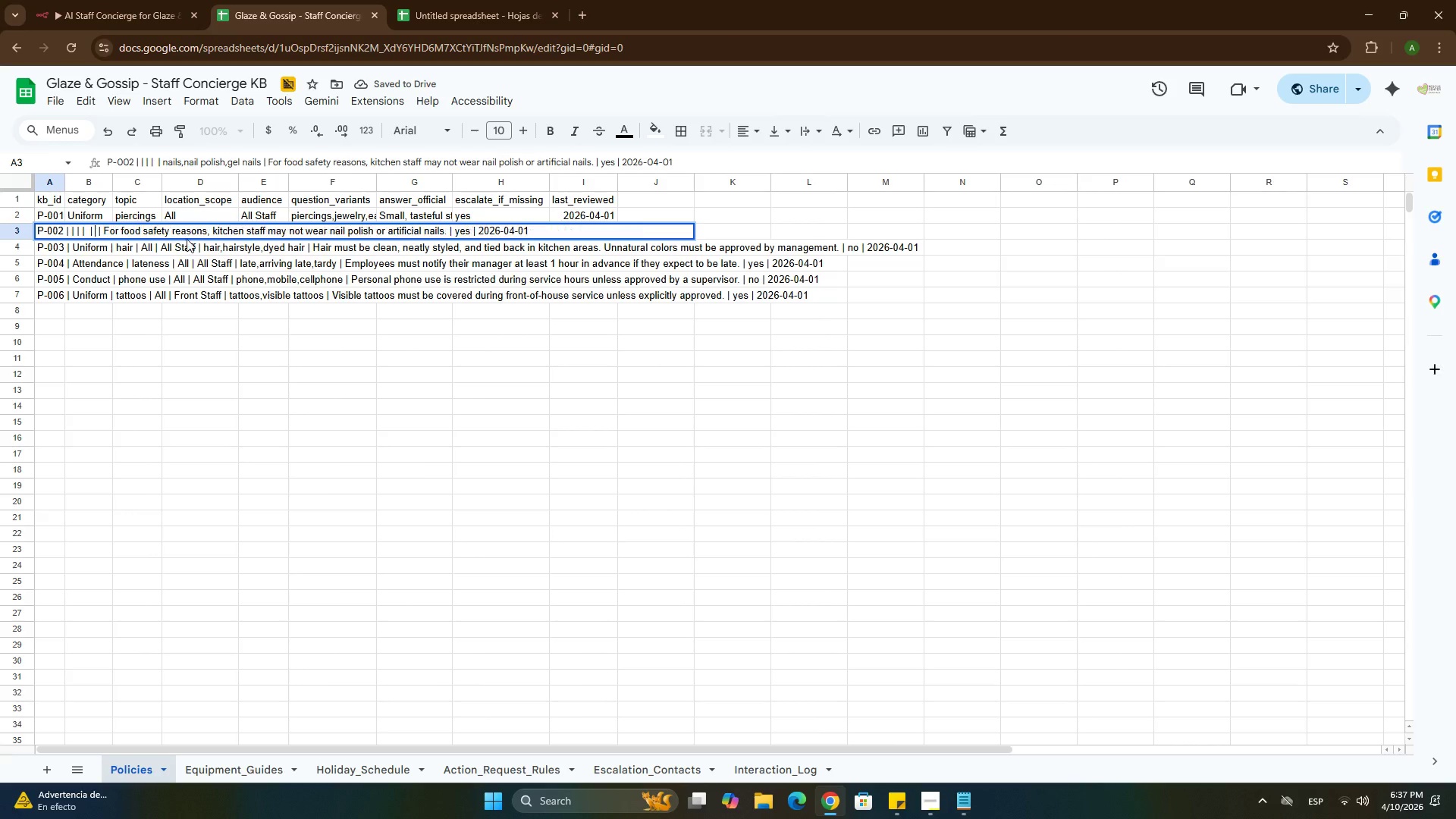 
key(Control+X)
 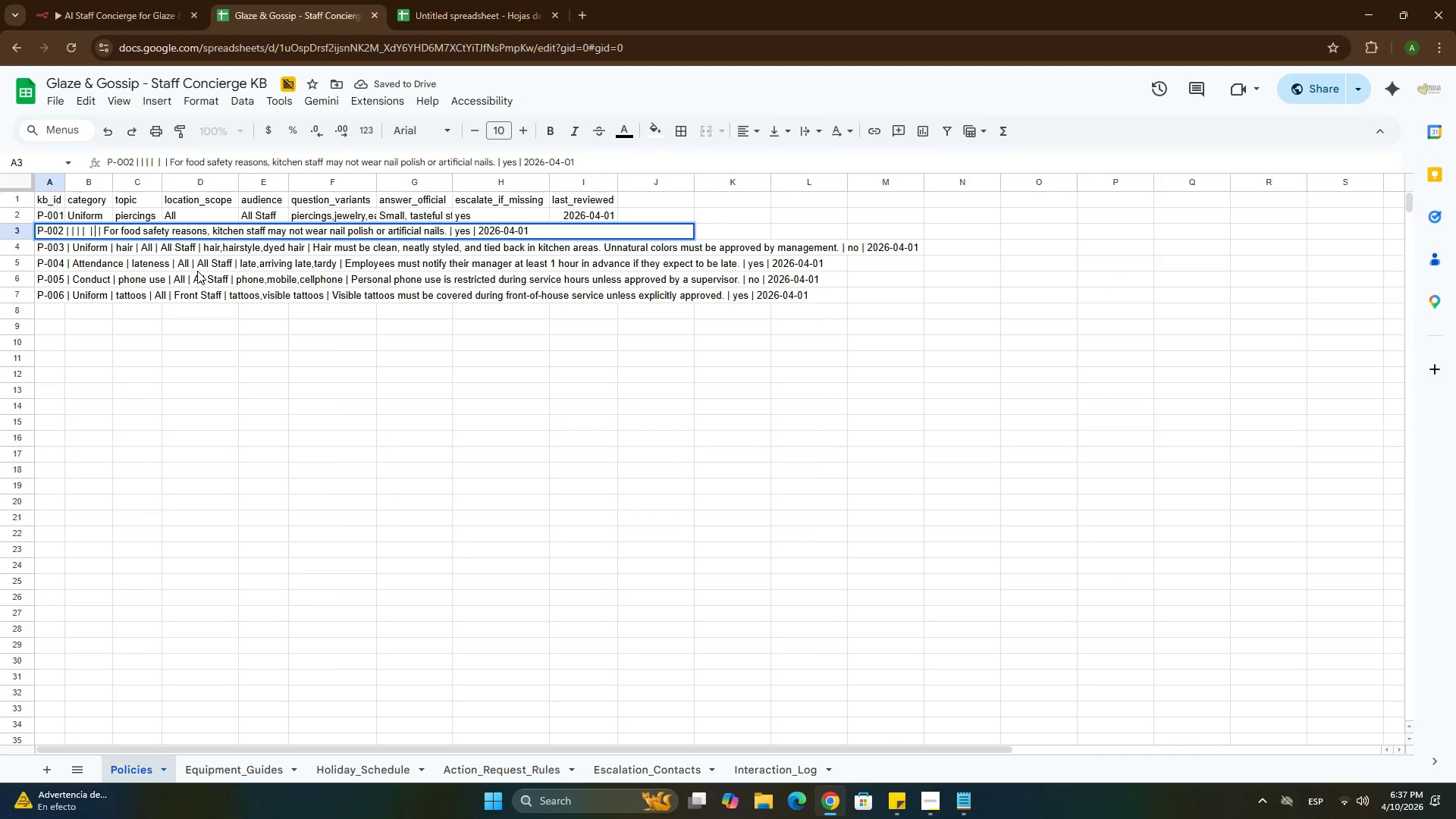 
left_click([197, 271])
 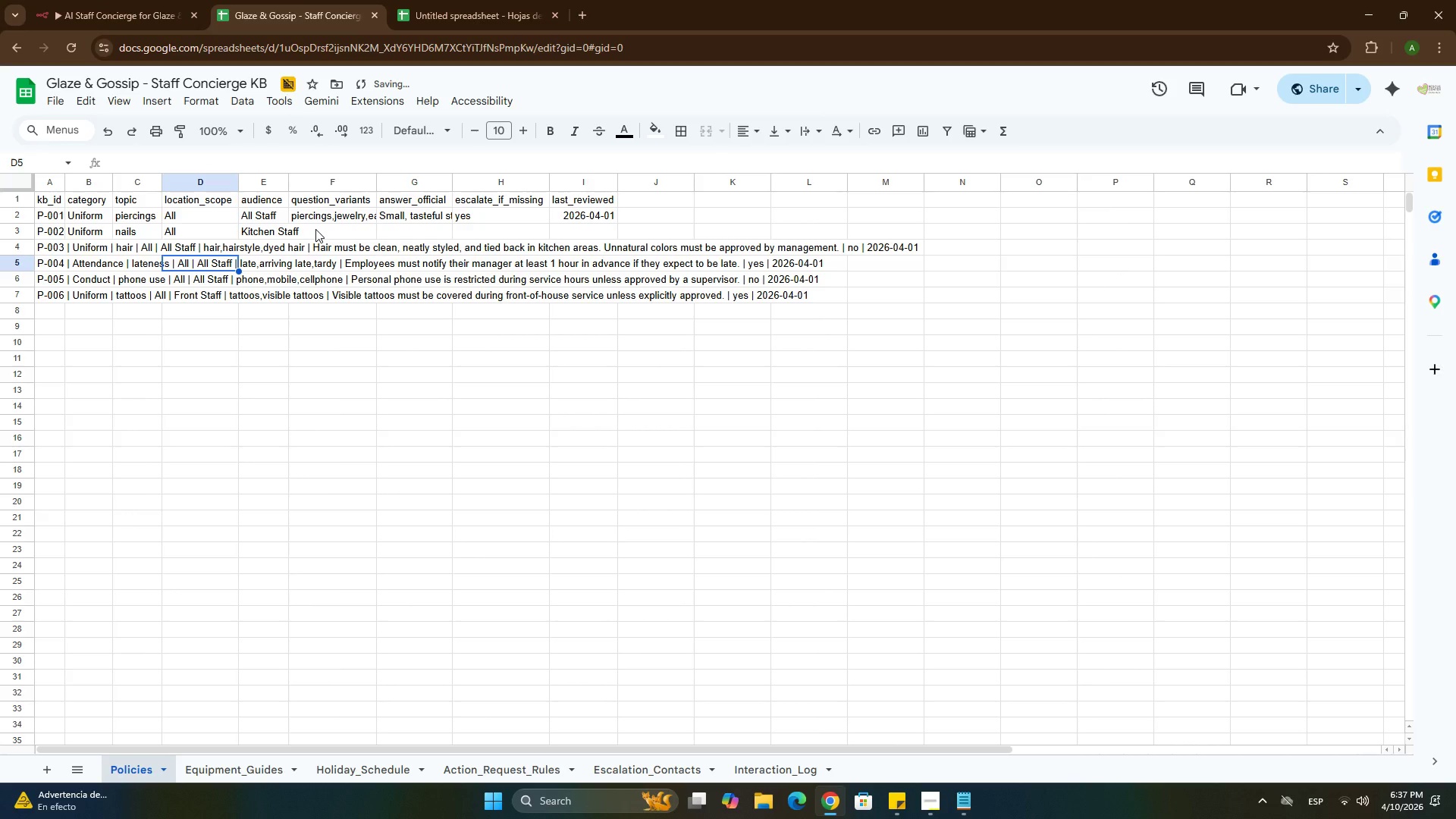 
left_click([315, 229])
 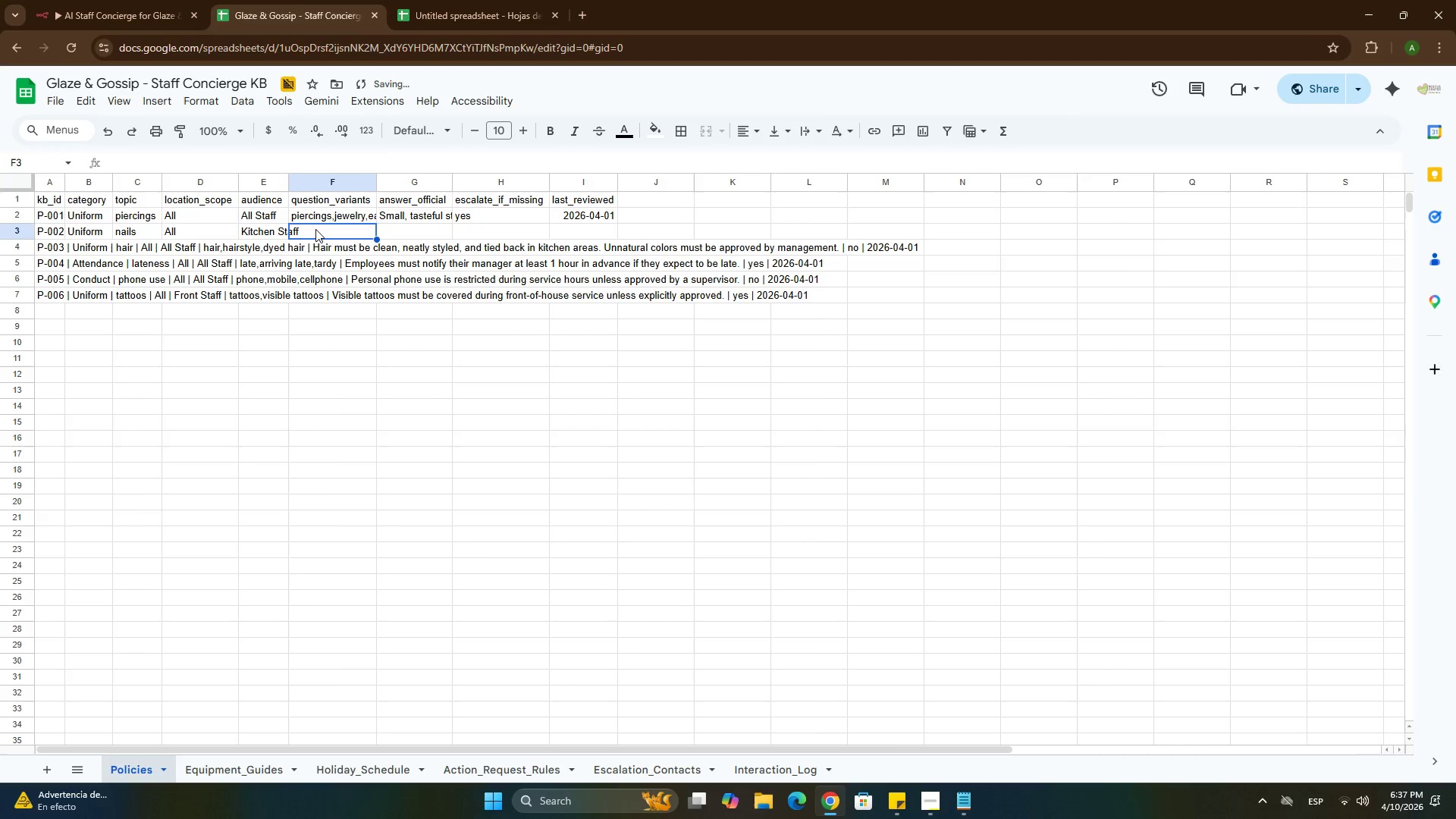 
key(Control+V)
 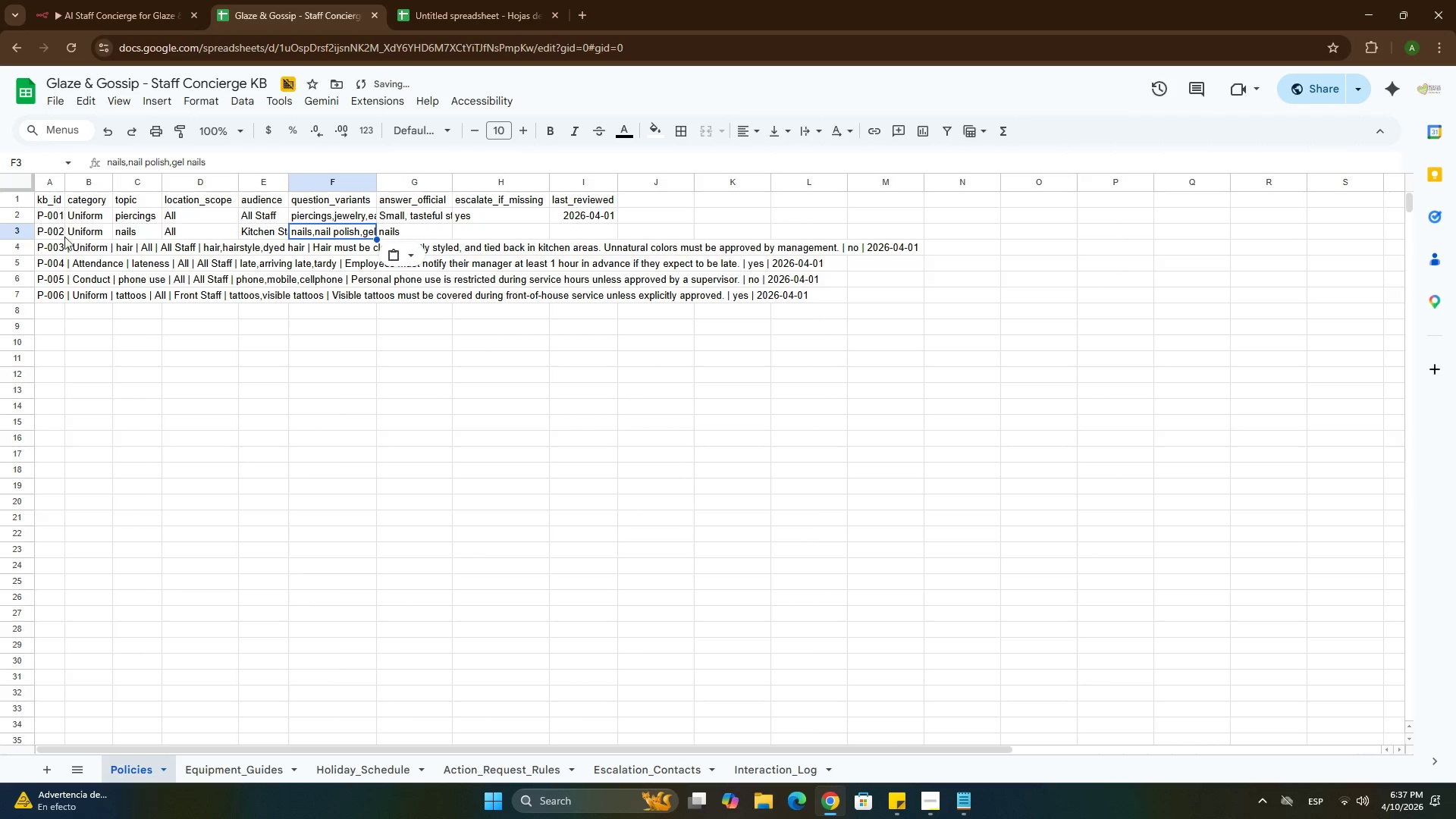 
double_click([50, 230])
 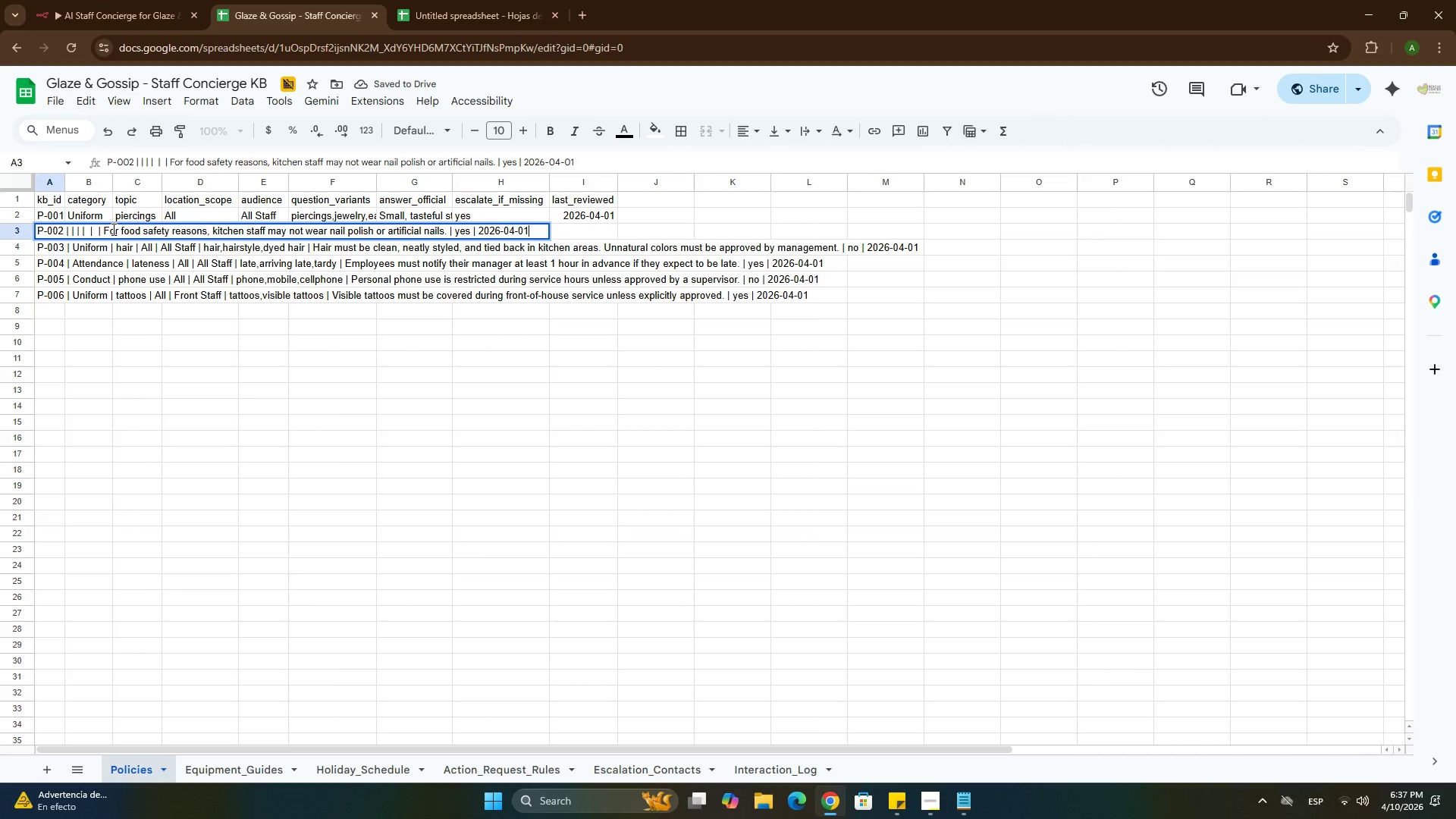 
left_click([112, 229])
 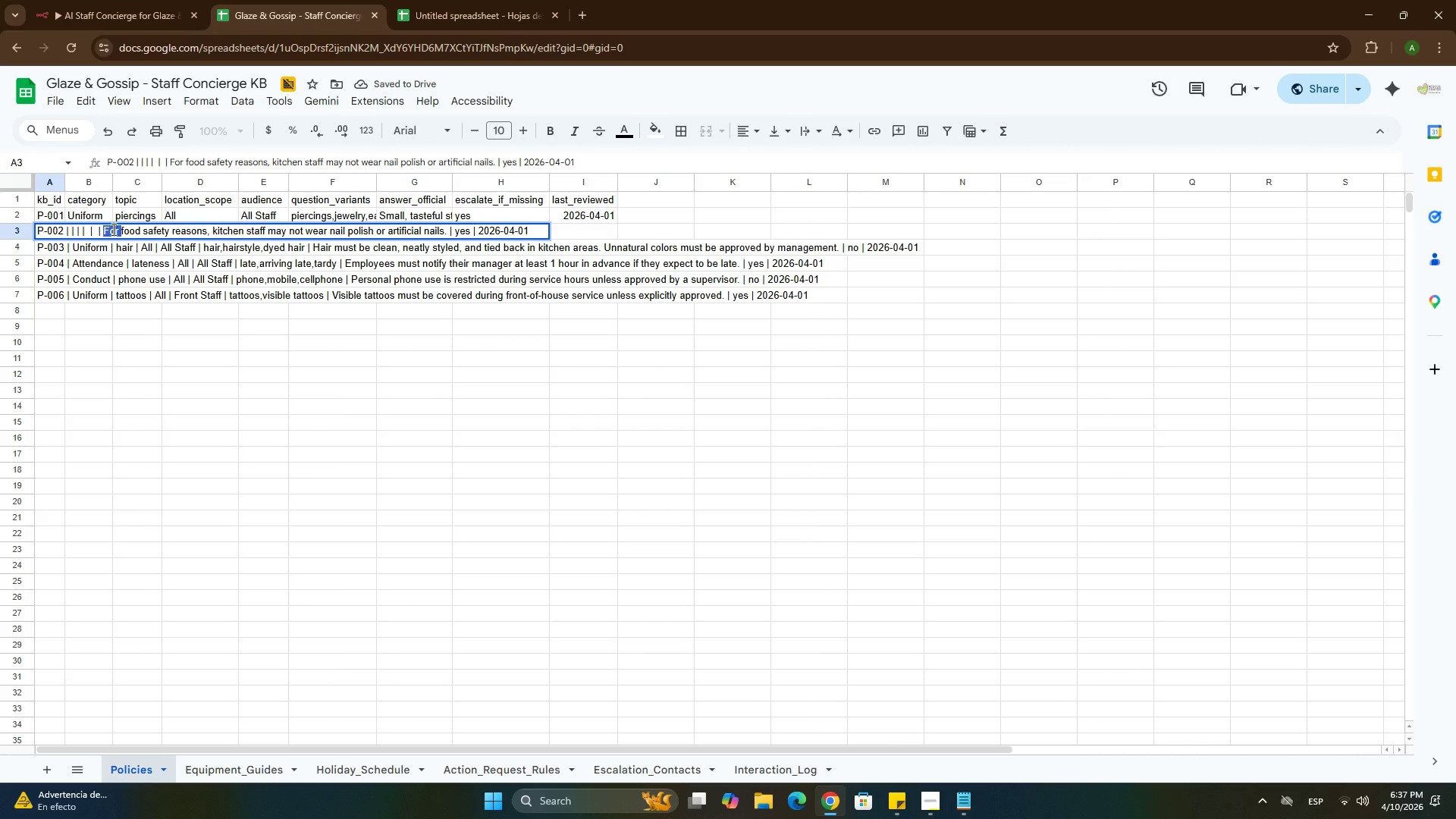 
left_click_drag(start_coordinate=[112, 229], to_coordinate=[445, 234])
 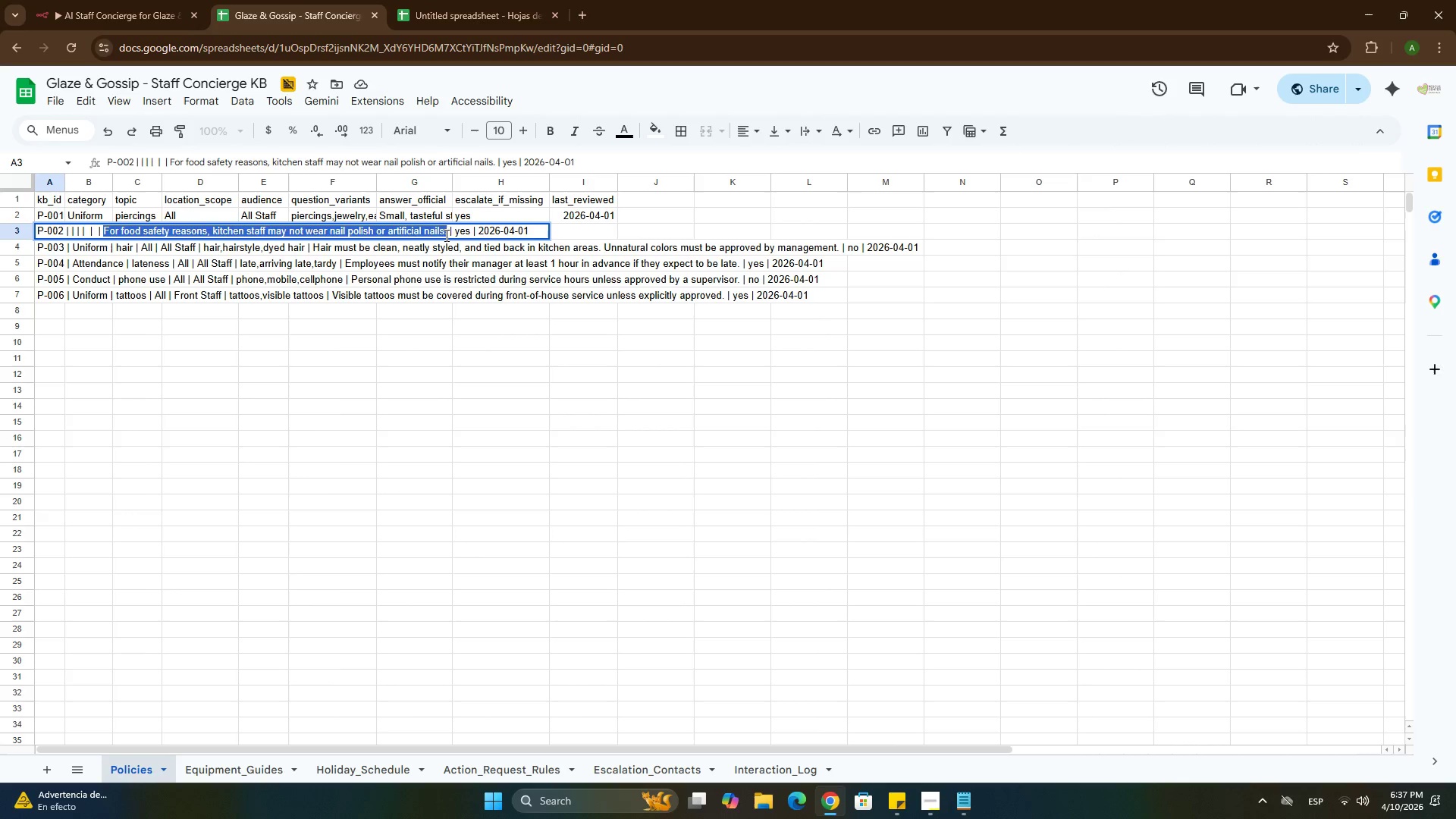 
key(Control+X)
 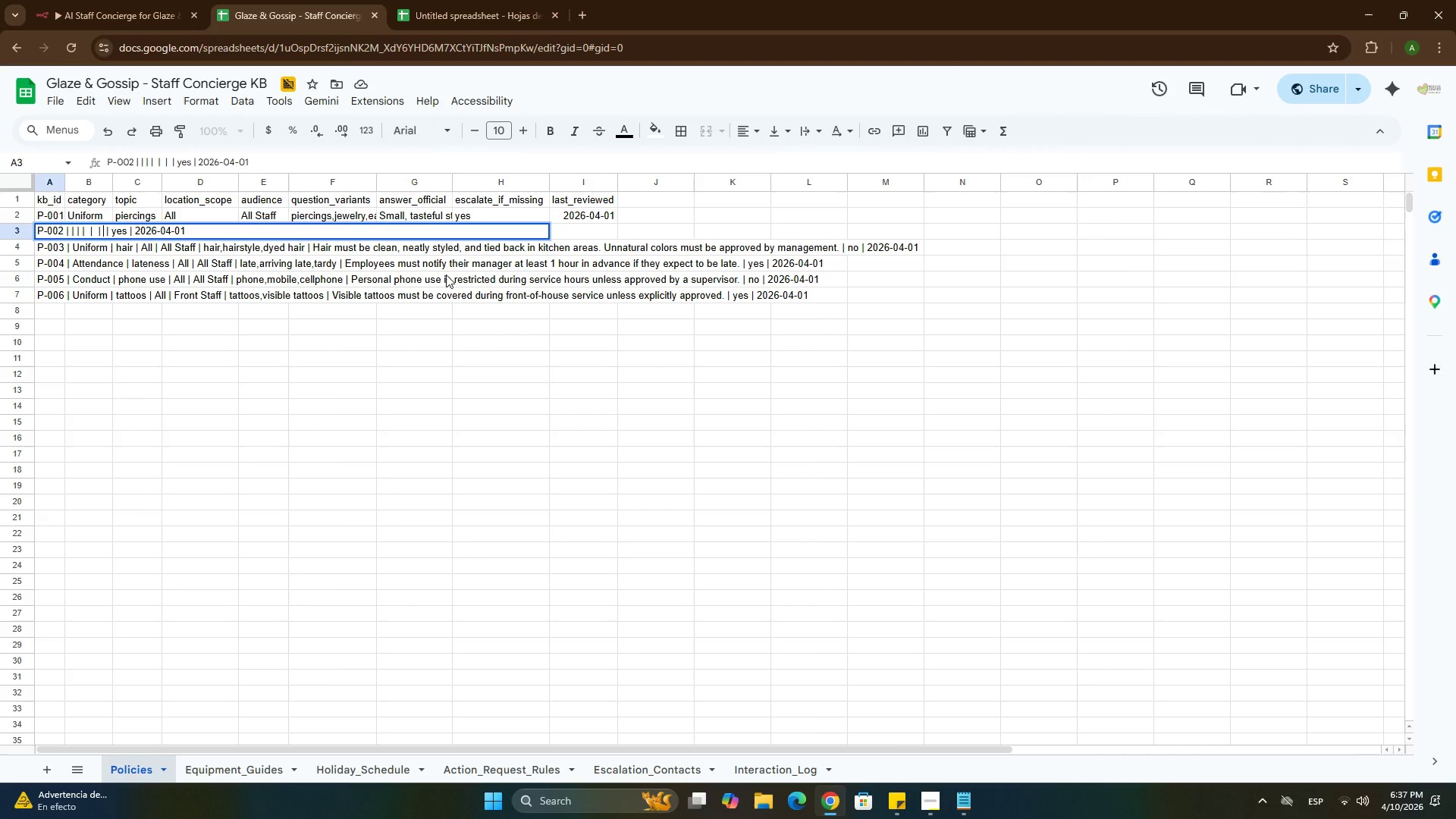 
left_click([446, 275])
 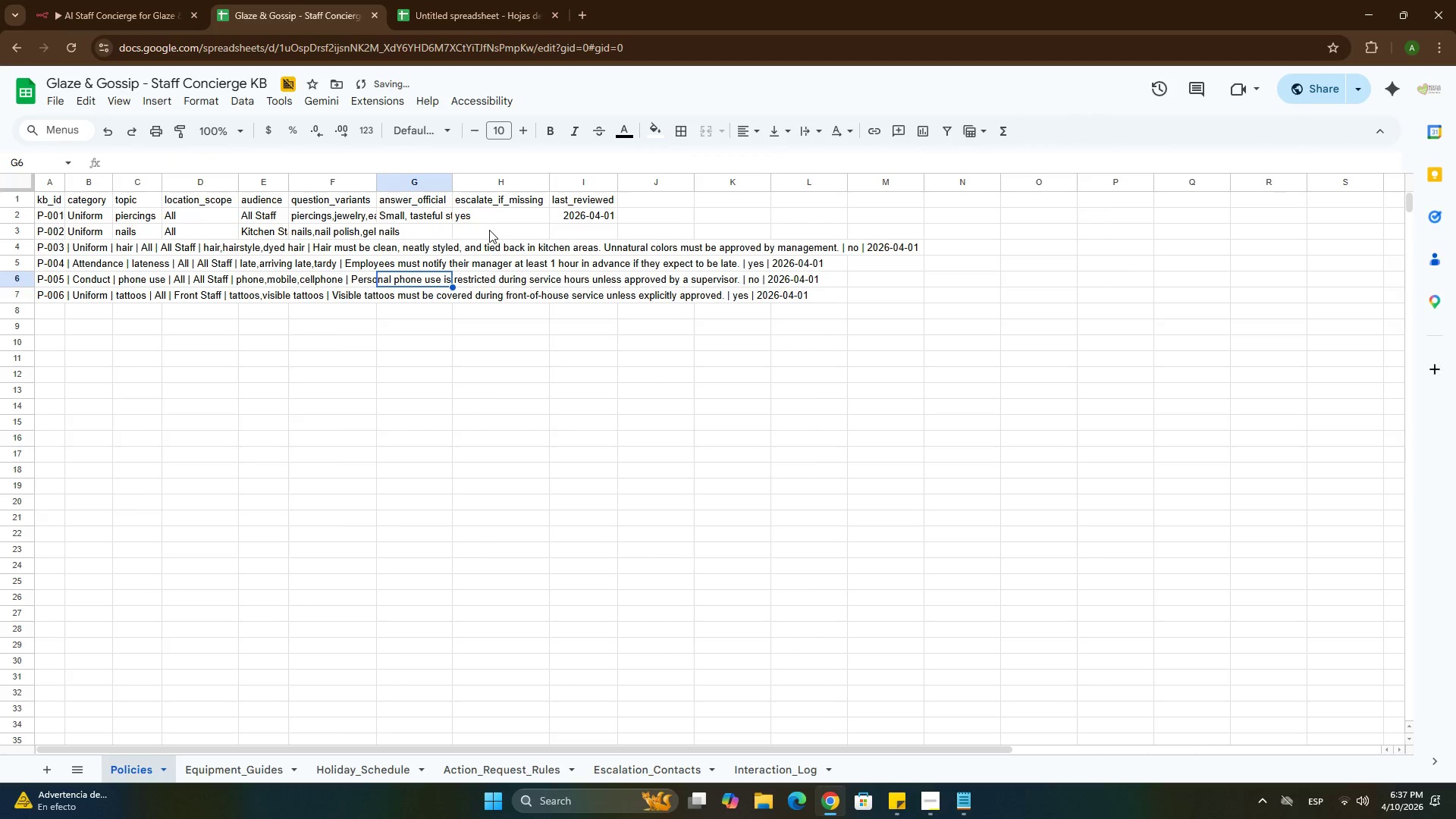 
left_click([394, 230])
 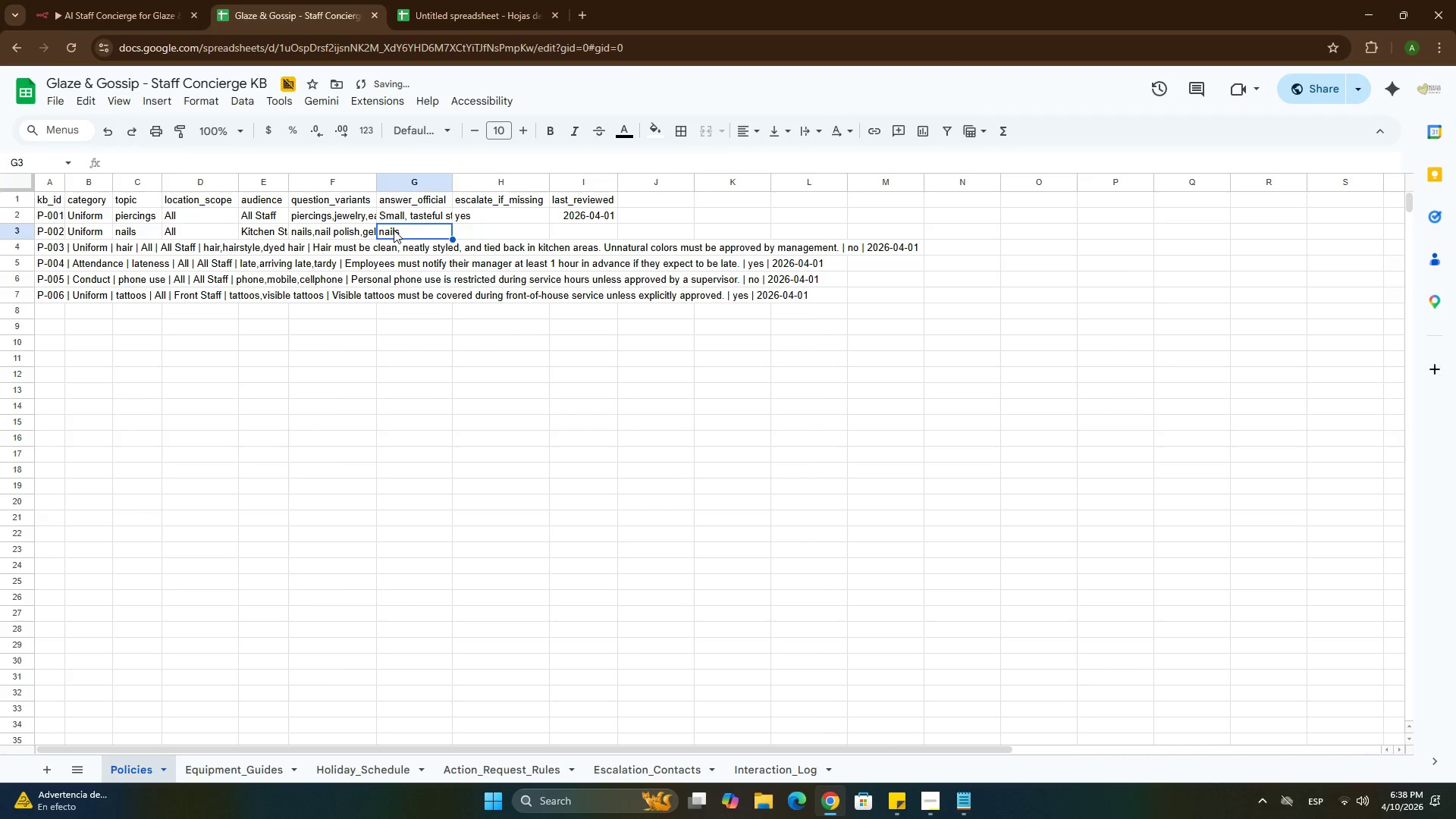 
key(Control+ControlLeft)
 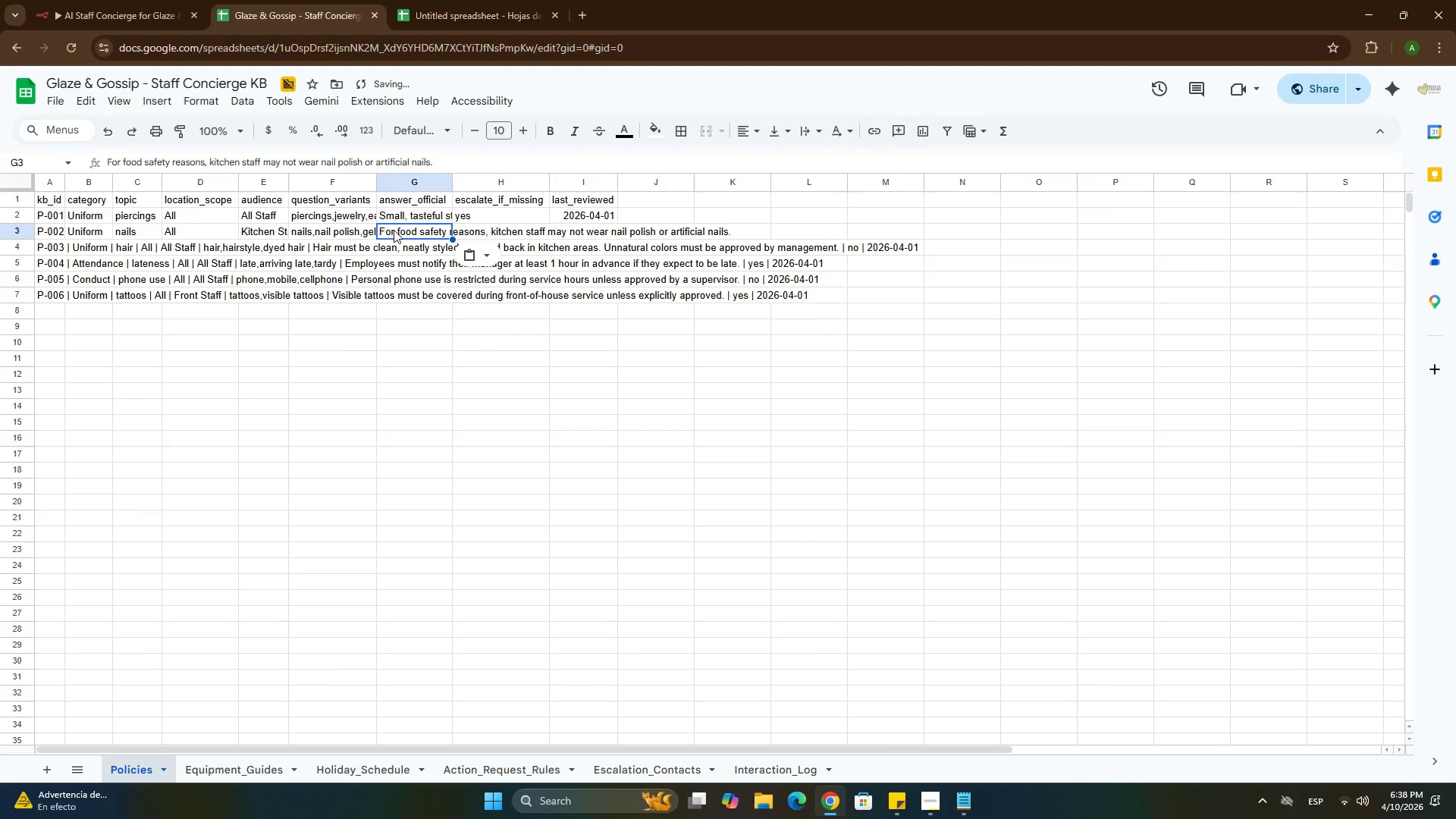 
key(Control+V)
 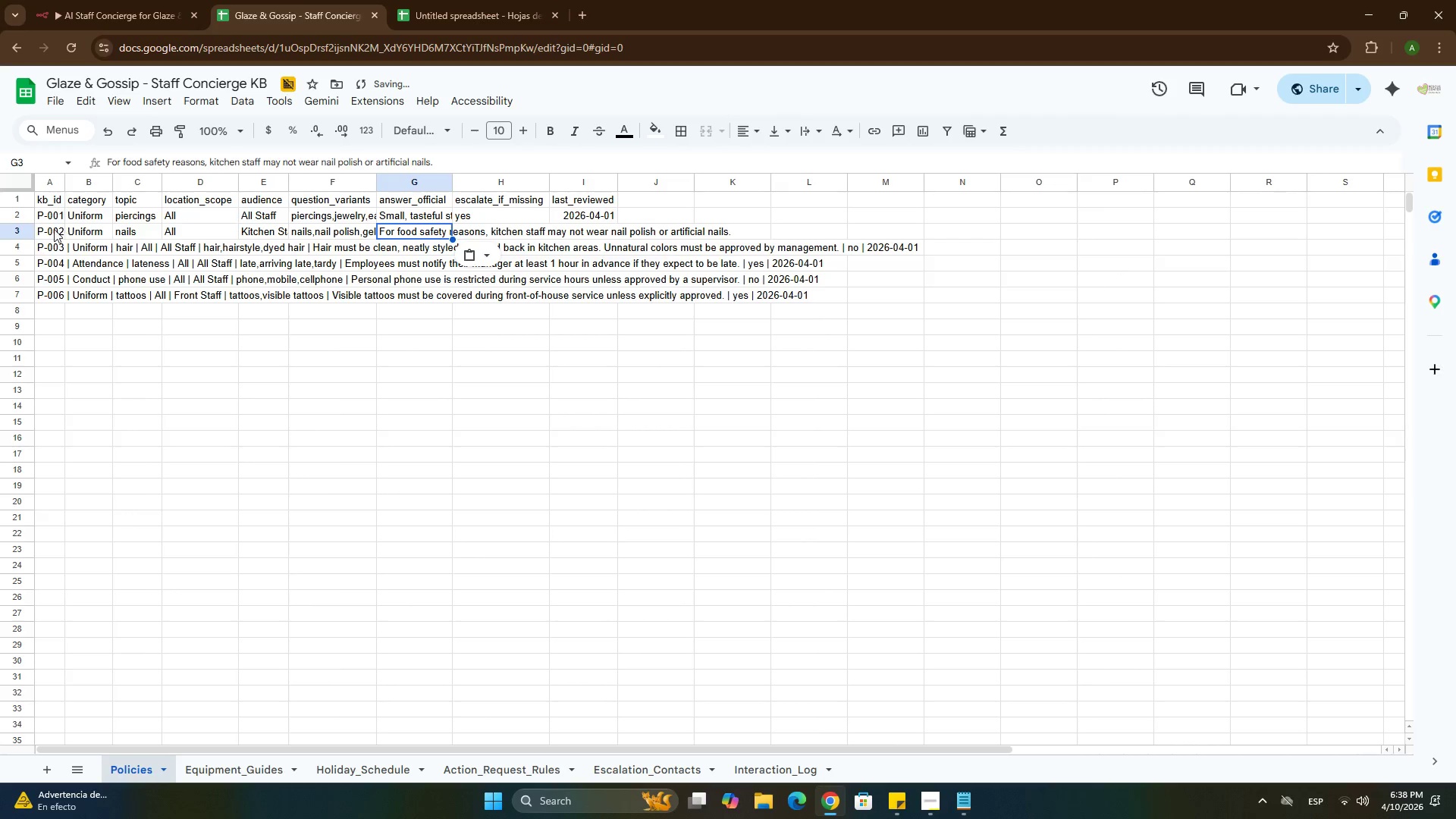 
double_click([52, 229])
 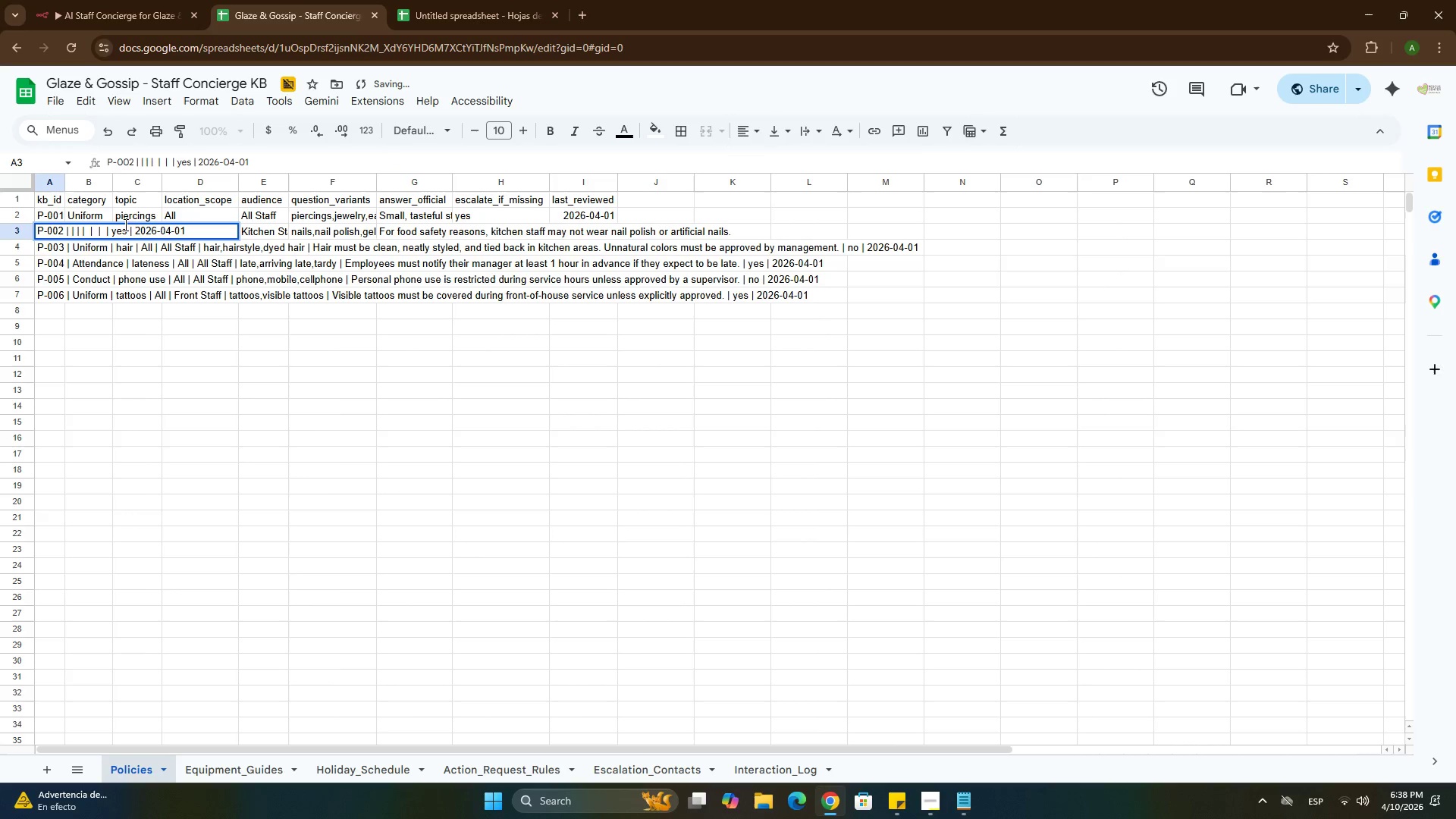 
left_click([118, 224])
 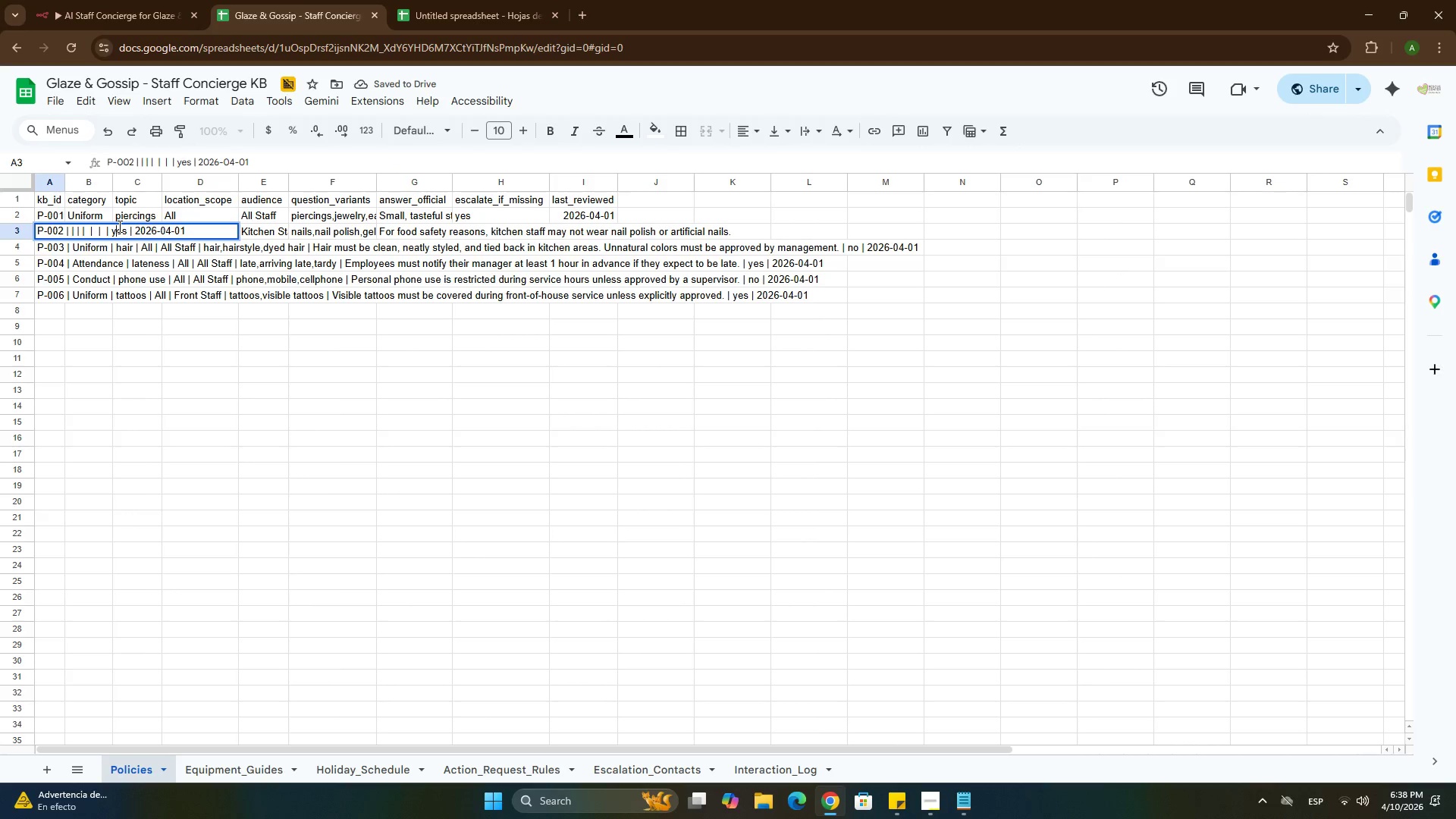 
double_click([118, 226])
 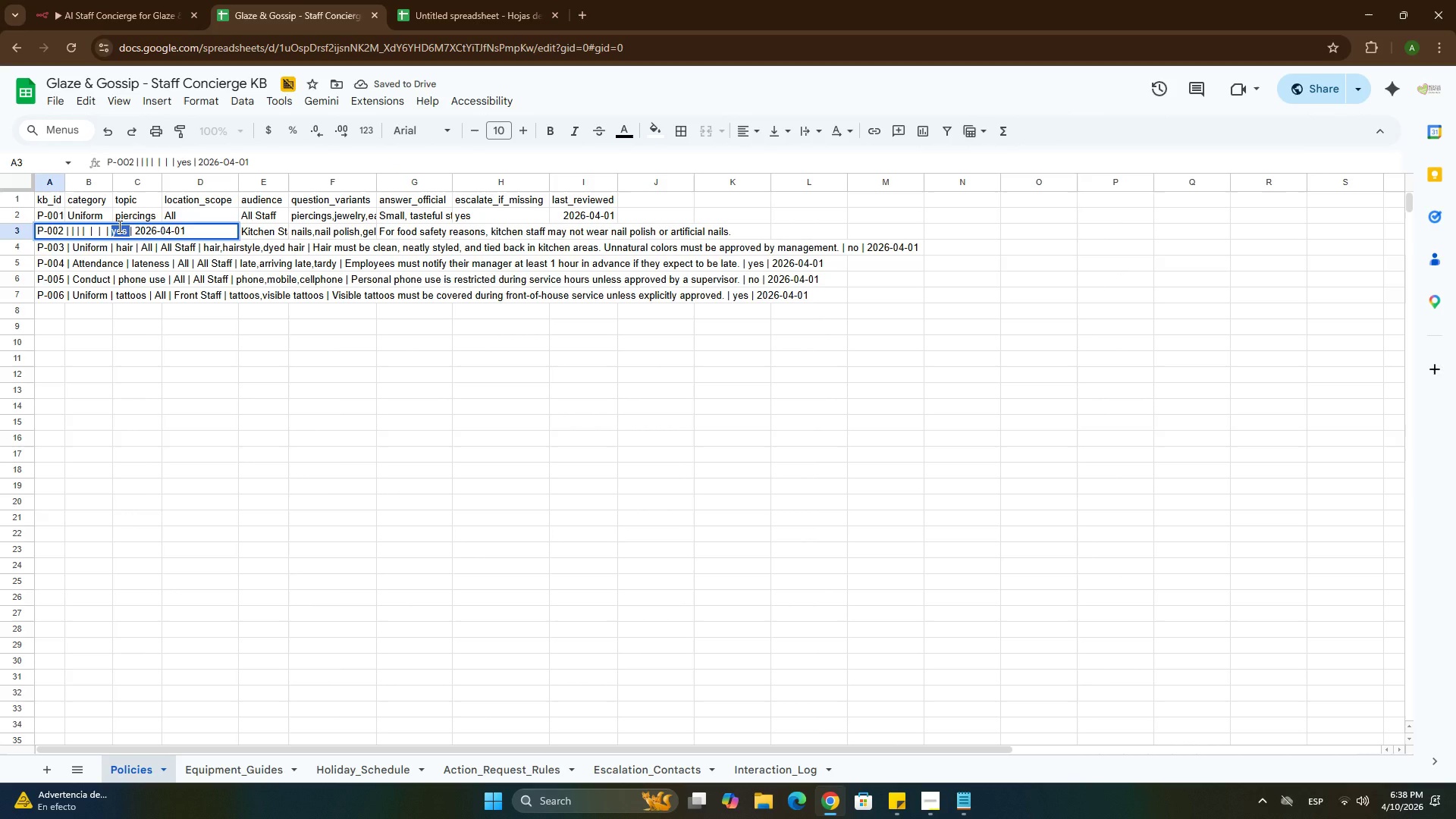 
key(Control+X)
 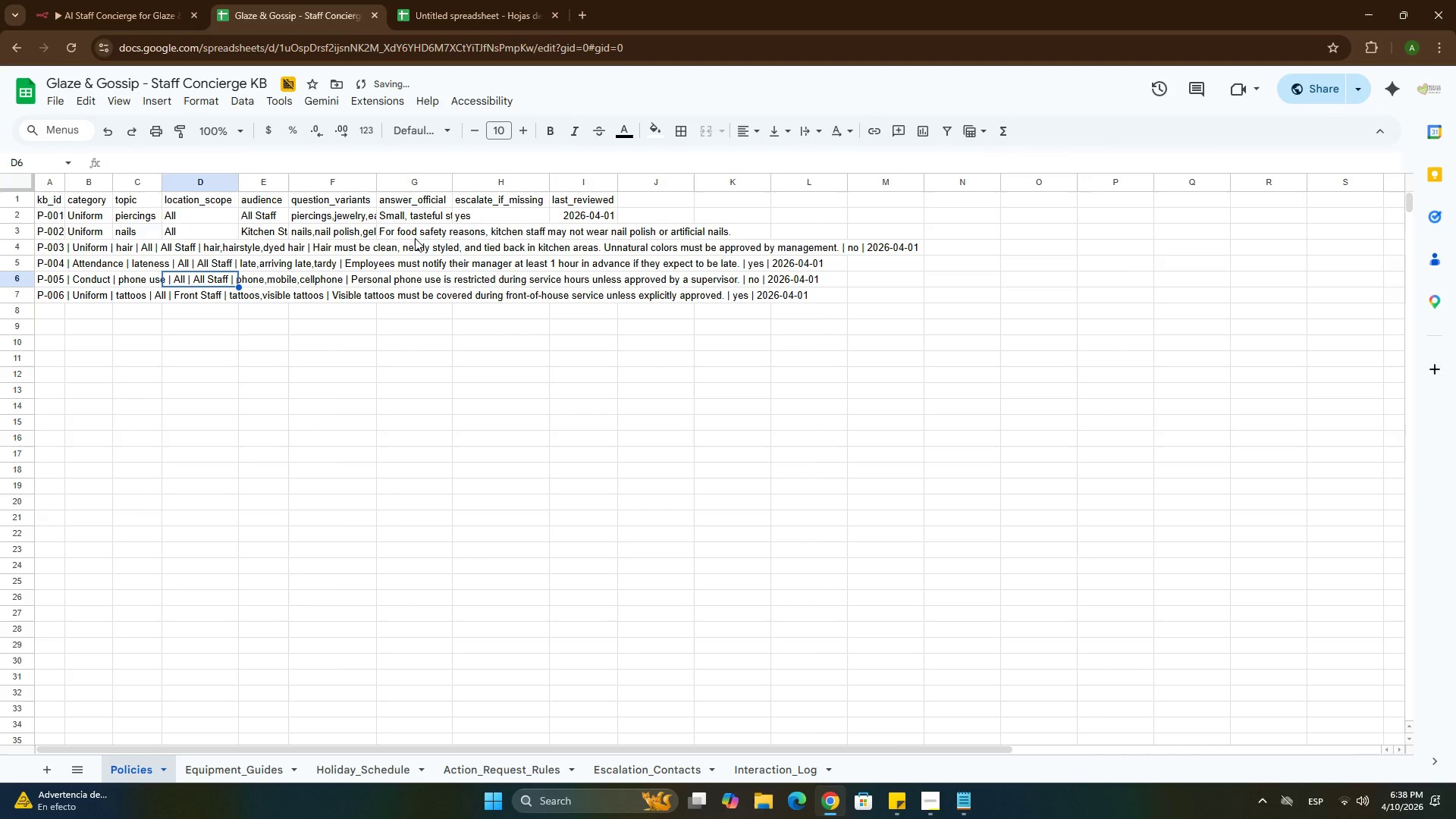 
left_click([419, 235])
 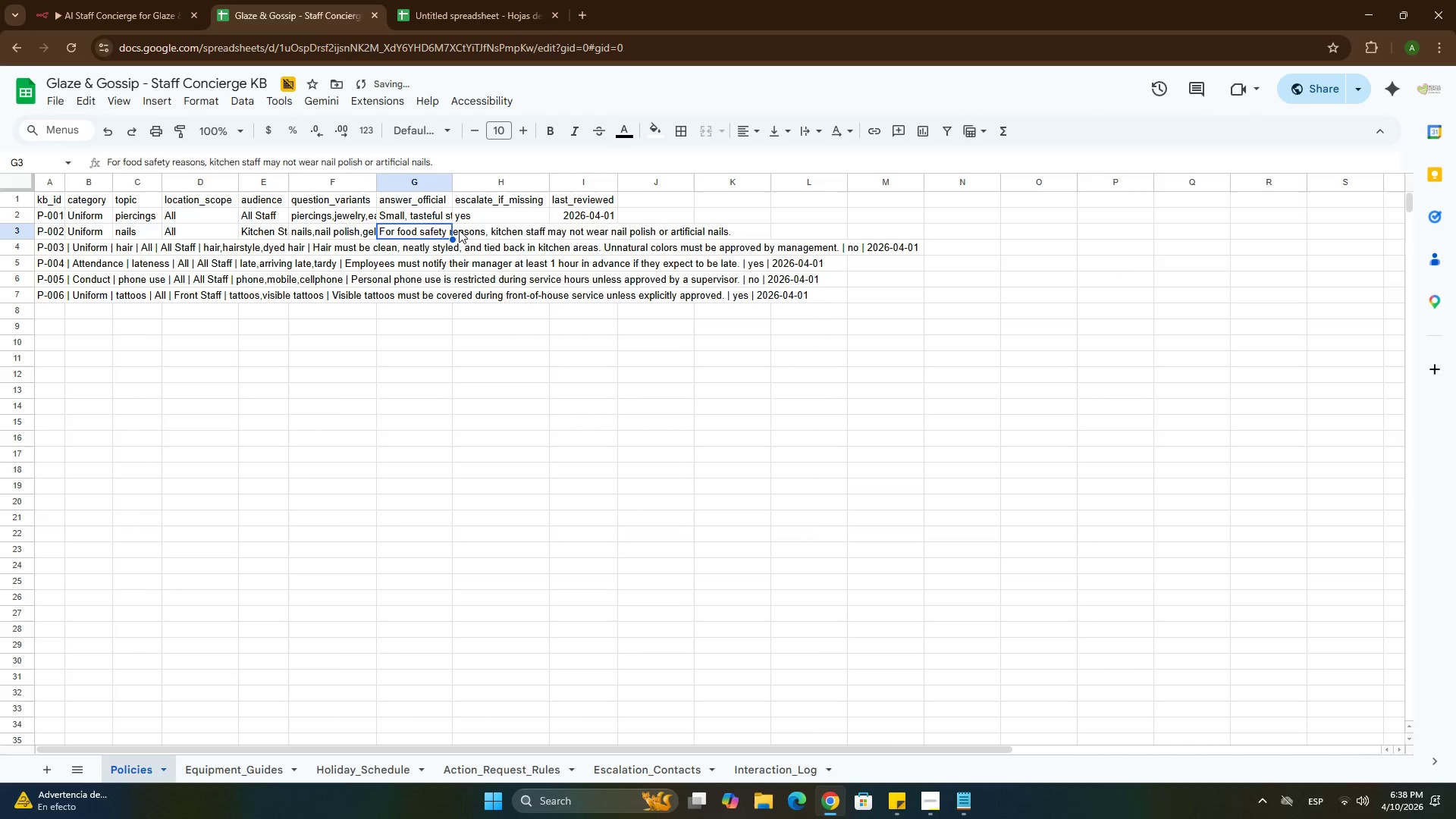 
left_click([460, 230])
 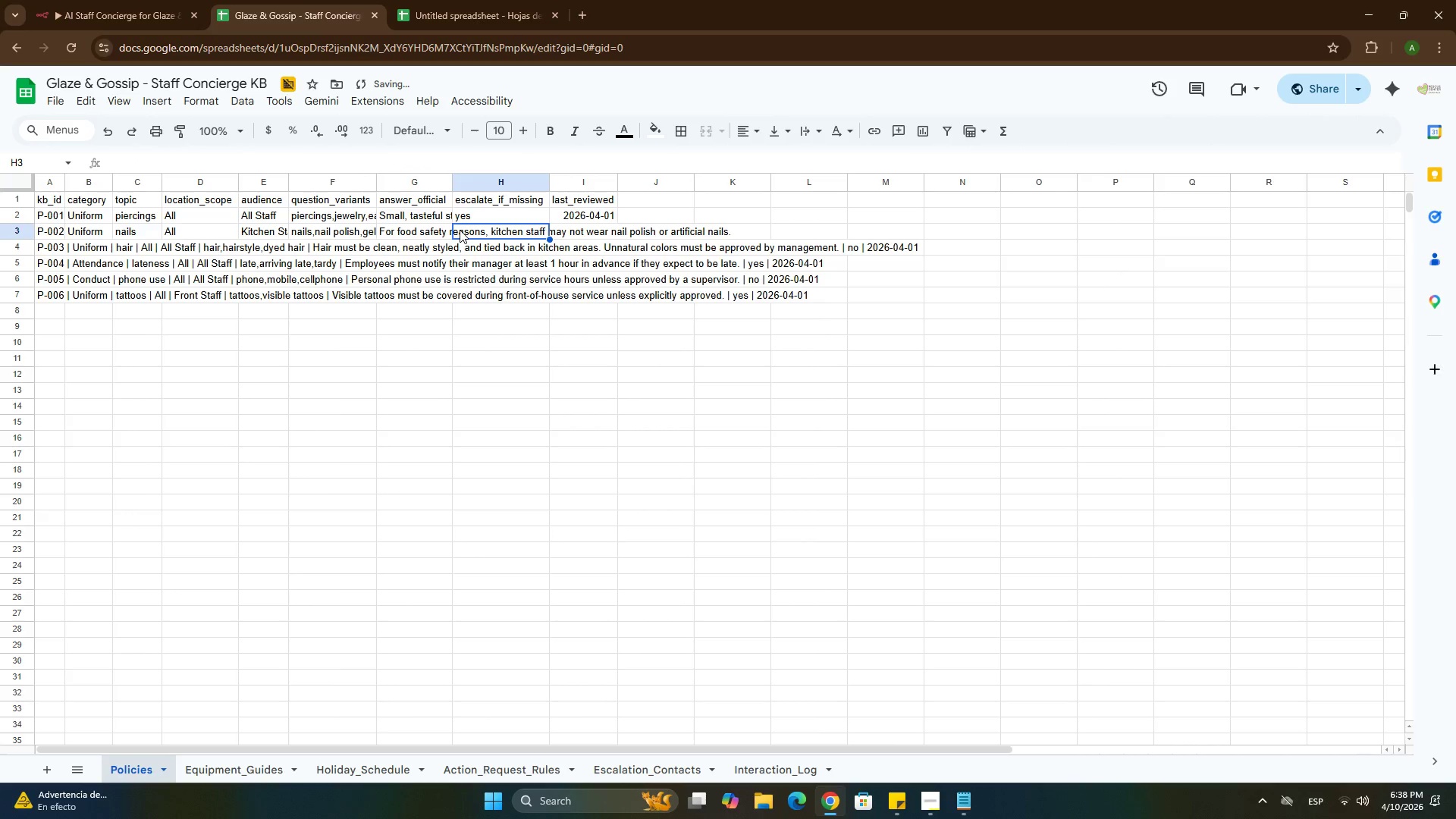 
key(Control+ControlLeft)
 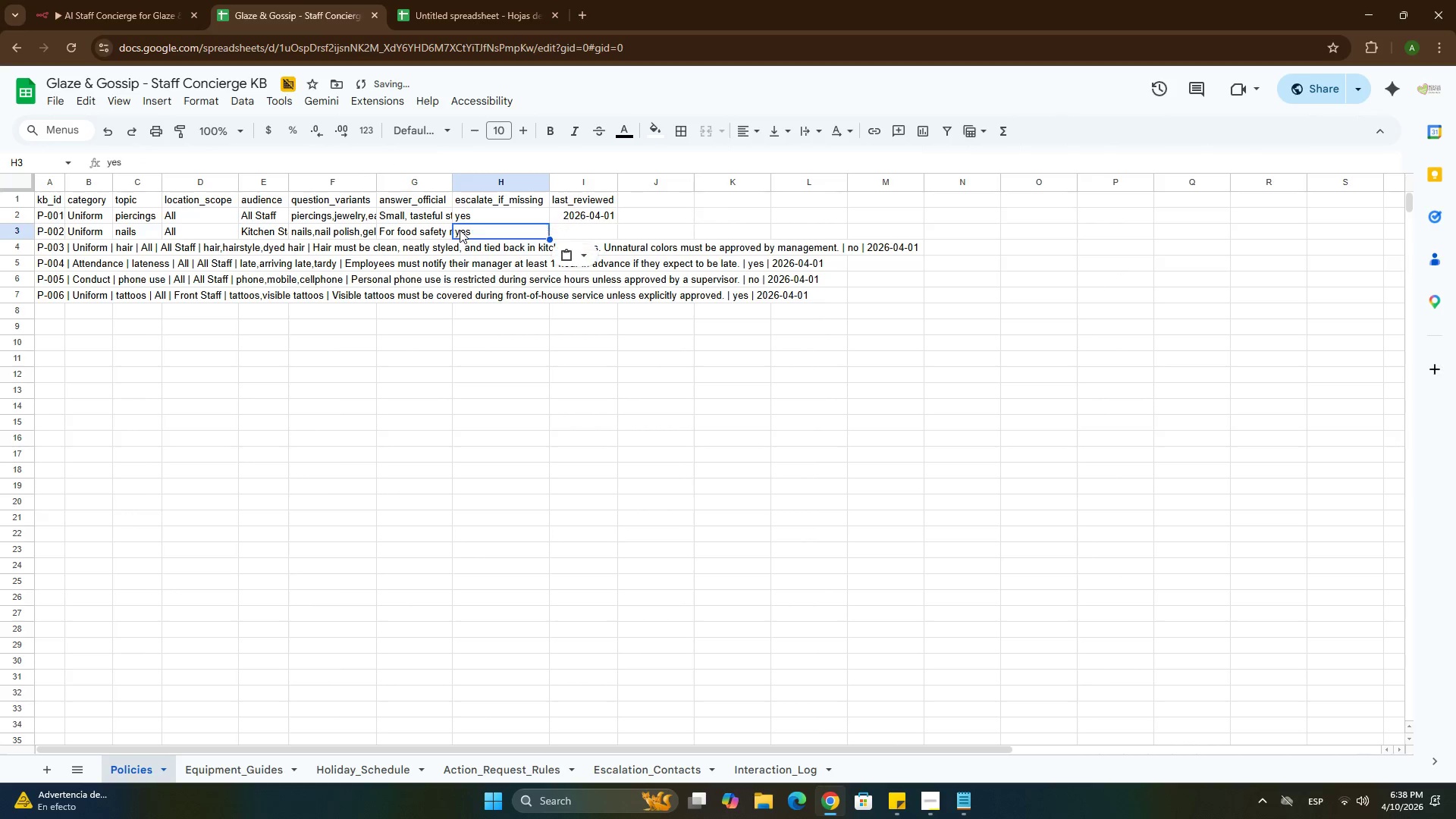 
key(Control+V)
 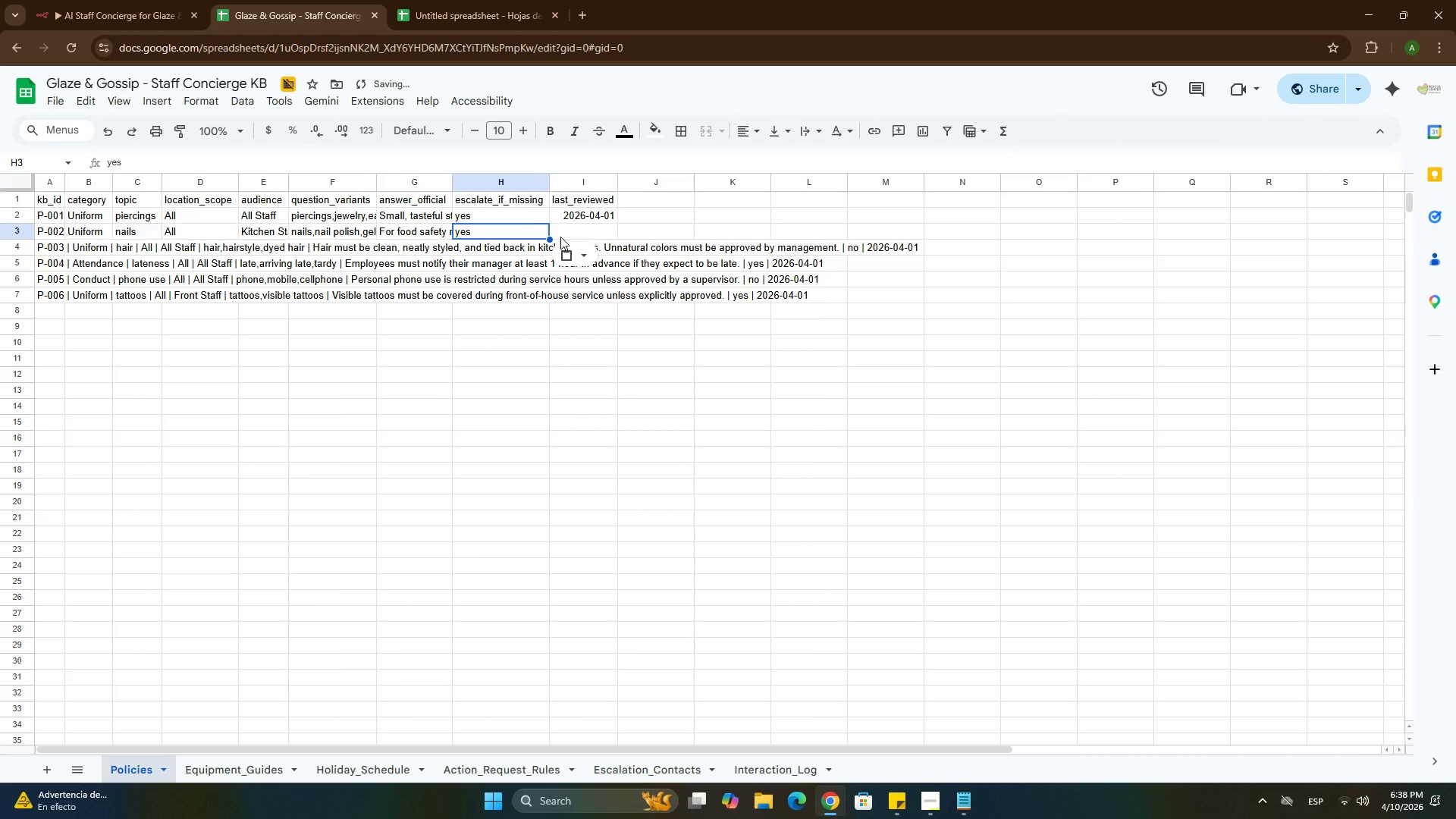 
left_click([560, 237])
 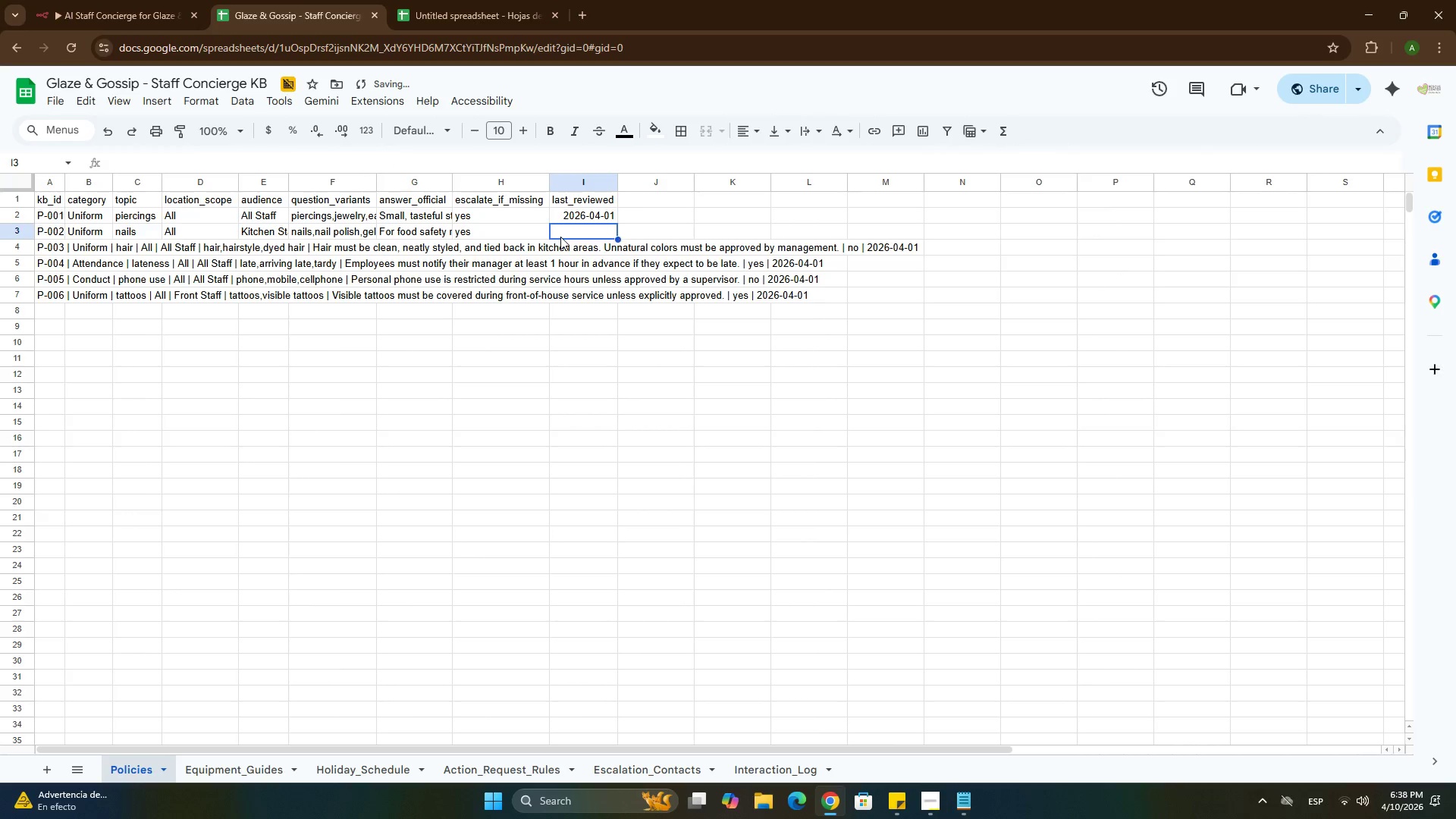 
key(Control+D)
 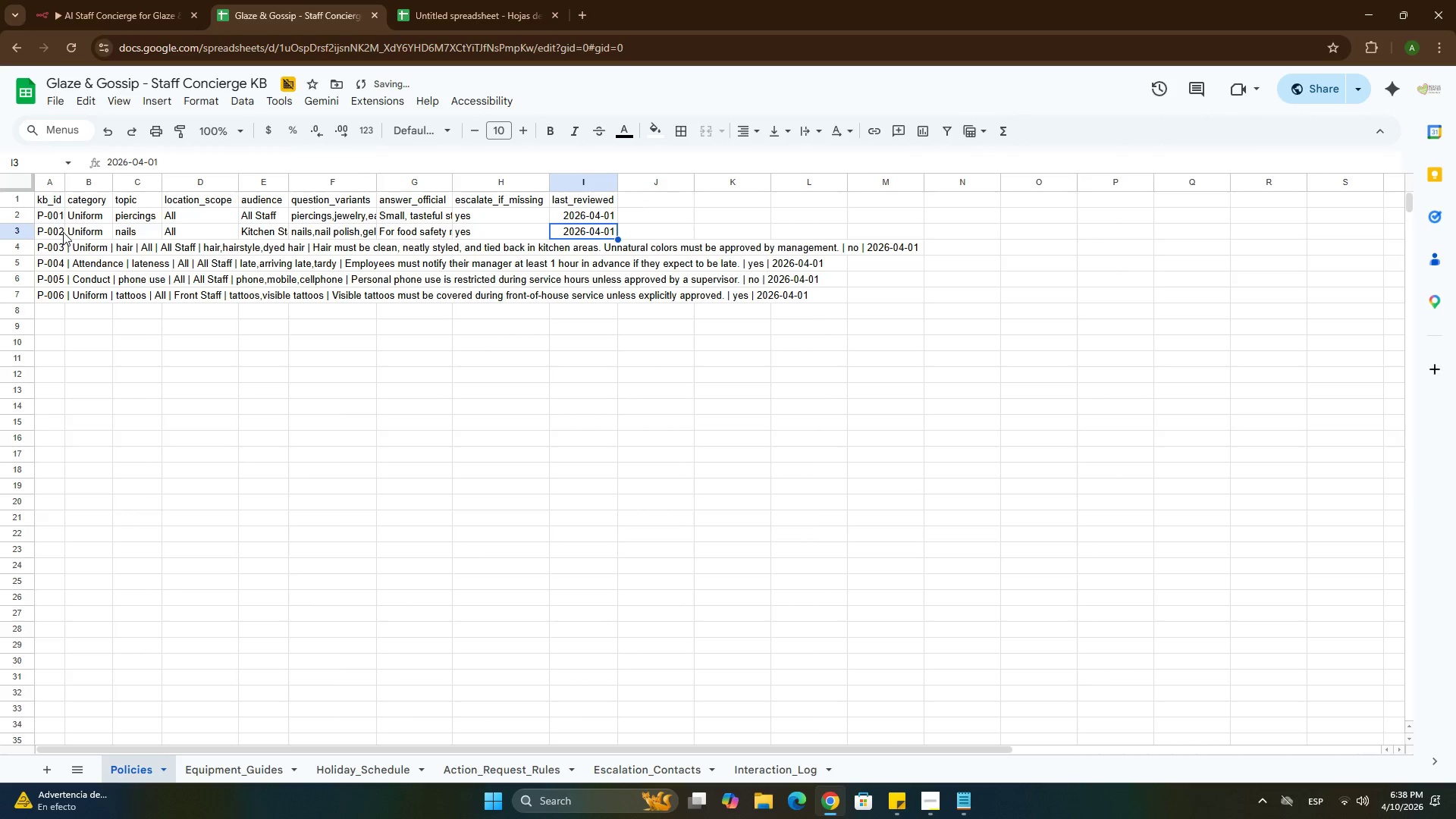 
double_click([61, 231])
 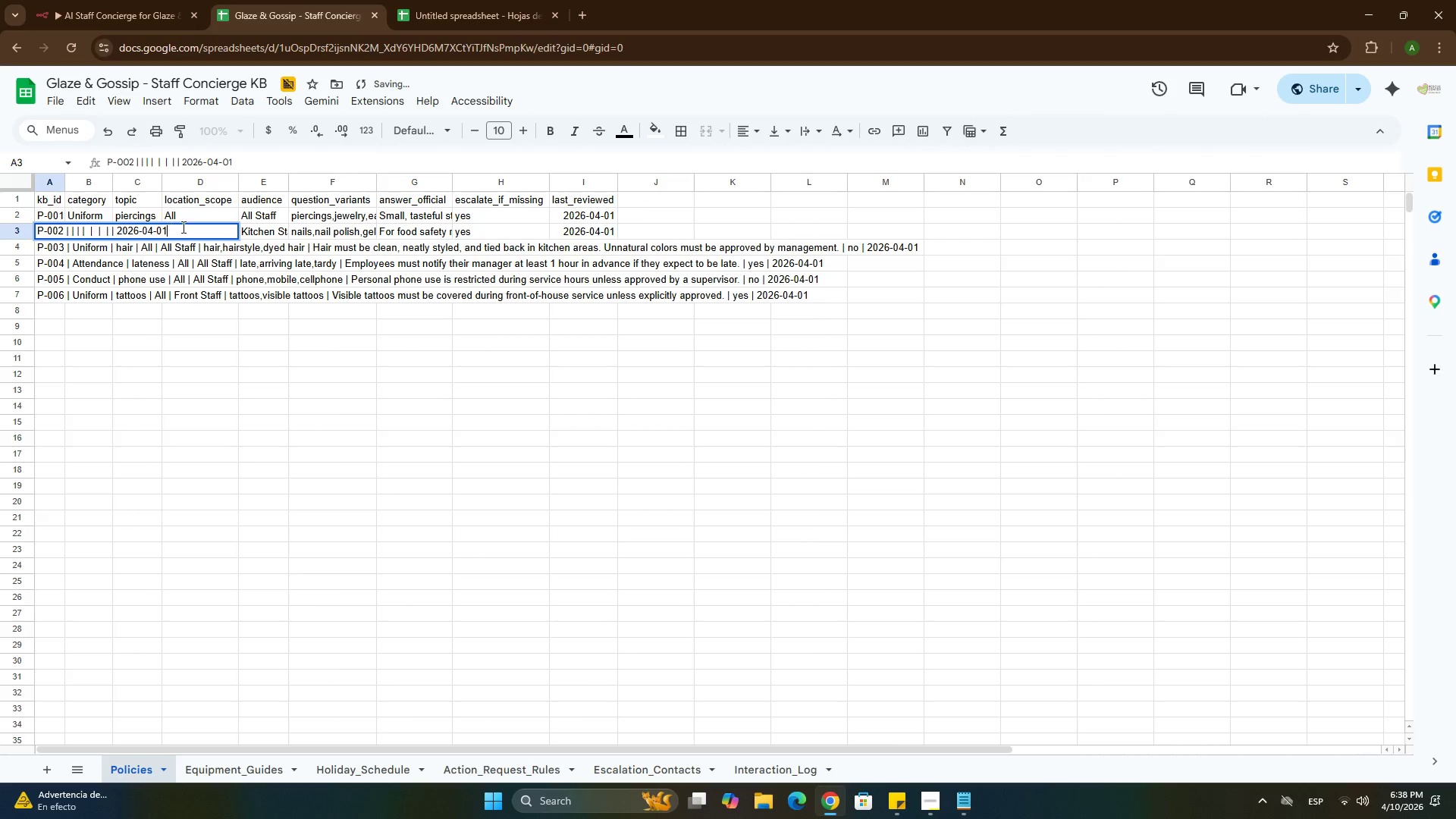 
left_click_drag(start_coordinate=[187, 225], to_coordinate=[63, 228])
 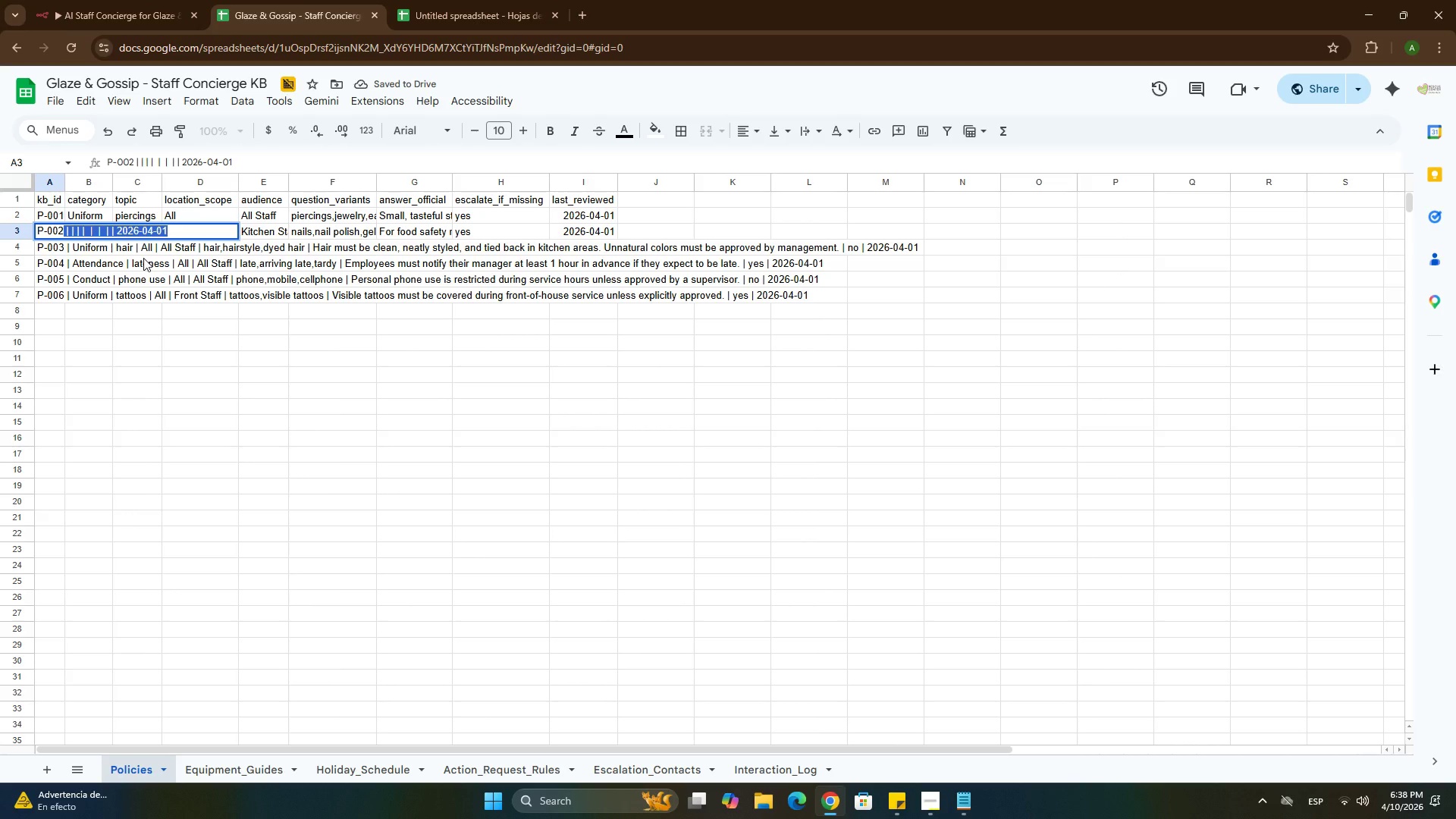 
key(Backspace)
 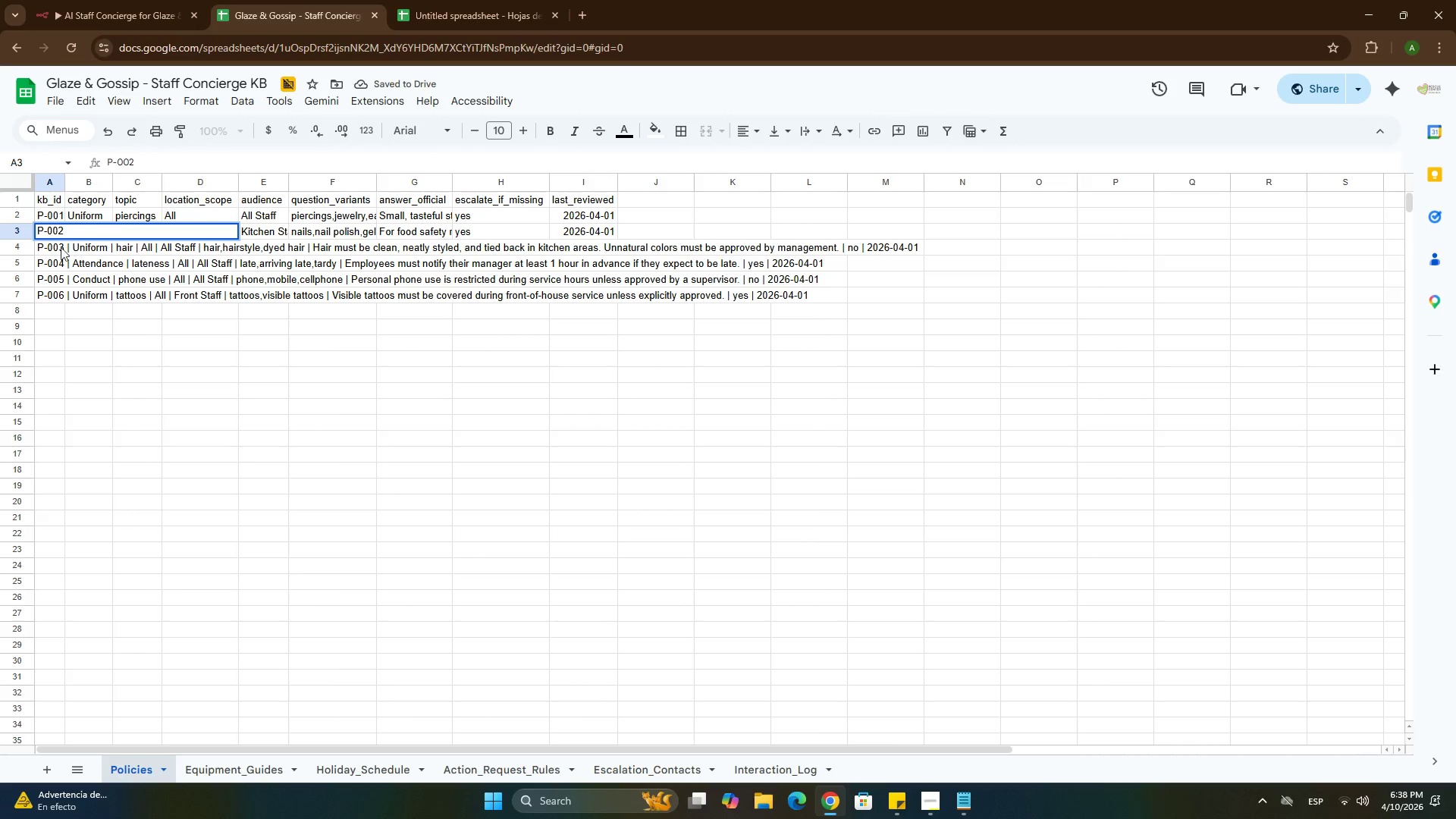 
left_click([52, 248])
 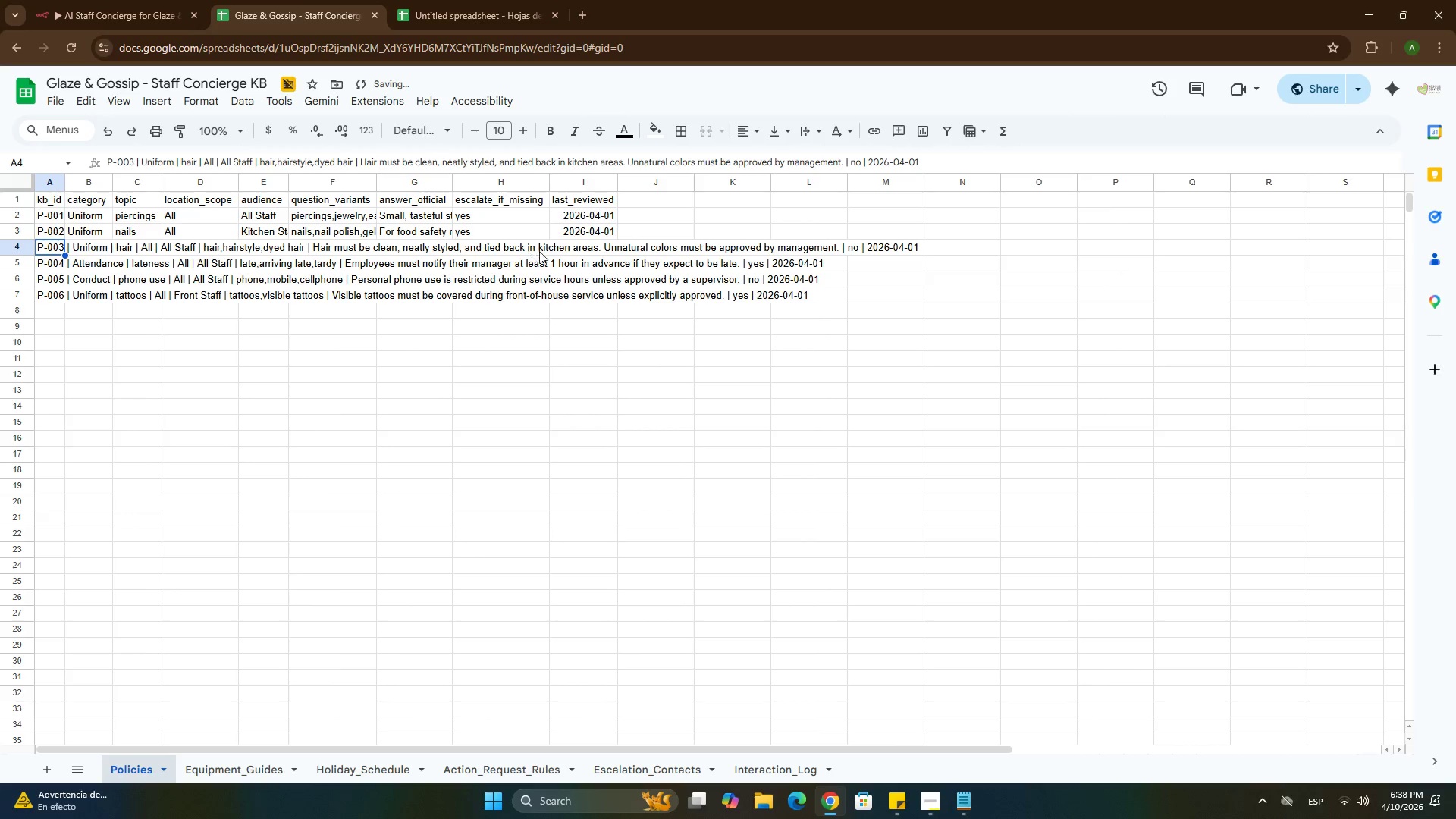 
left_click([573, 245])
 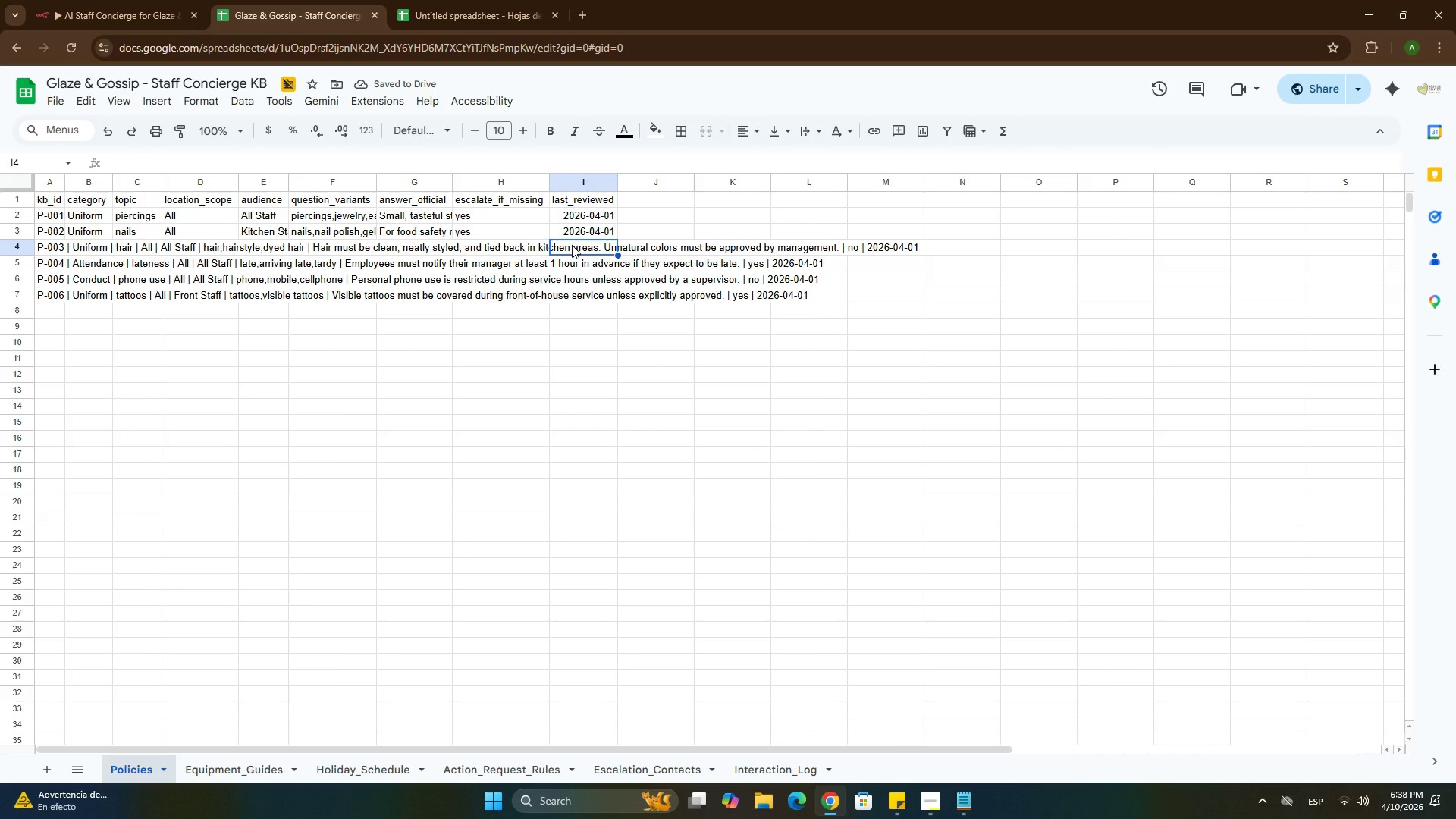 
key(Control+ControlLeft)
 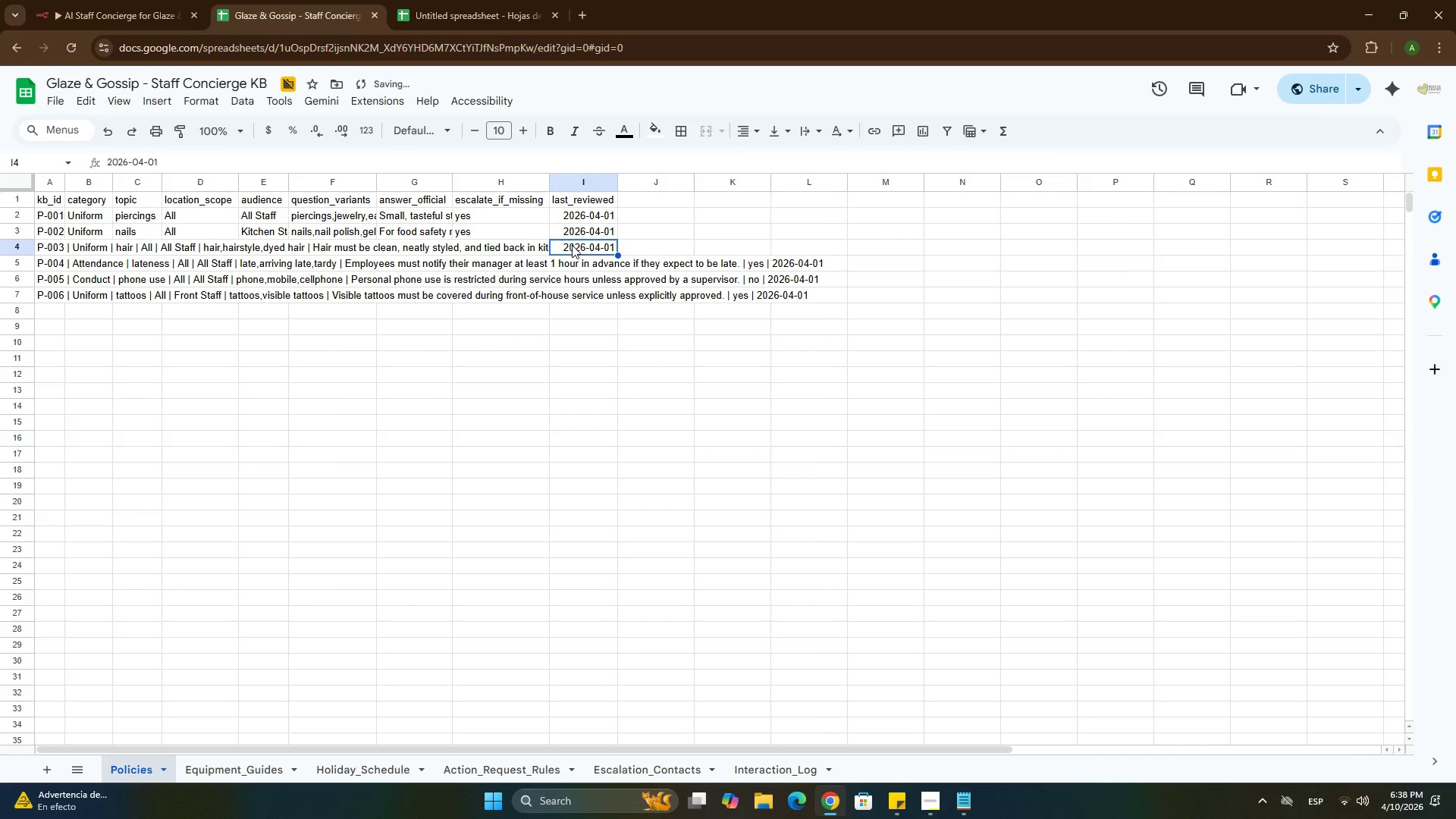 
key(Control+D)
 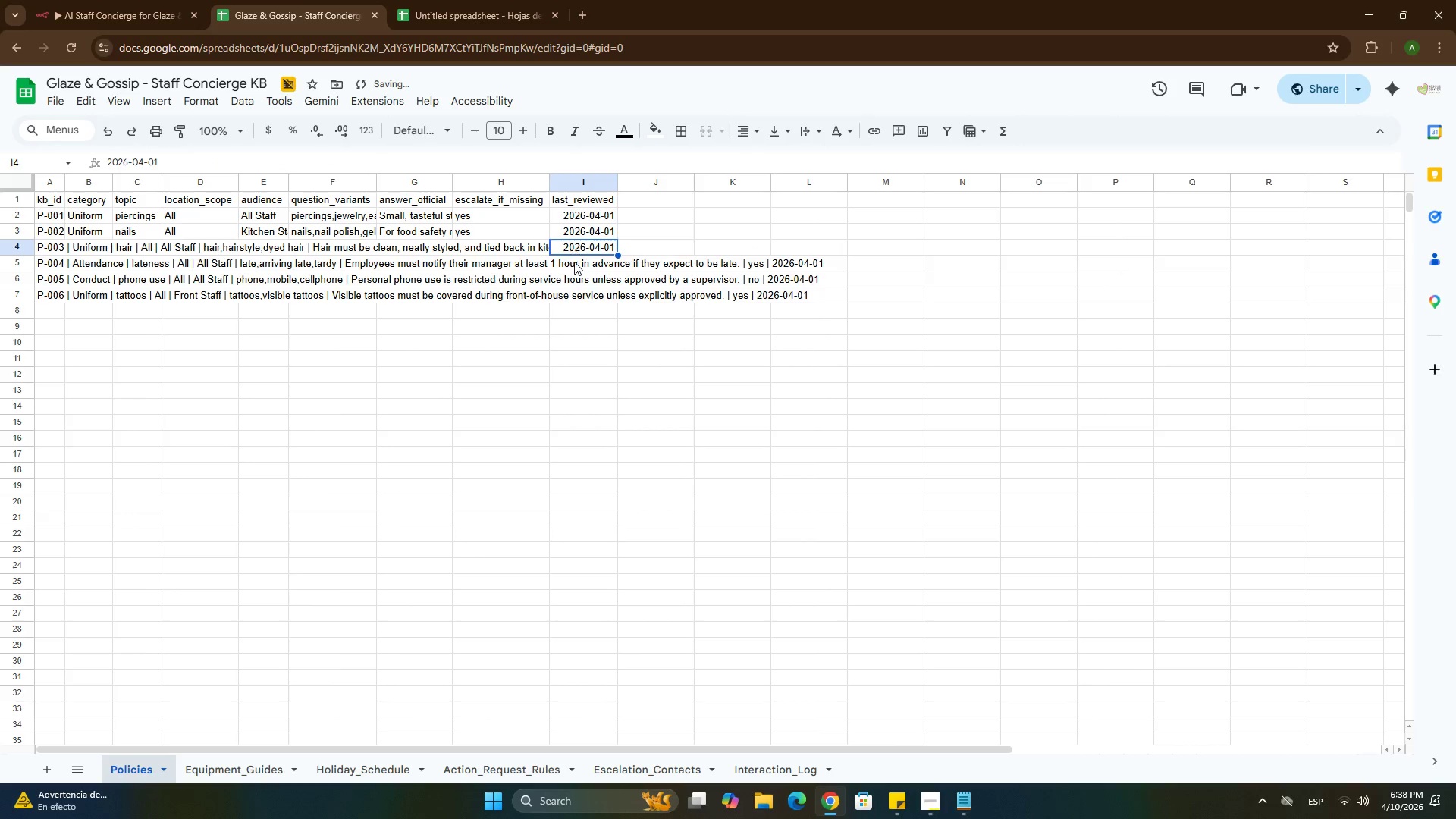 
left_click([574, 262])
 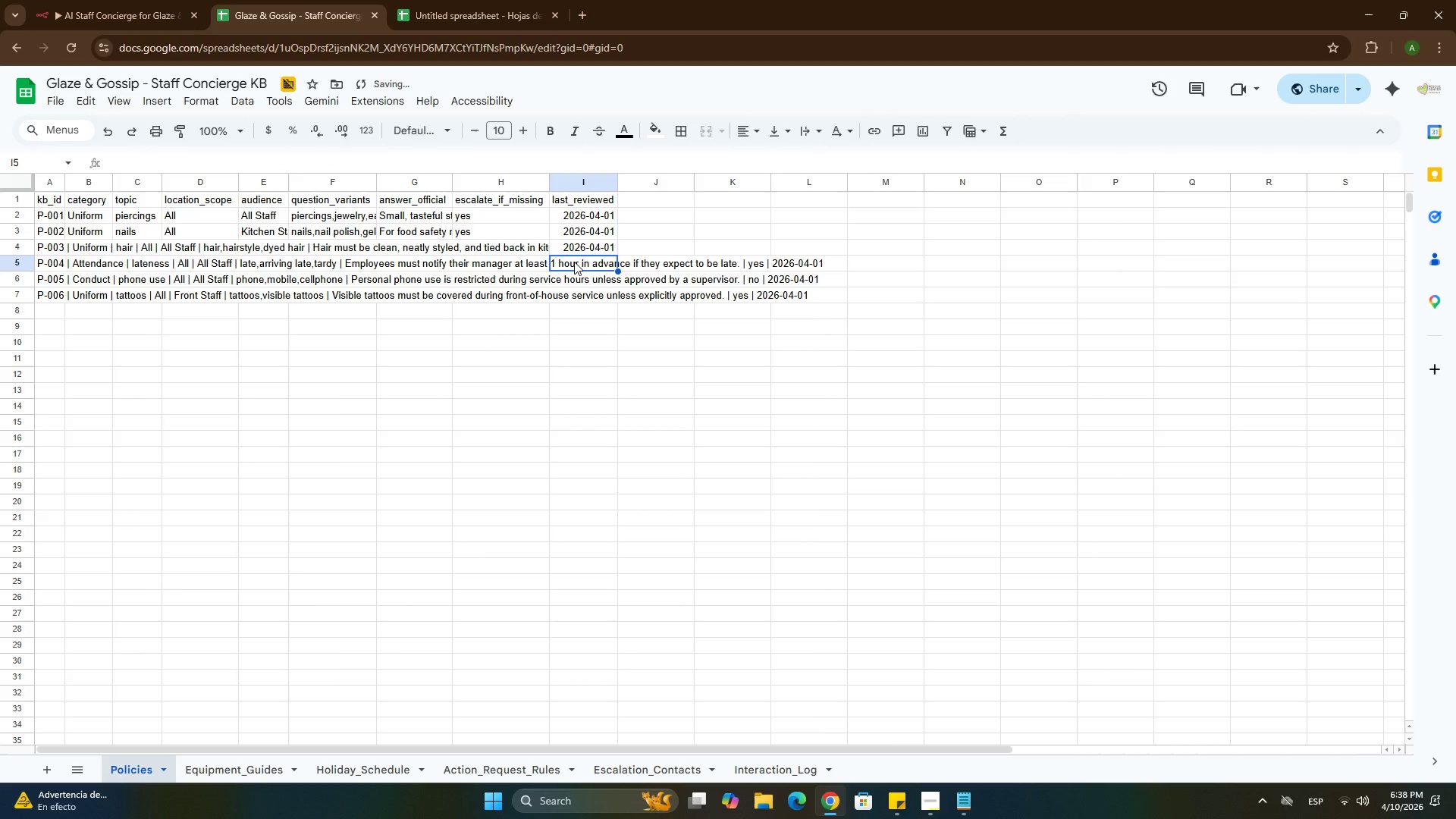 
key(Control+ControlLeft)
 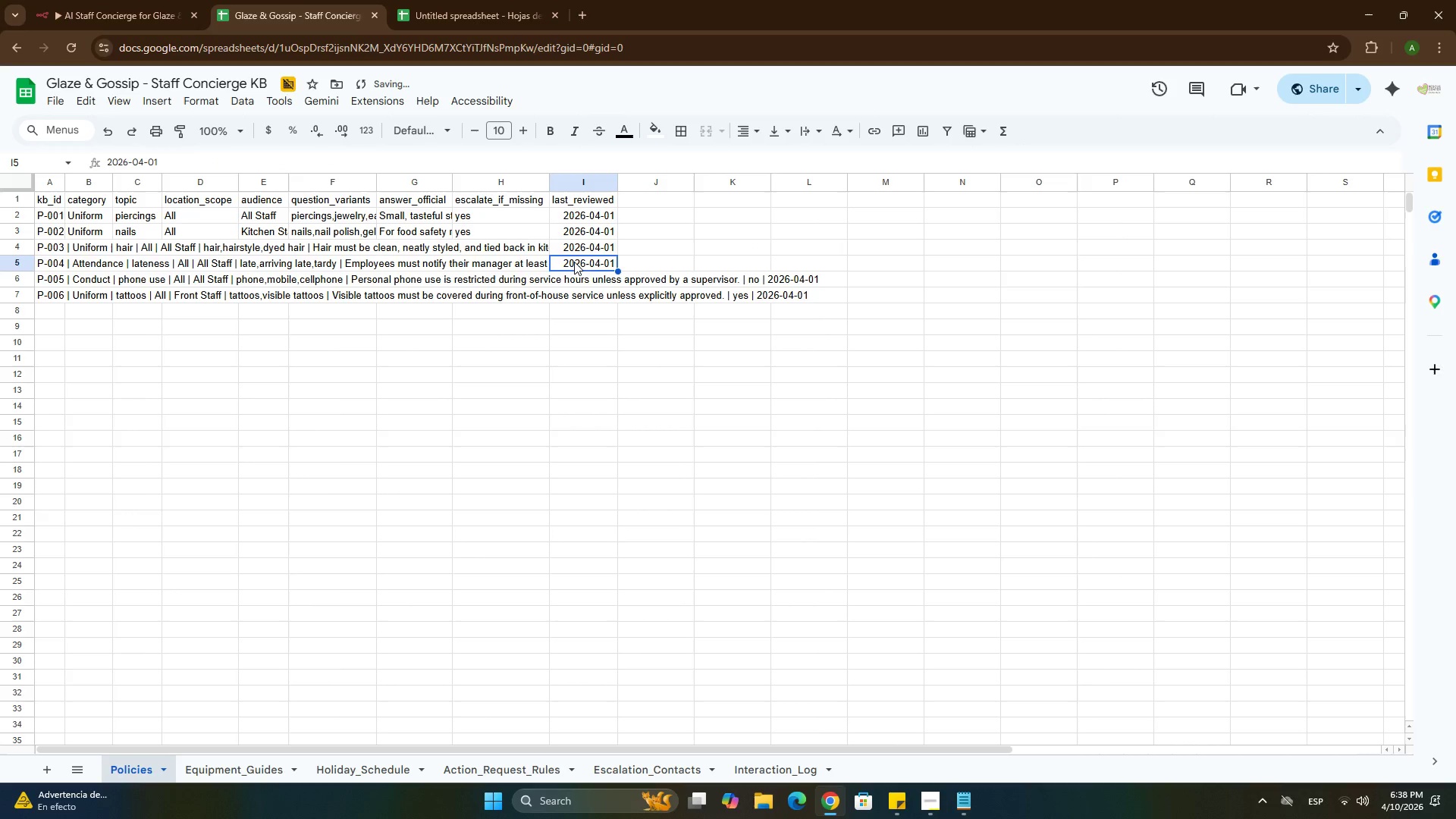 
key(Control+D)
 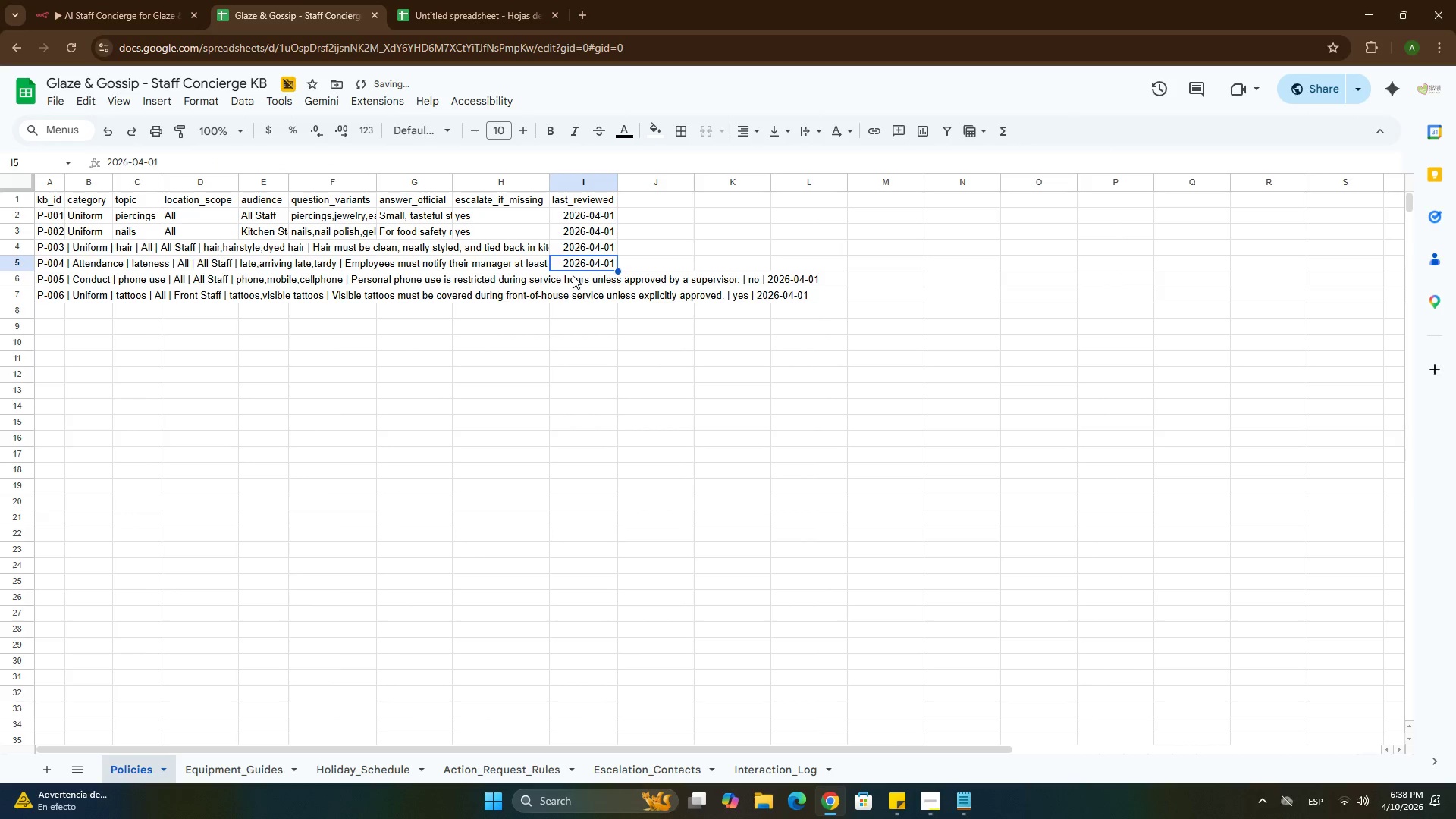 
left_click([573, 275])
 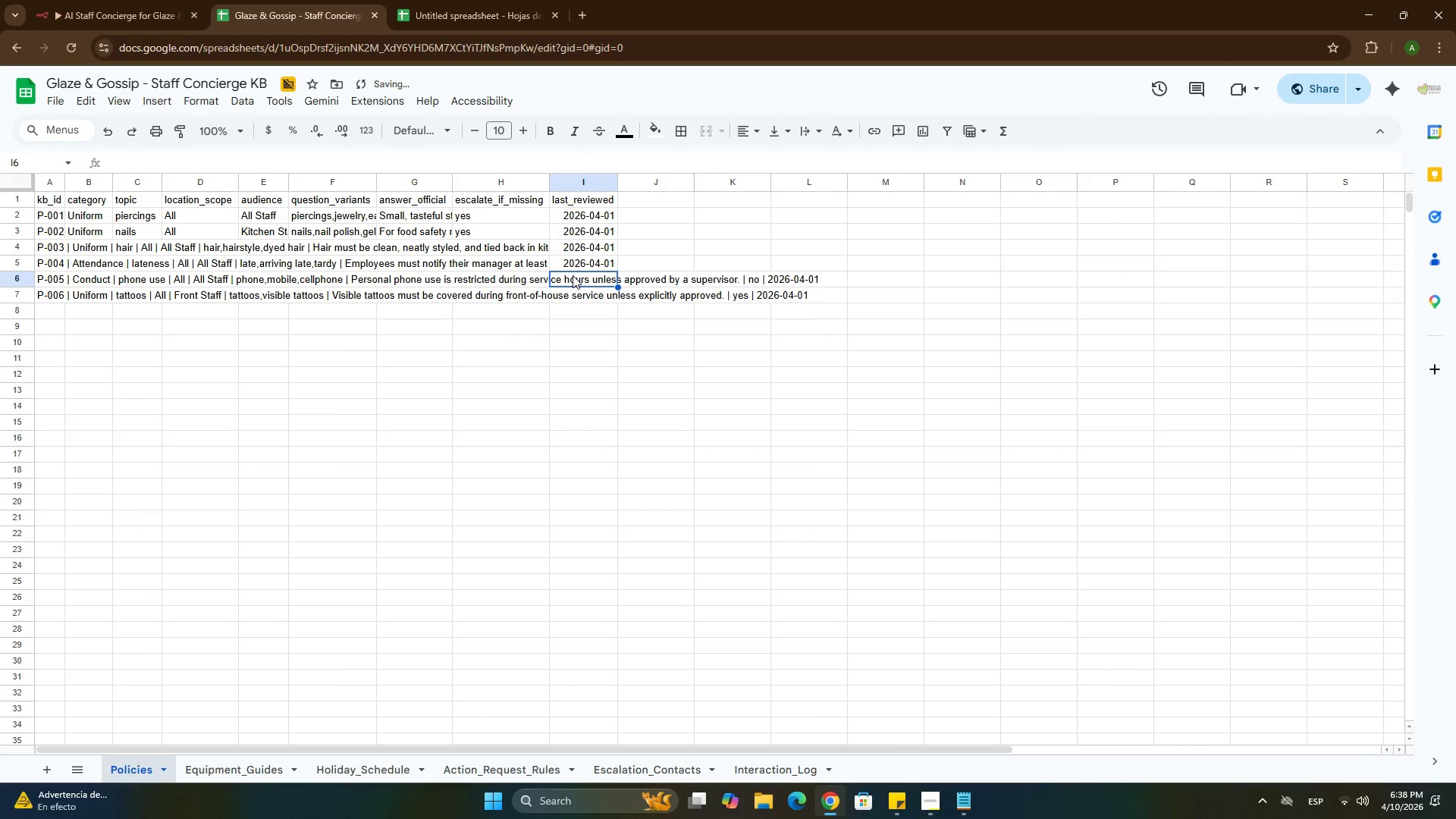 
key(Control+ControlLeft)
 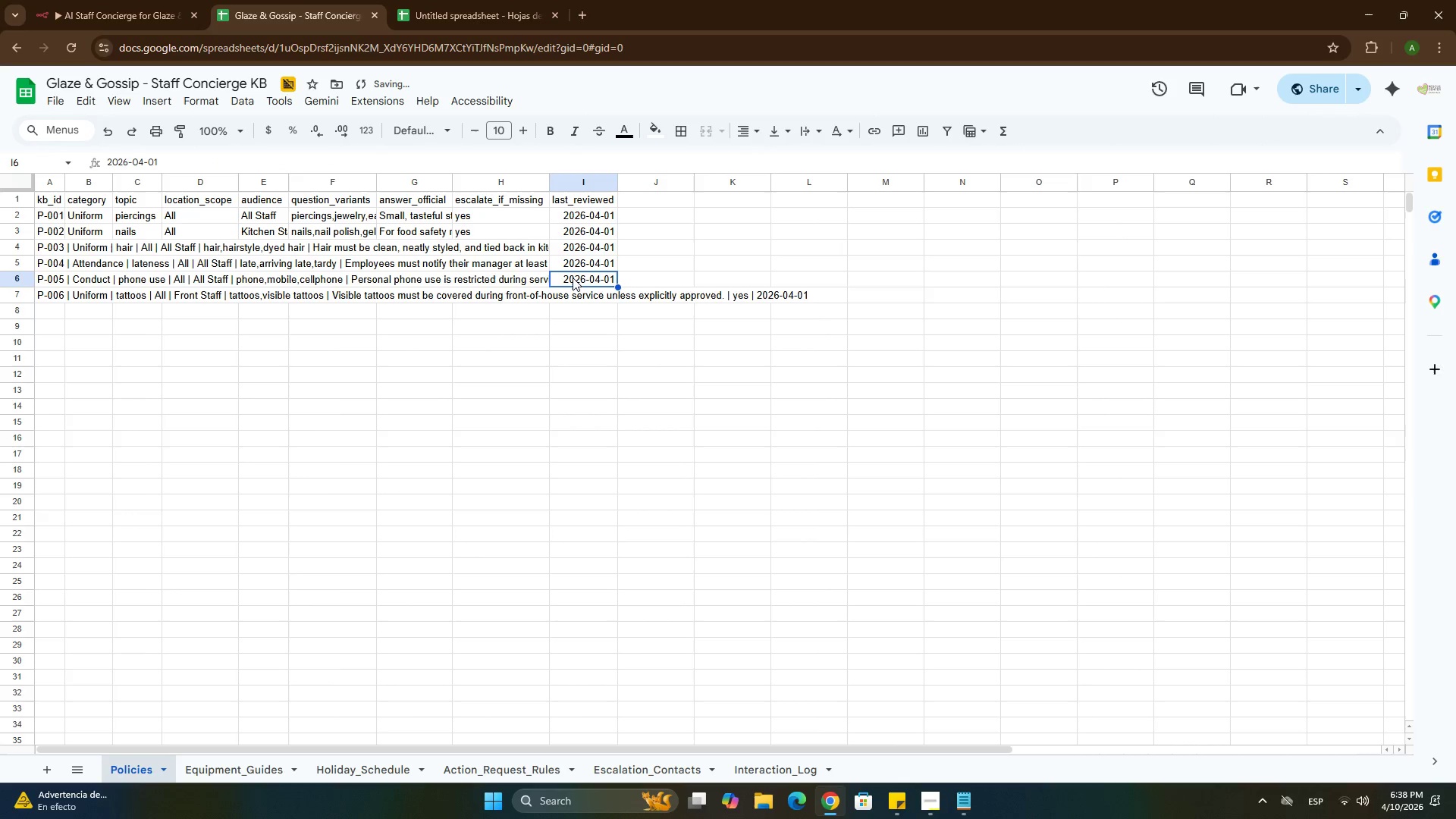 
key(Control+D)
 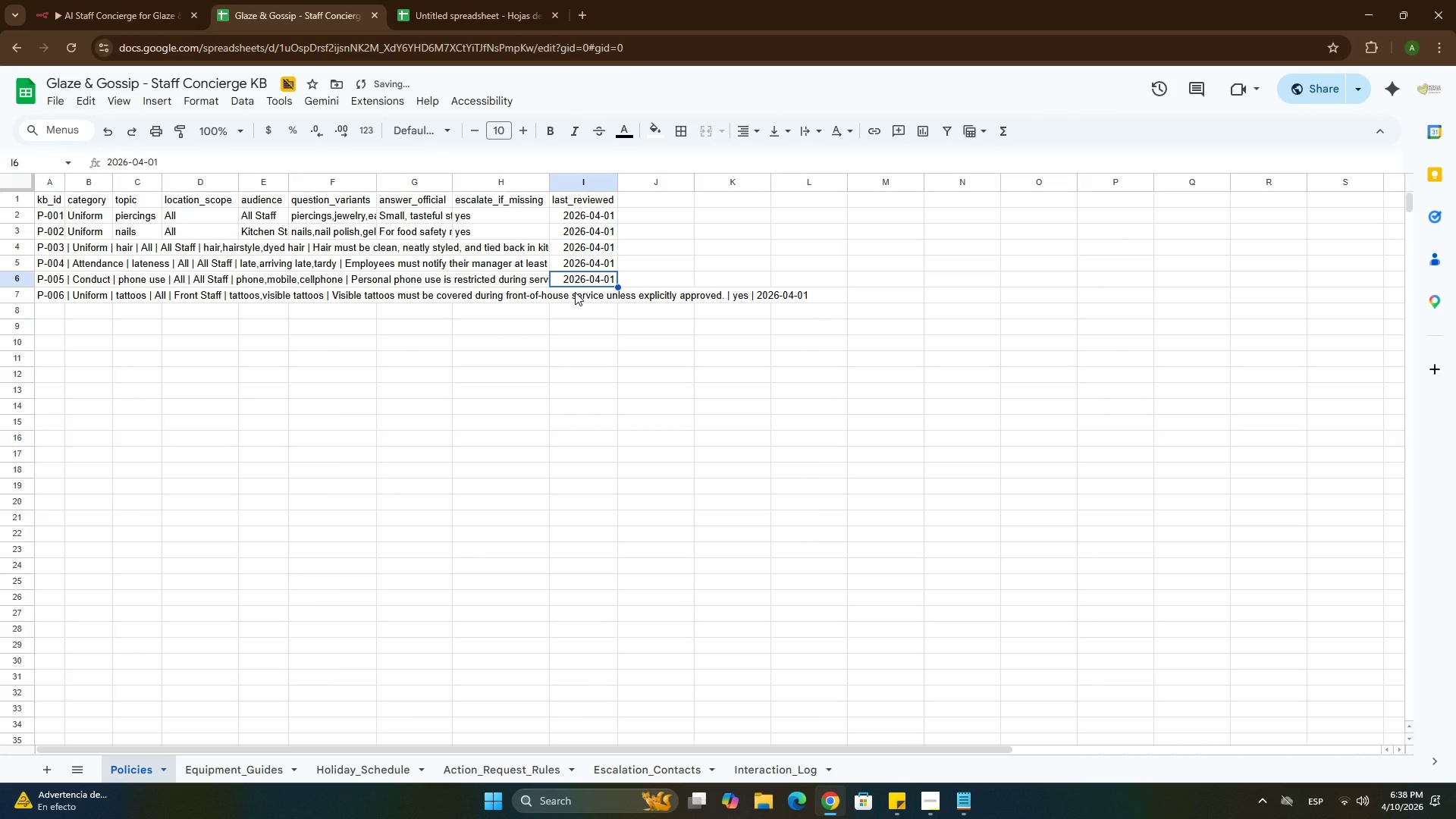 
left_click([575, 292])
 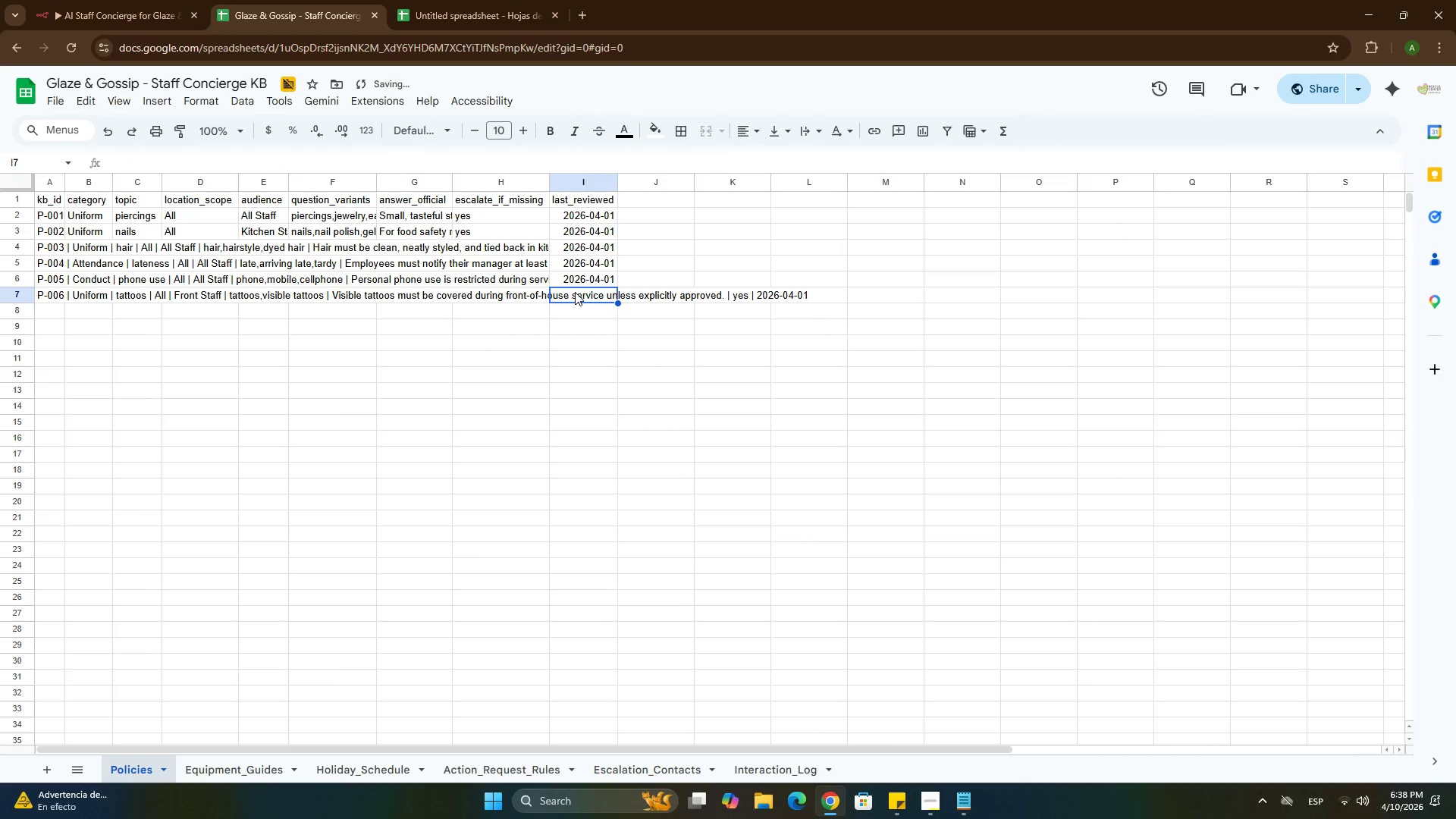 
key(Control+ControlLeft)
 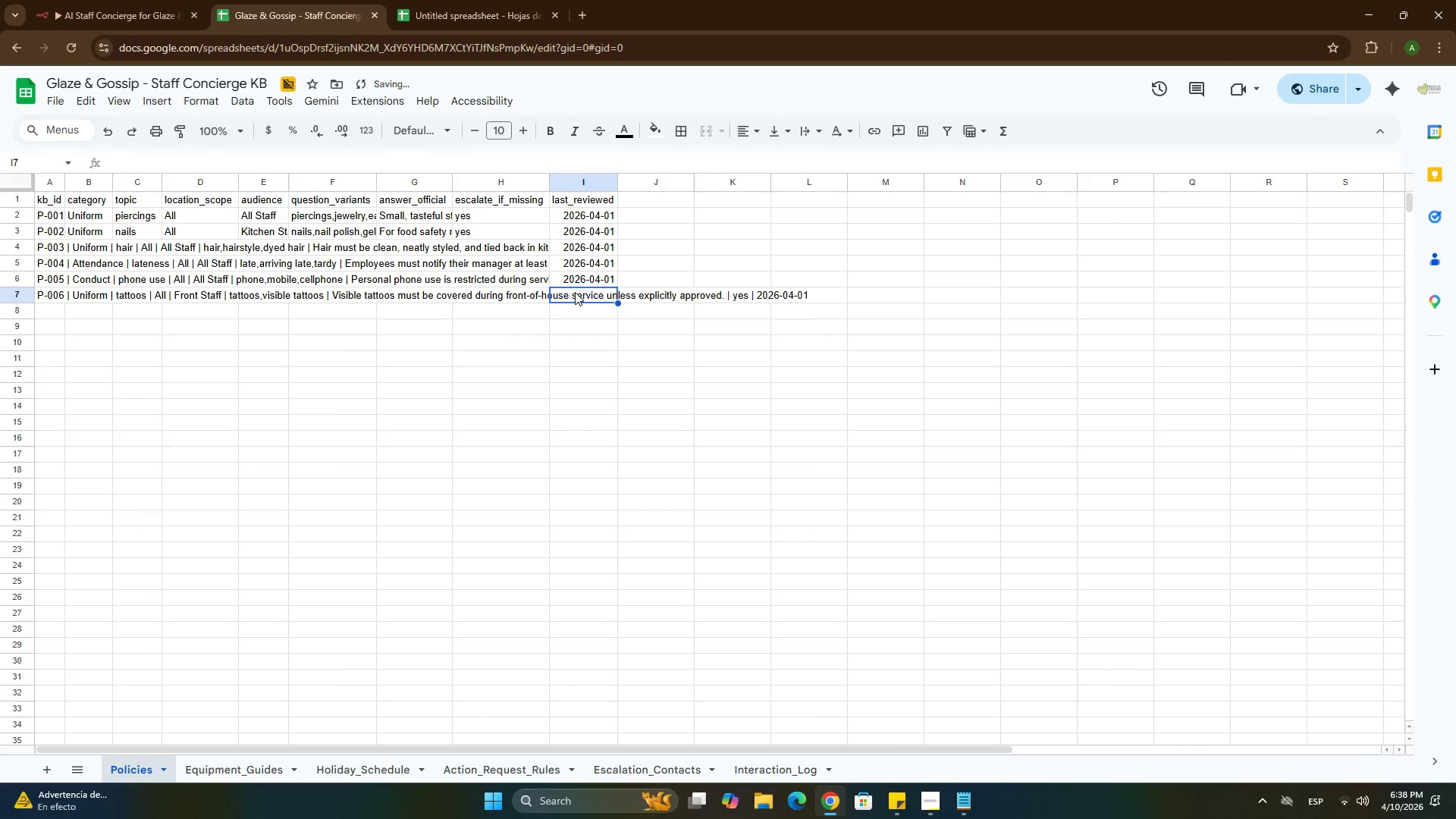 
key(Control+D)
 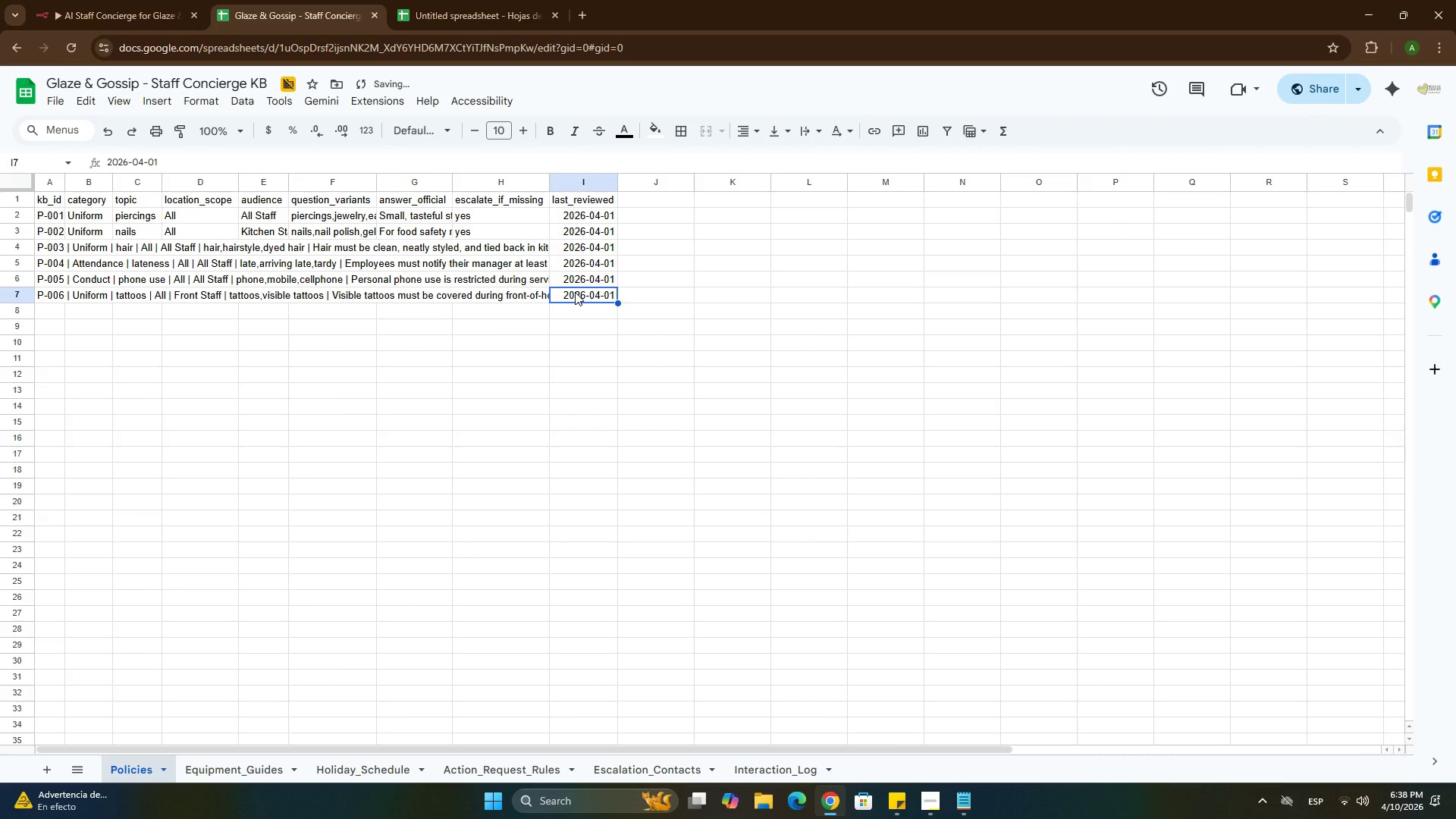 
key(Control+Z)
 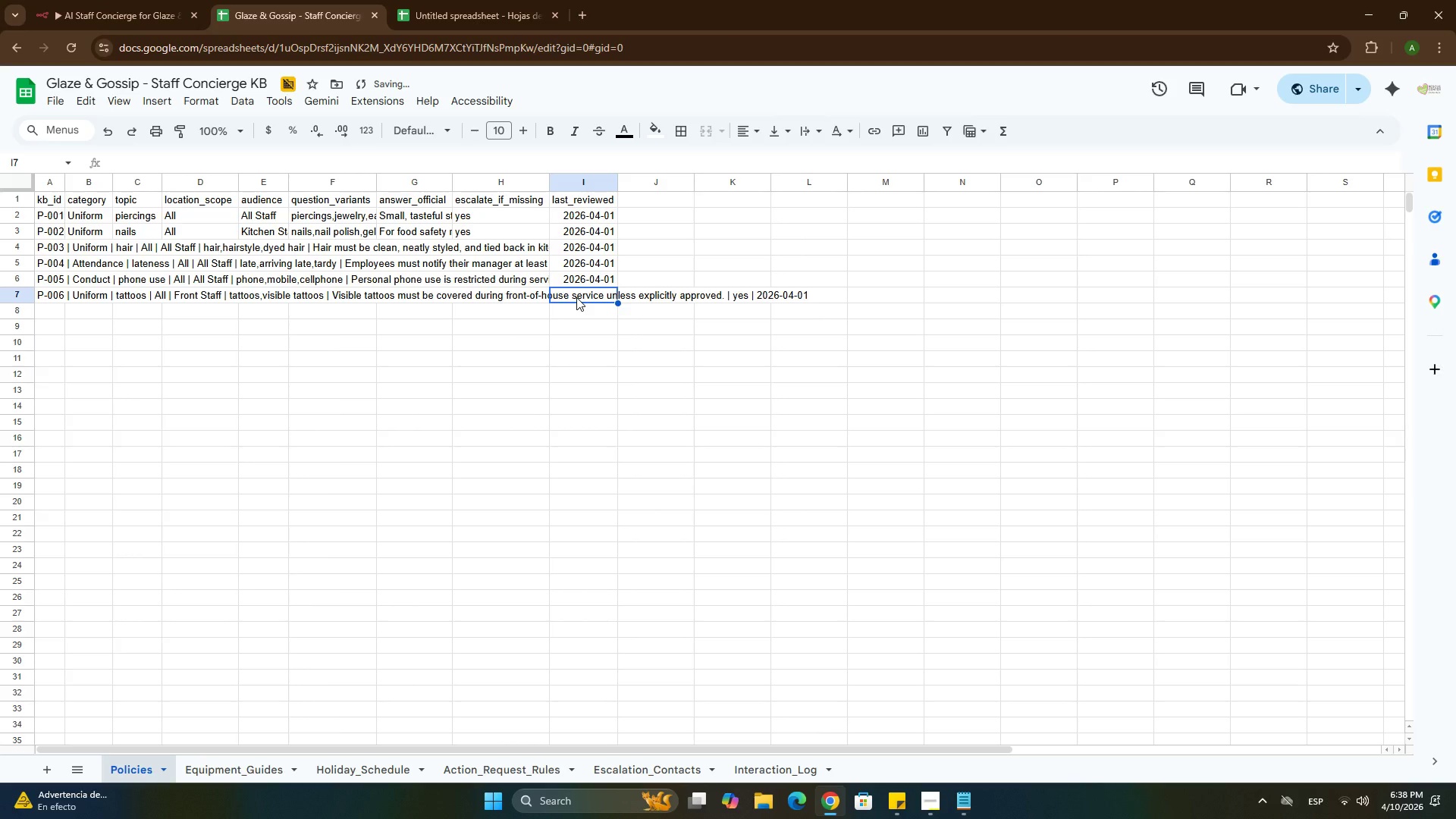 
key(Control+Z)
 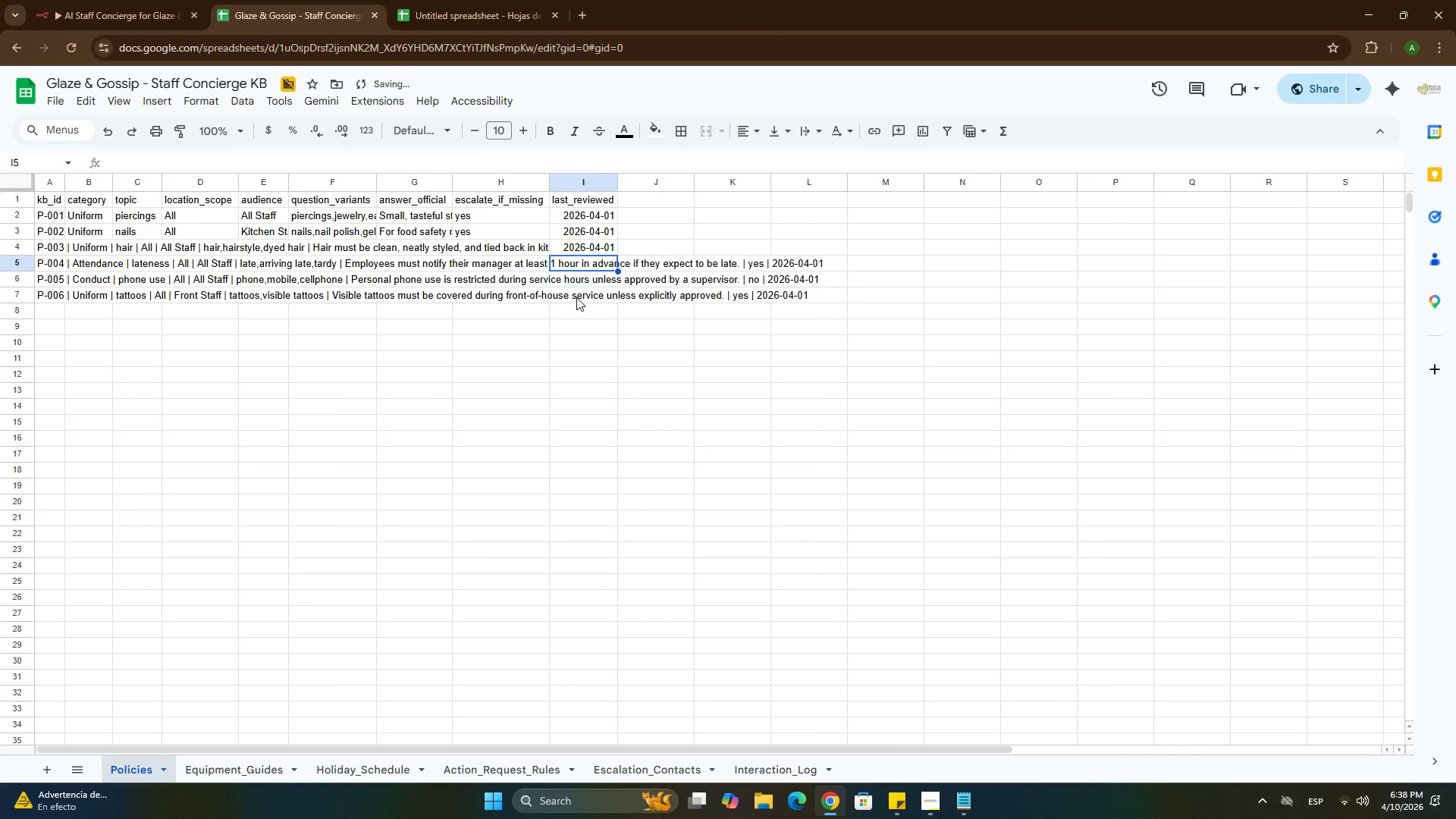 
key(Control+Z)
 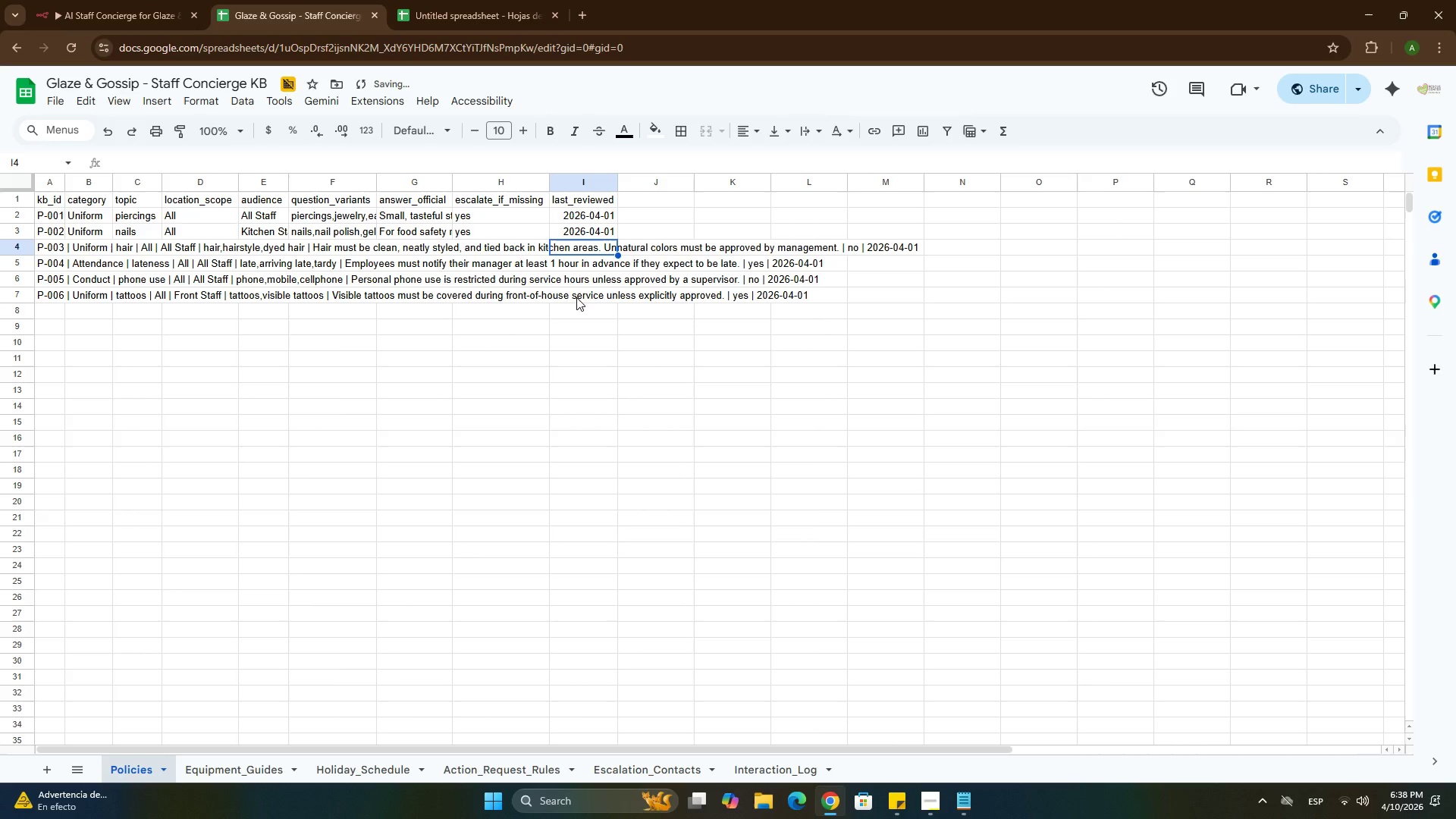 
key(Control+Z)
 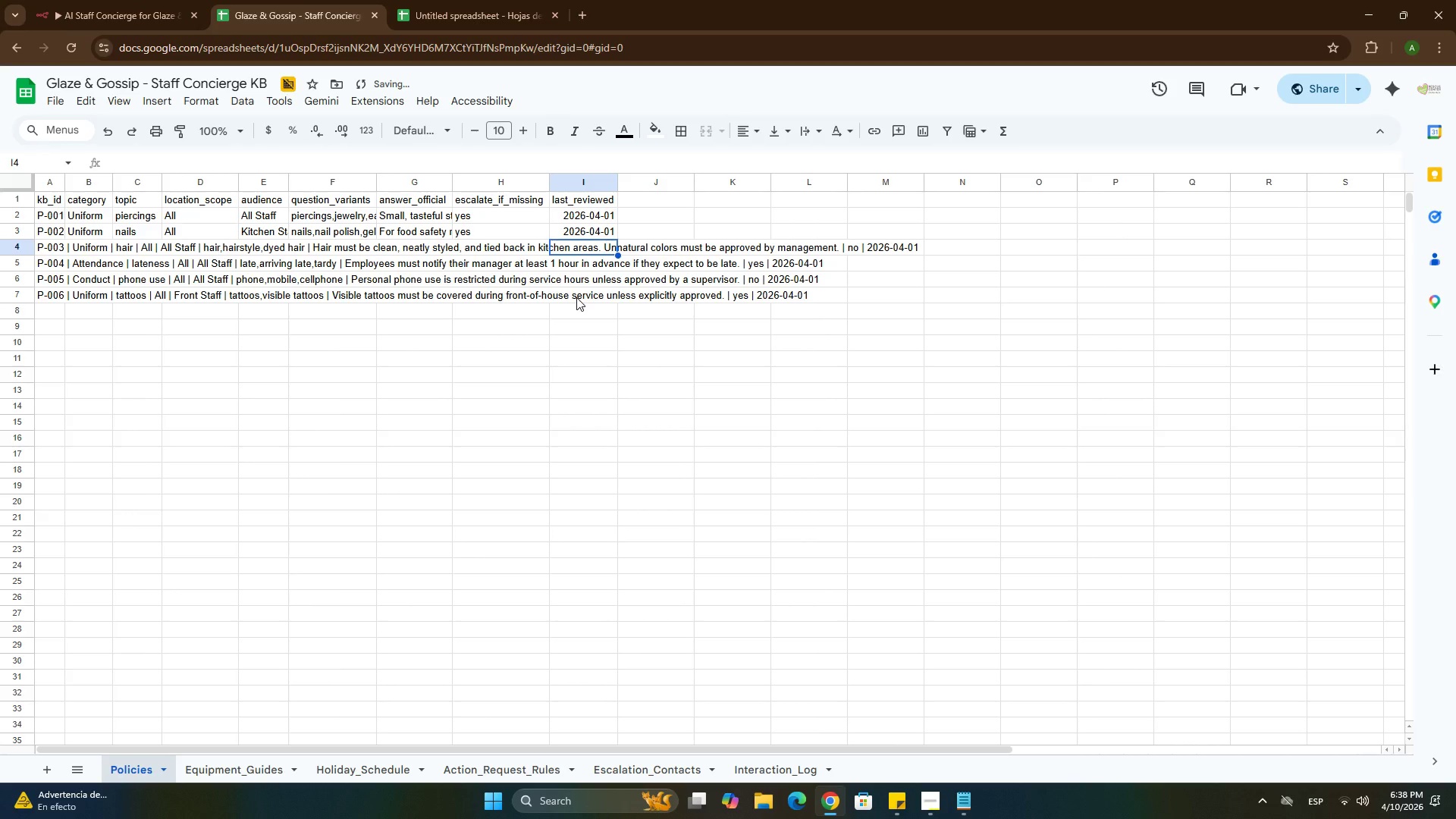 
key(Control+D)
 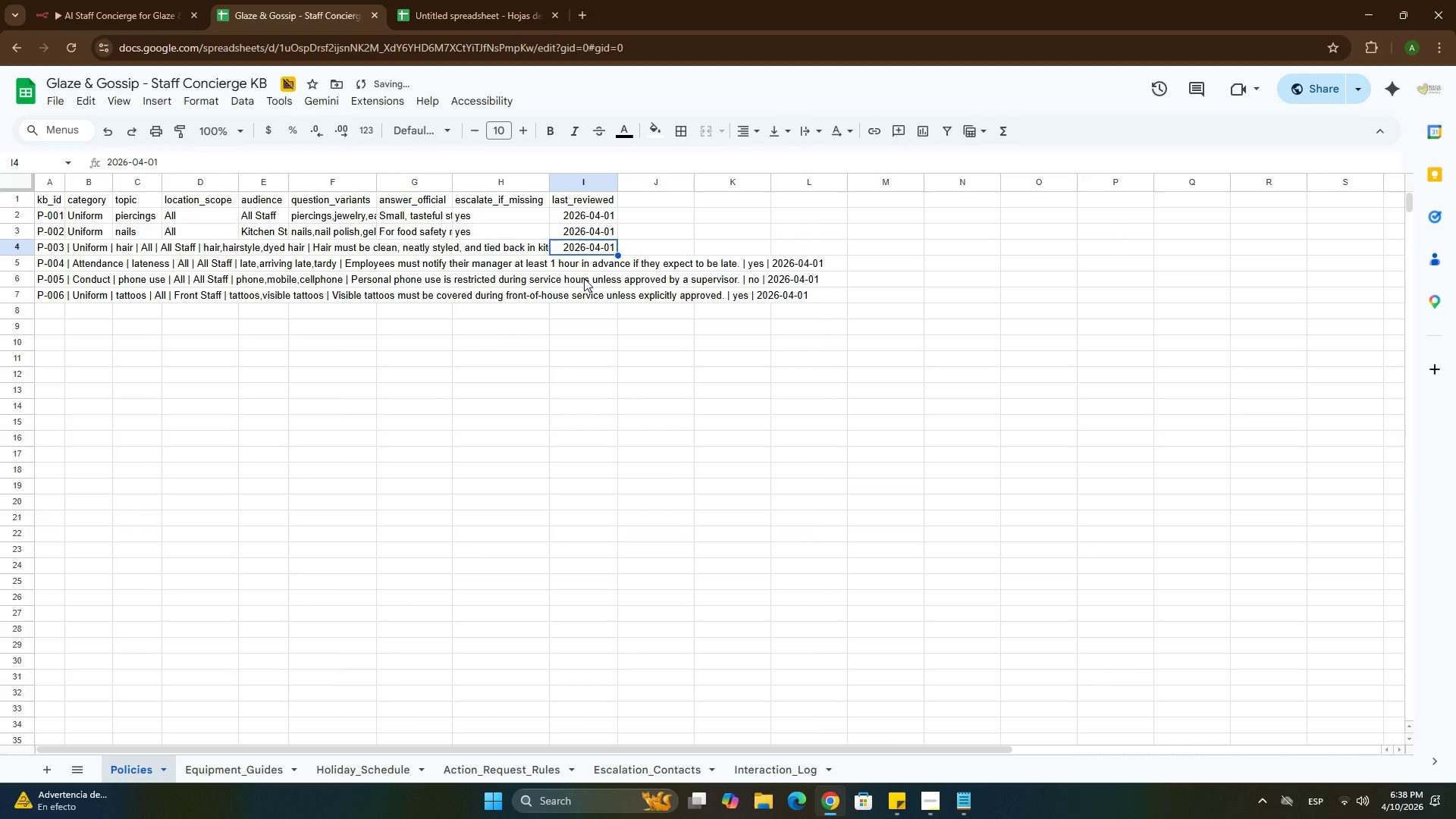 
left_click([585, 262])
 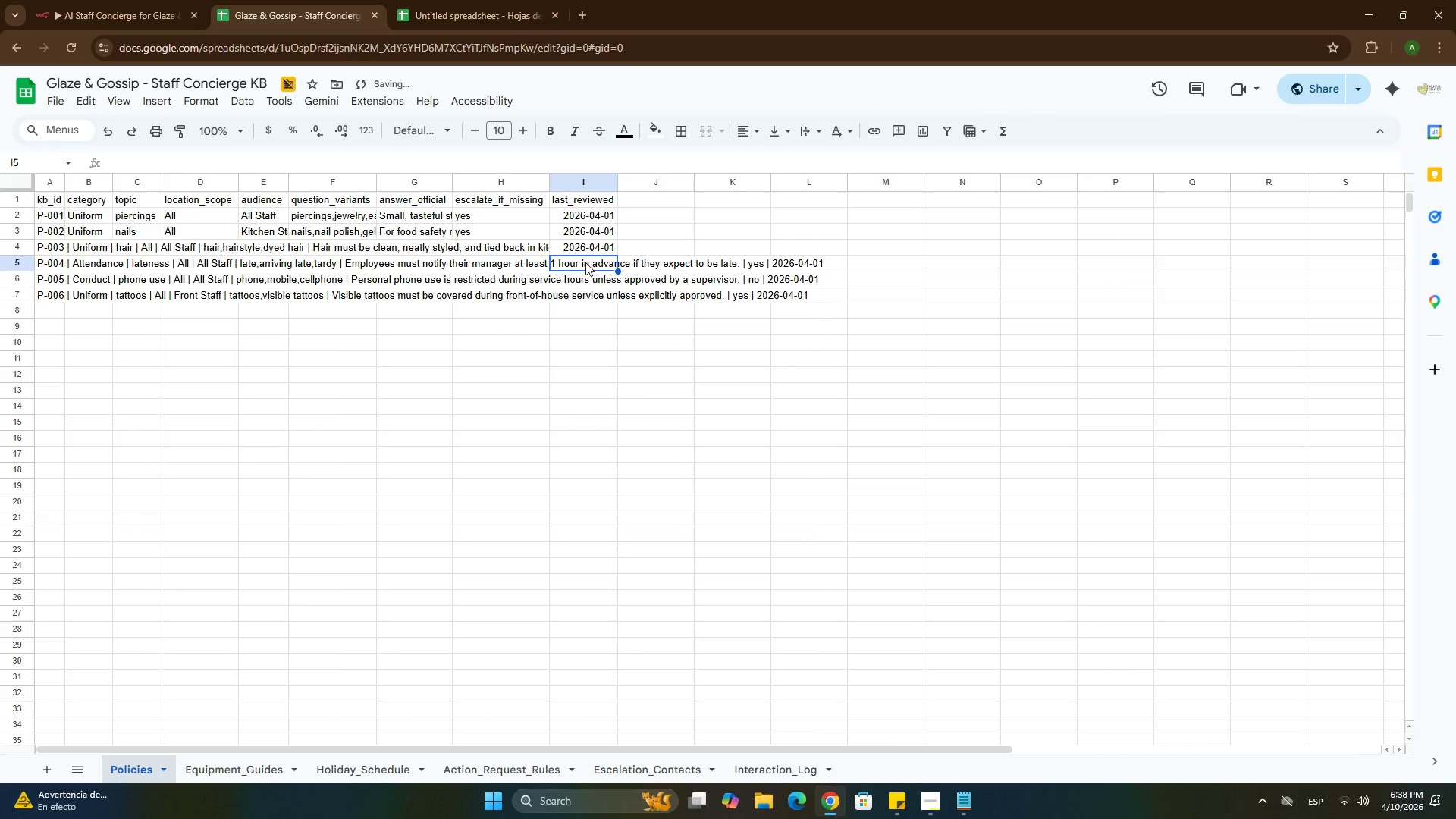 
key(Control+ControlLeft)
 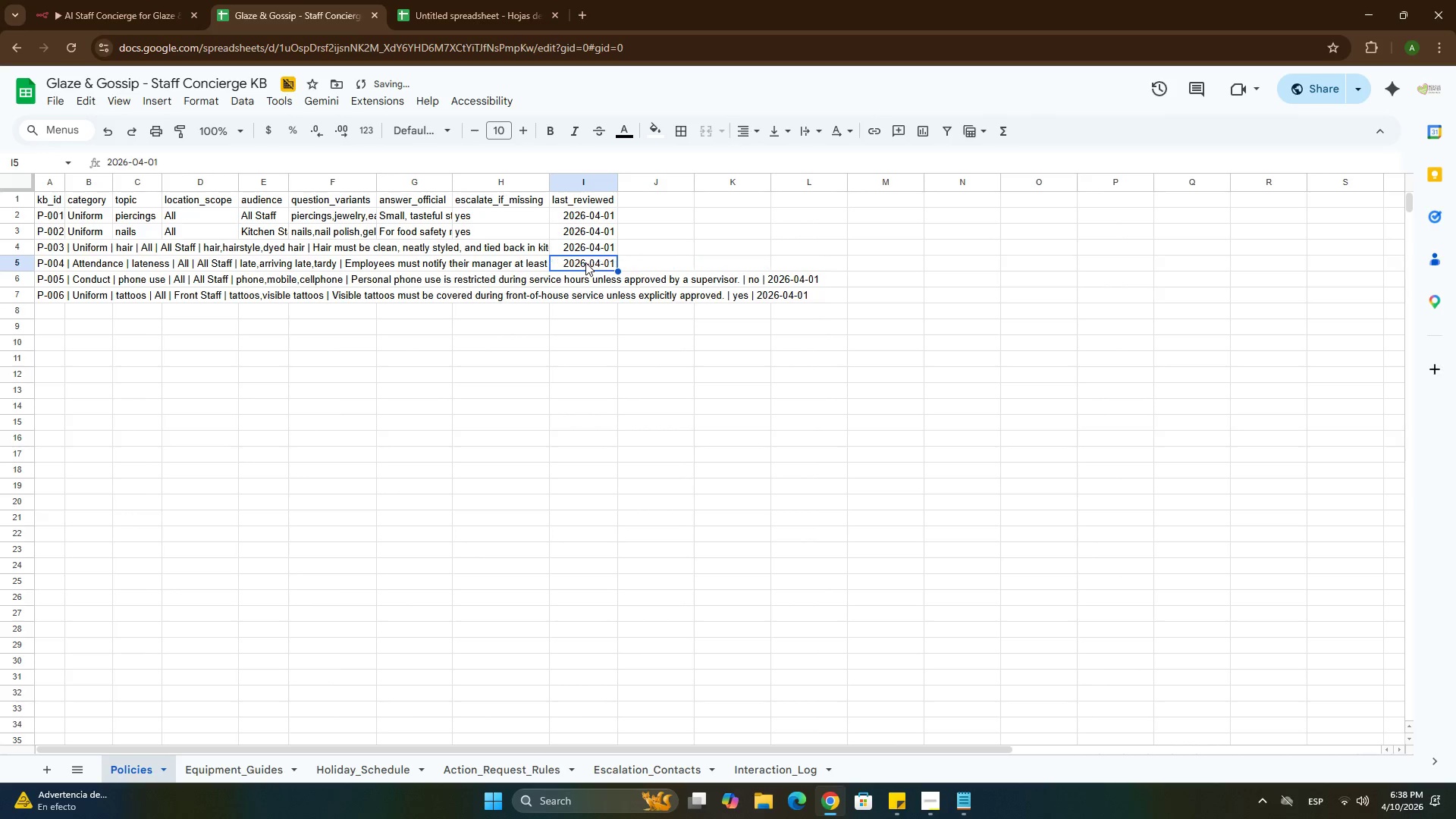 
key(Control+D)
 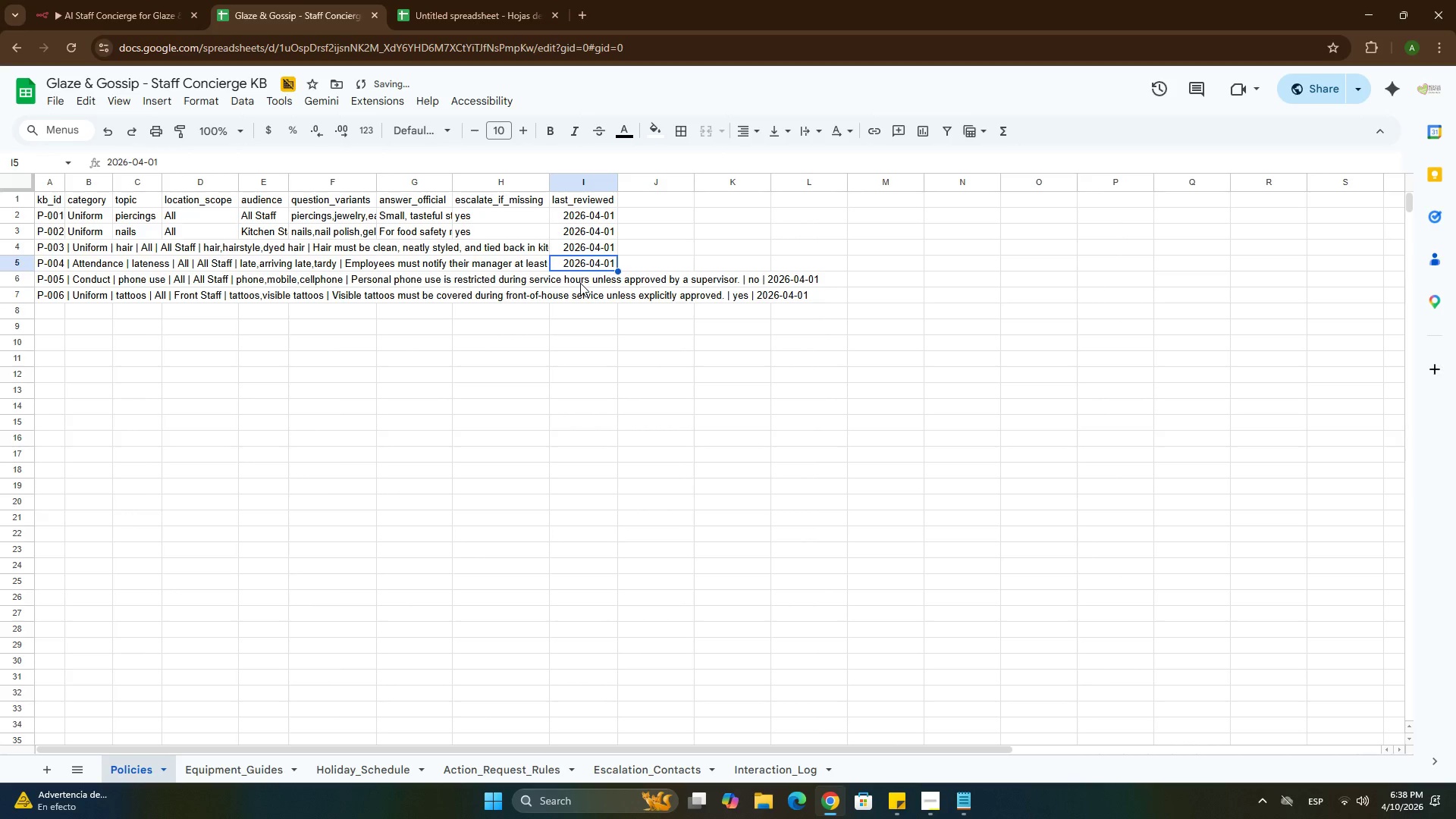 
left_click([580, 283])
 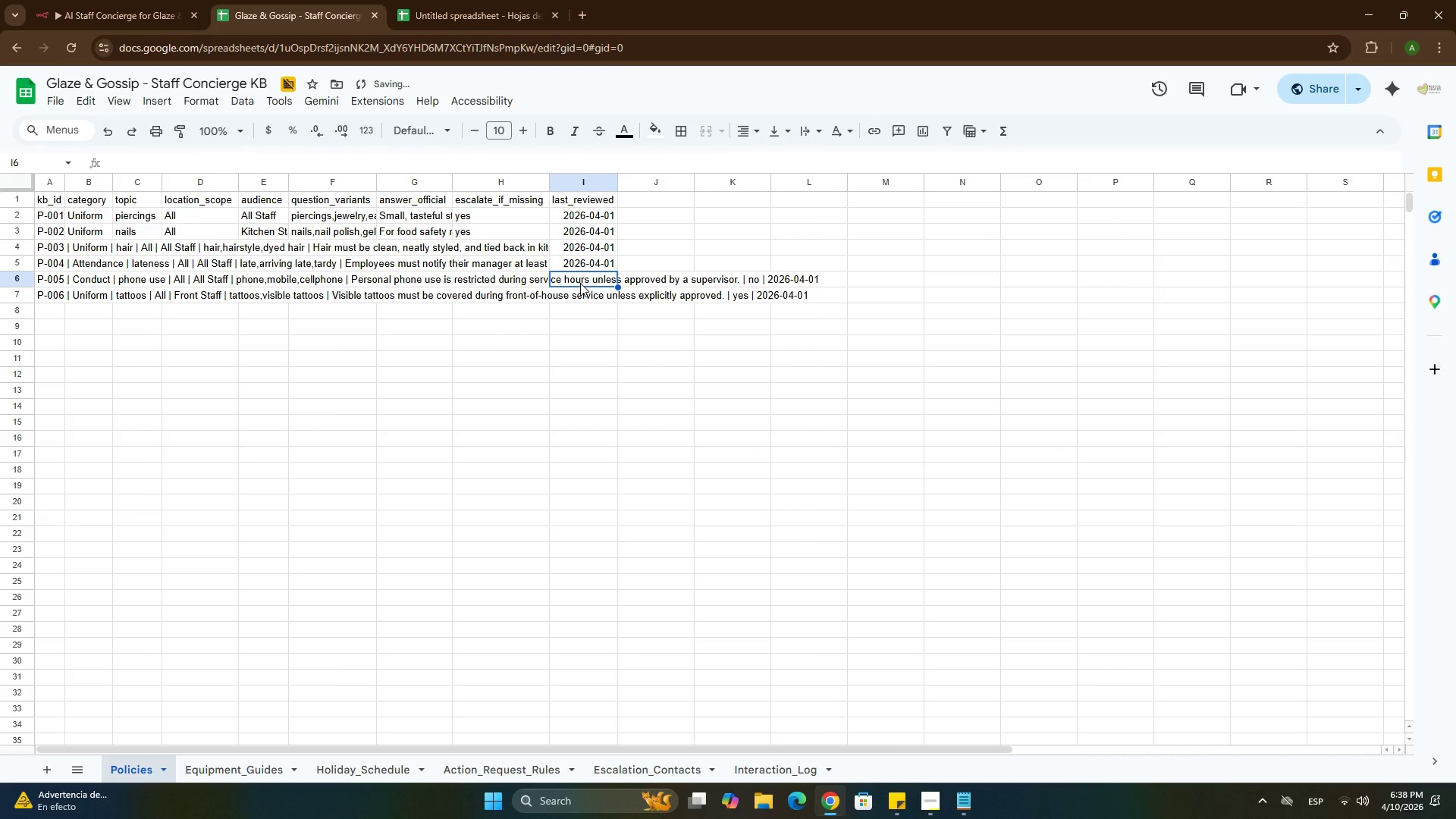 
key(Control+ControlLeft)
 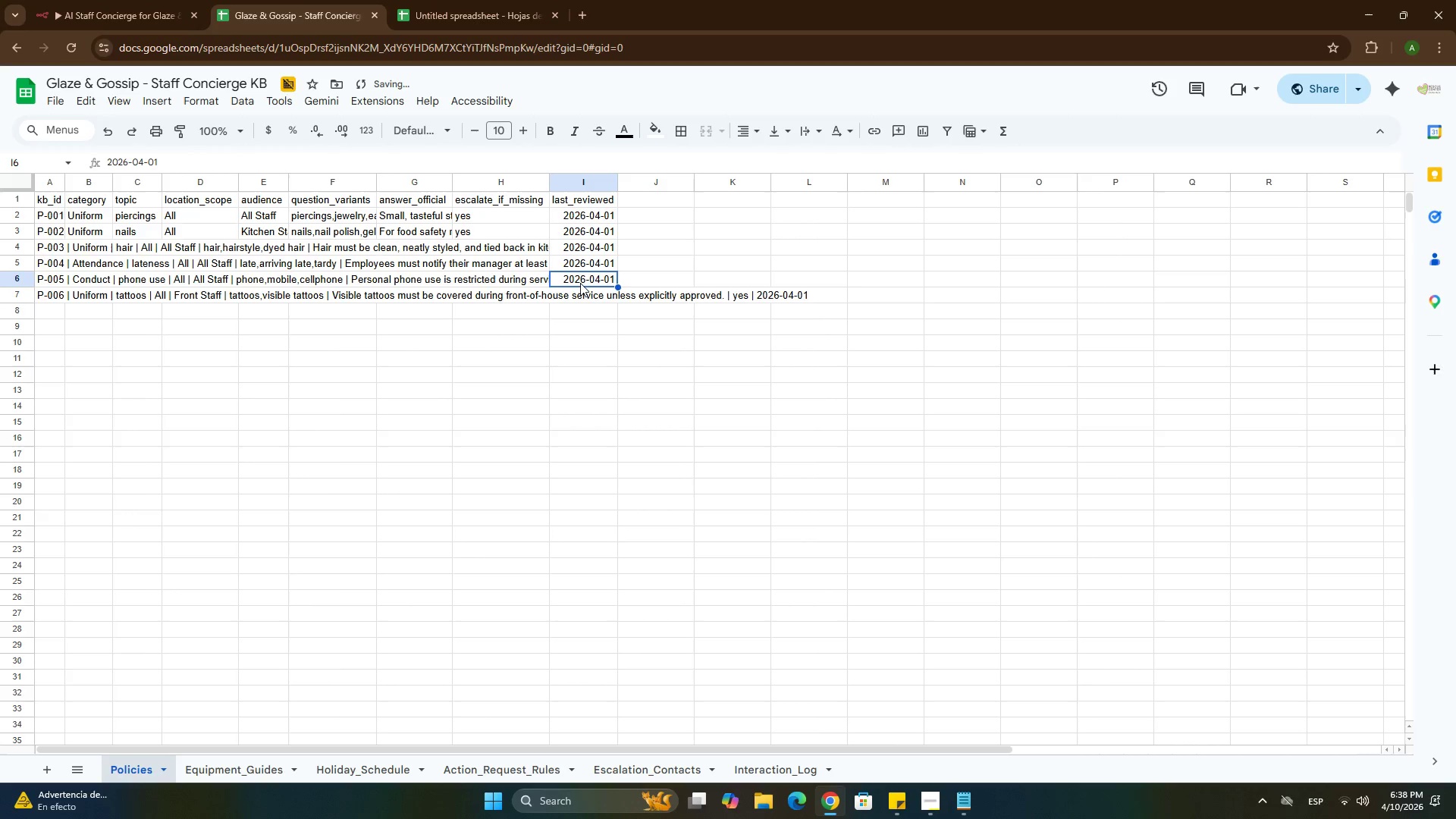 
key(Control+D)
 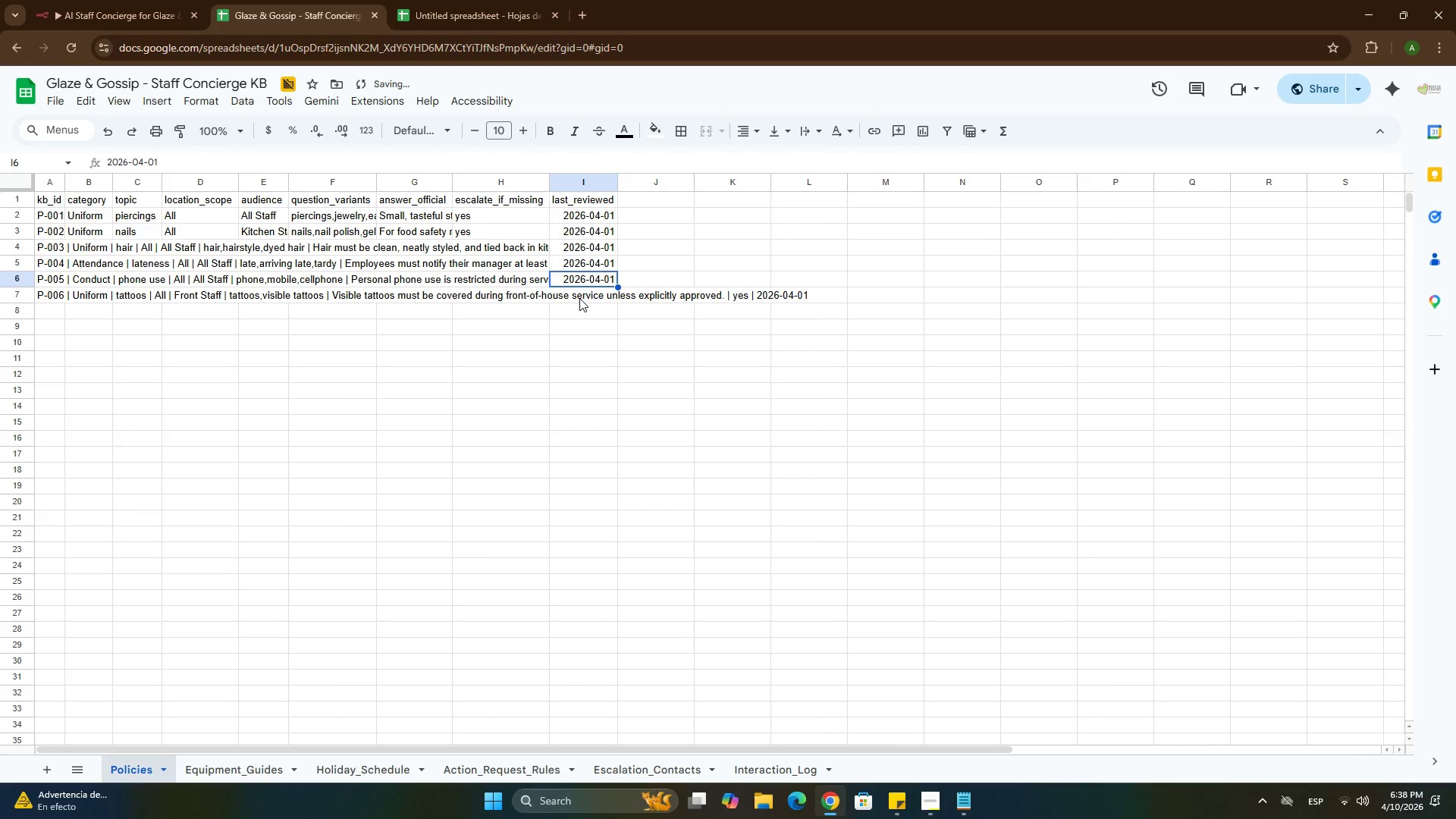 
left_click([579, 298])
 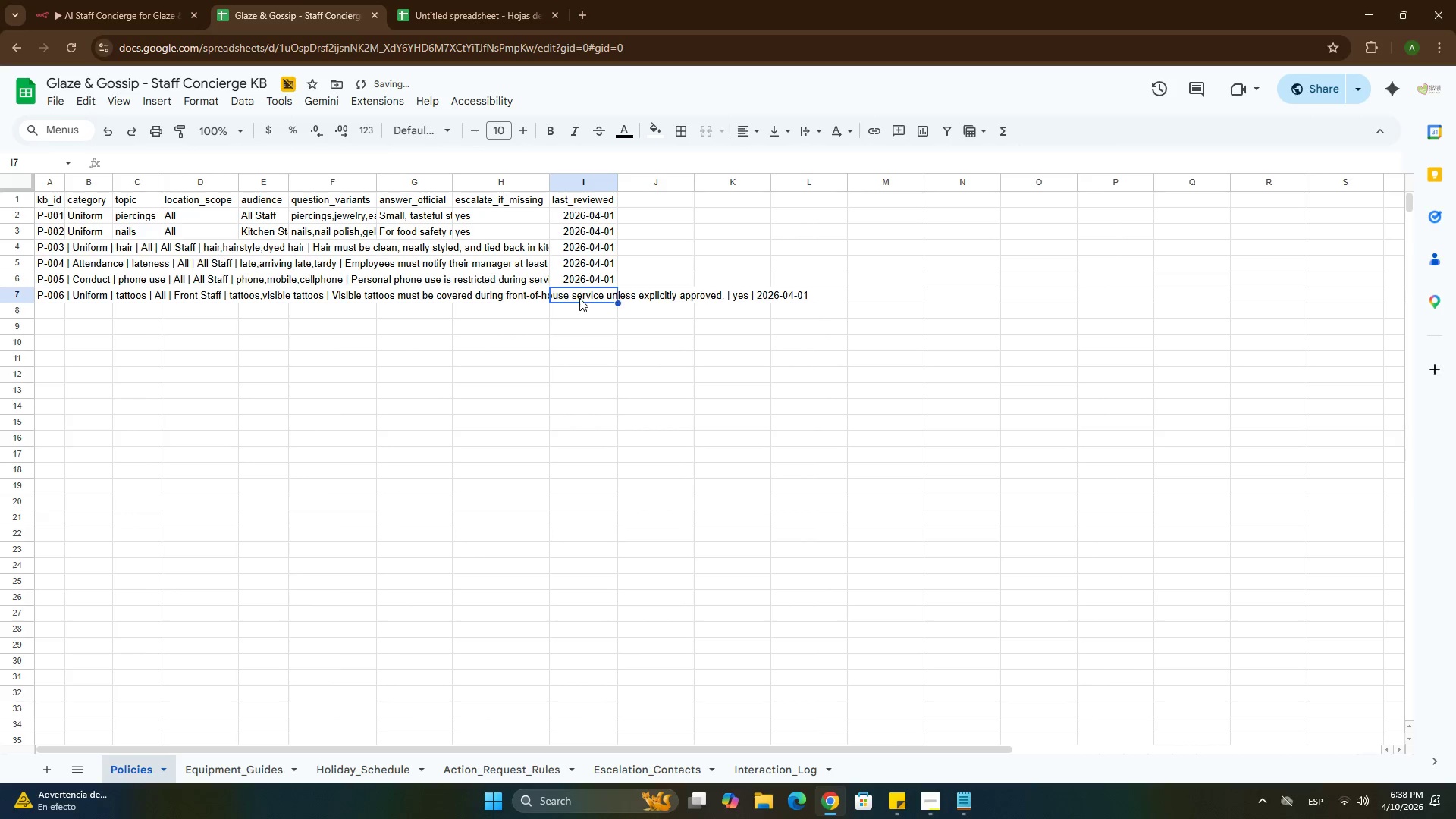 
key(Control+ControlLeft)
 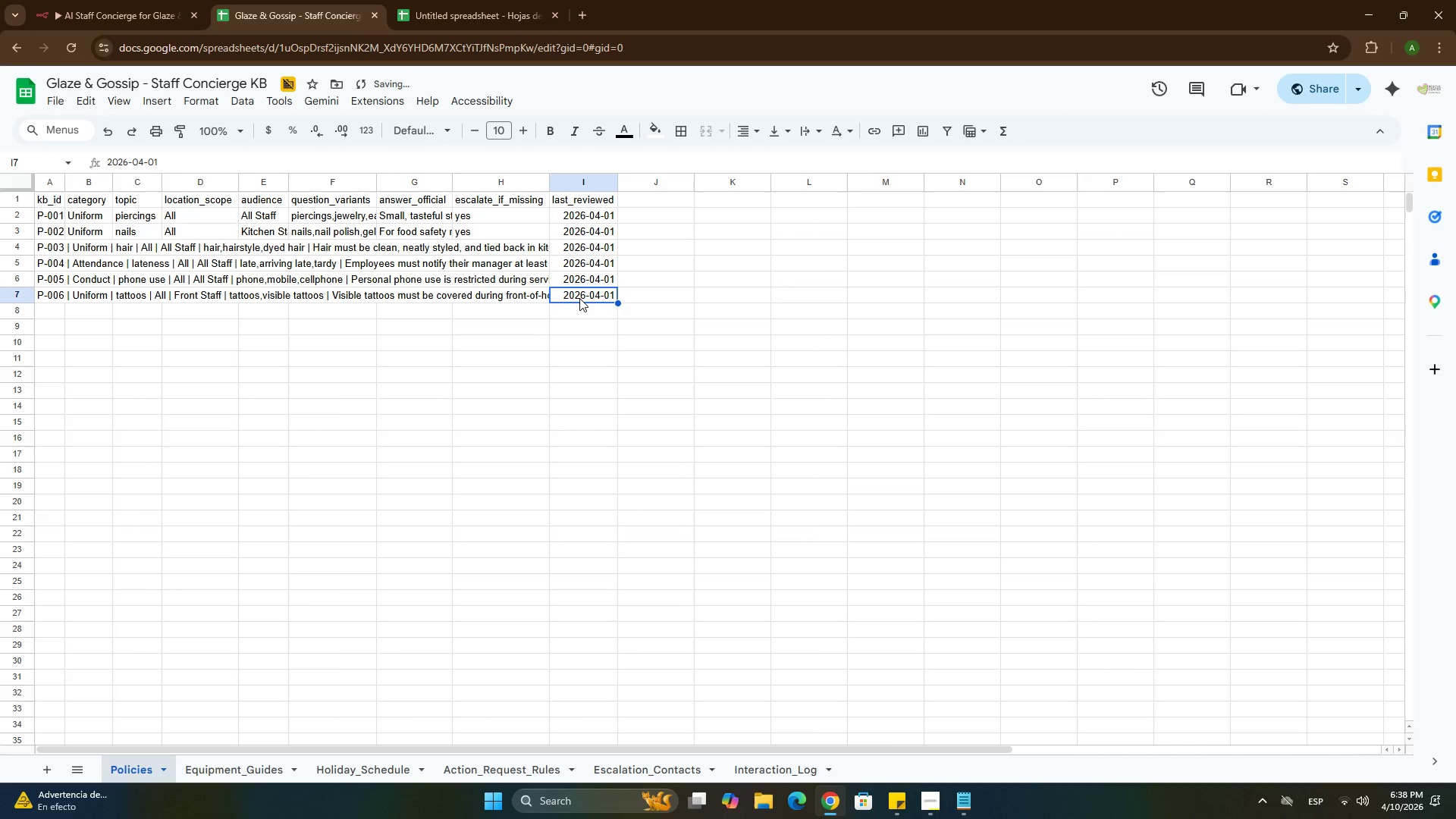 
key(Control+D)
 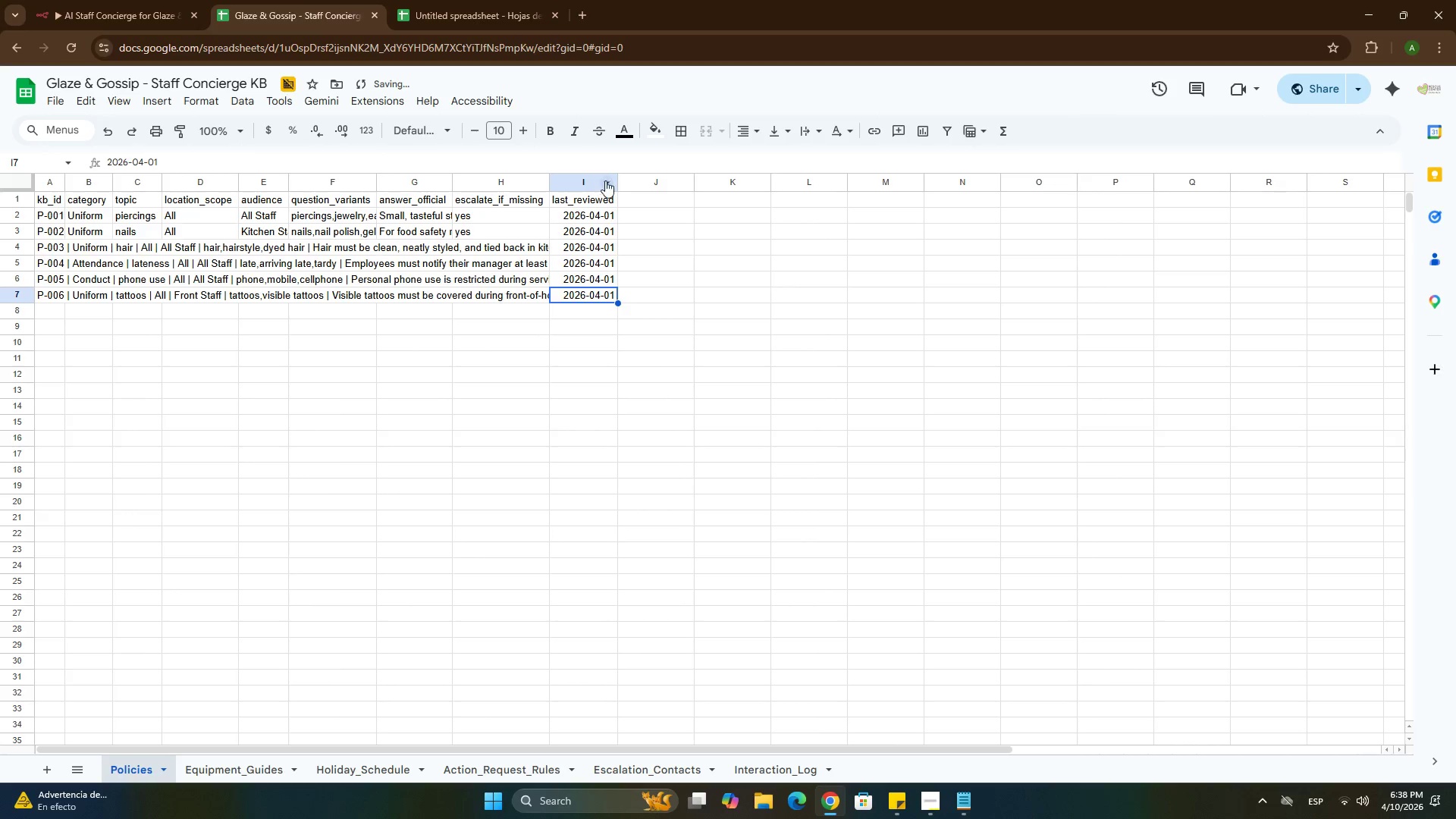 
left_click_drag(start_coordinate=[619, 180], to_coordinate=[745, 186])
 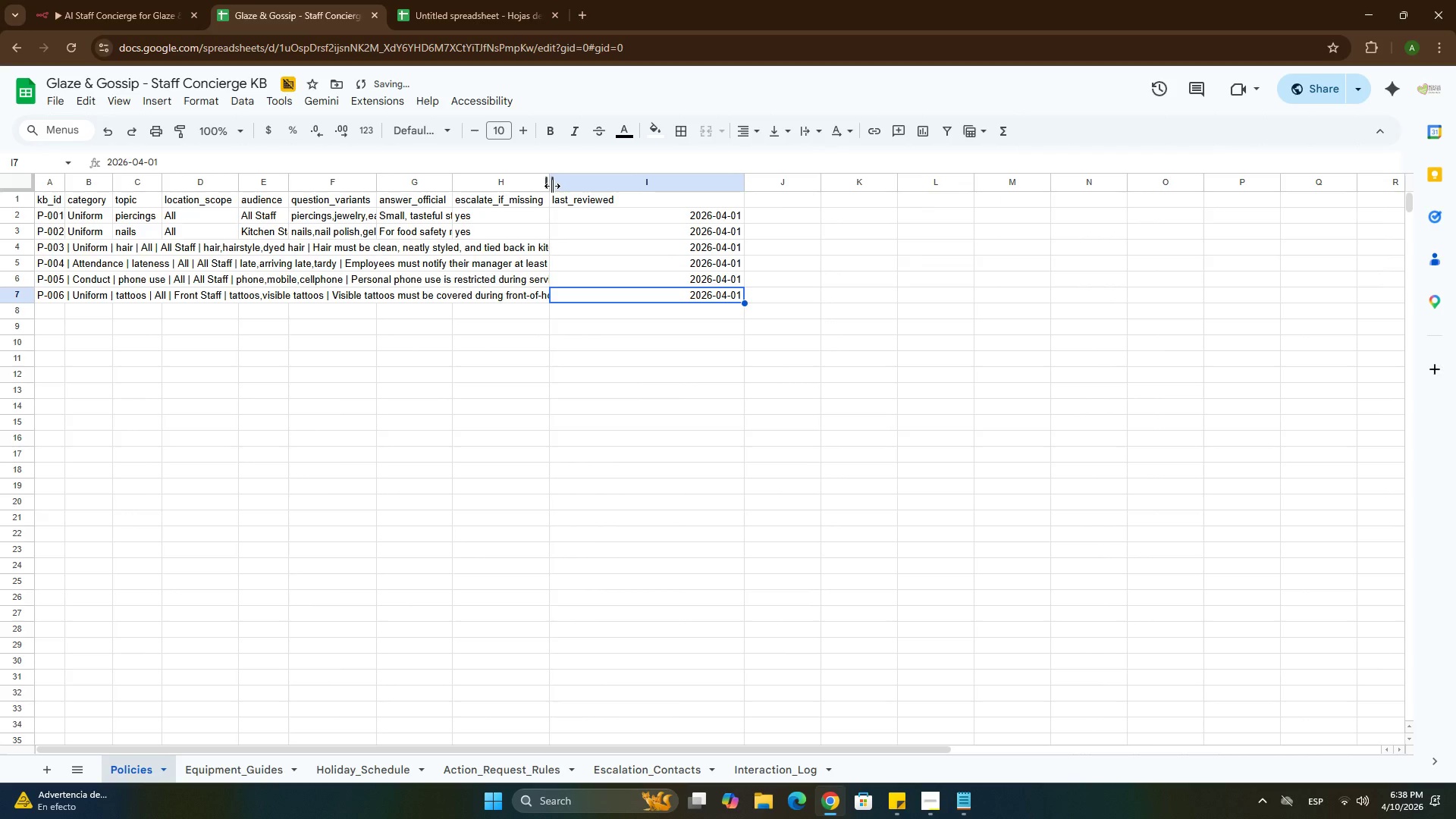 
left_click_drag(start_coordinate=[552, 186], to_coordinate=[686, 190])
 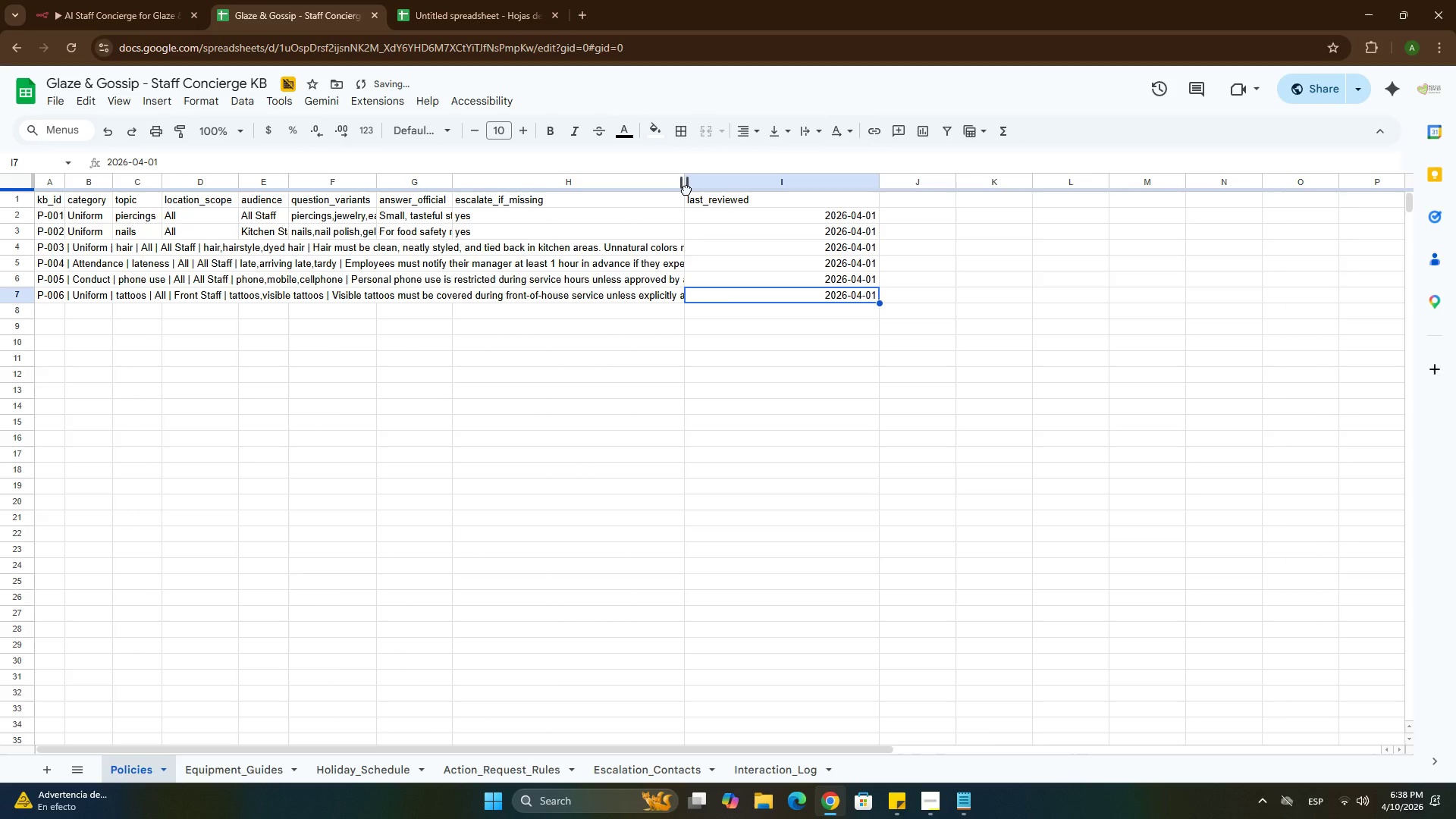 
left_click_drag(start_coordinate=[686, 190], to_coordinate=[713, 190])
 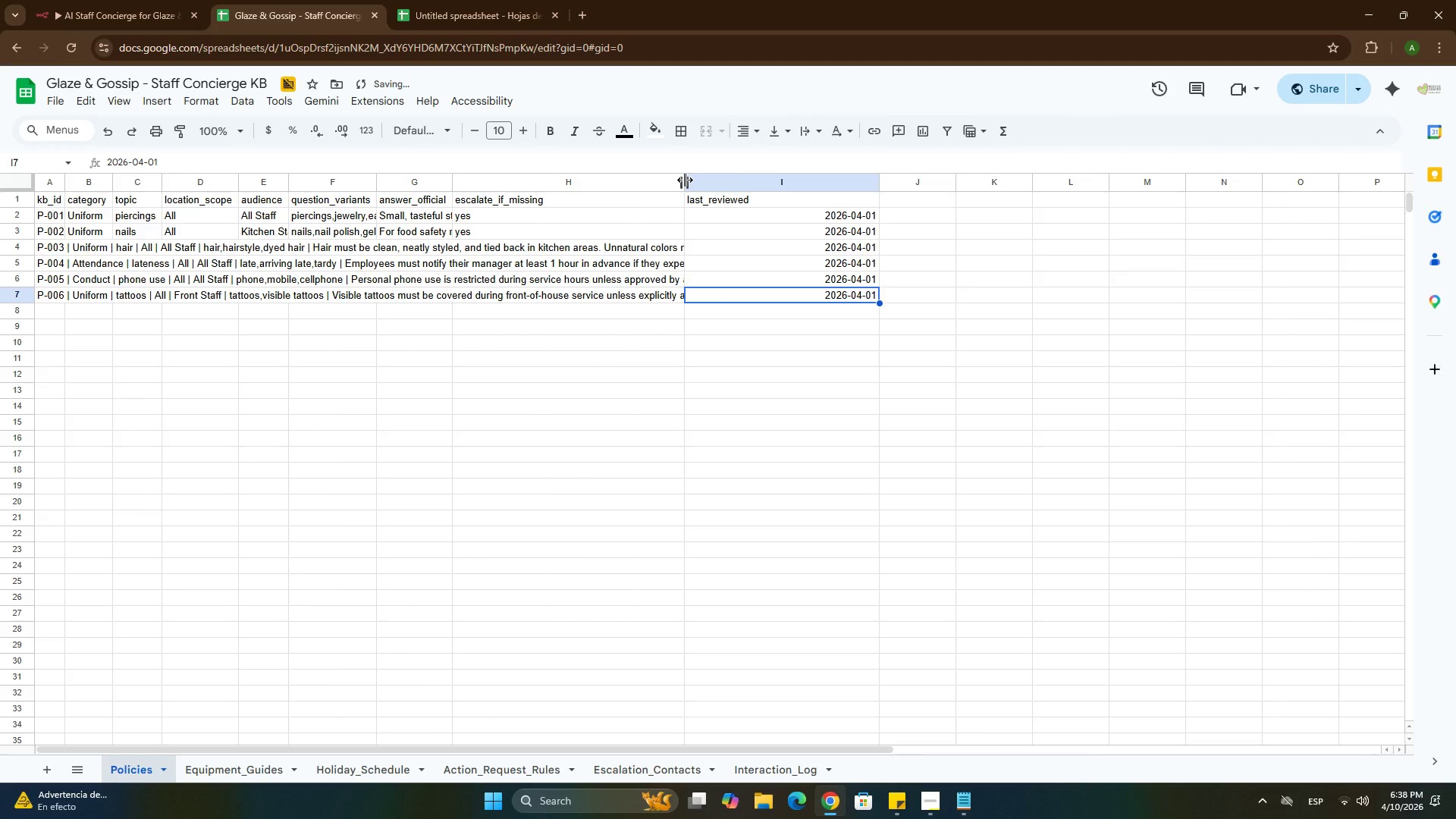 
left_click_drag(start_coordinate=[685, 180], to_coordinate=[767, 183])
 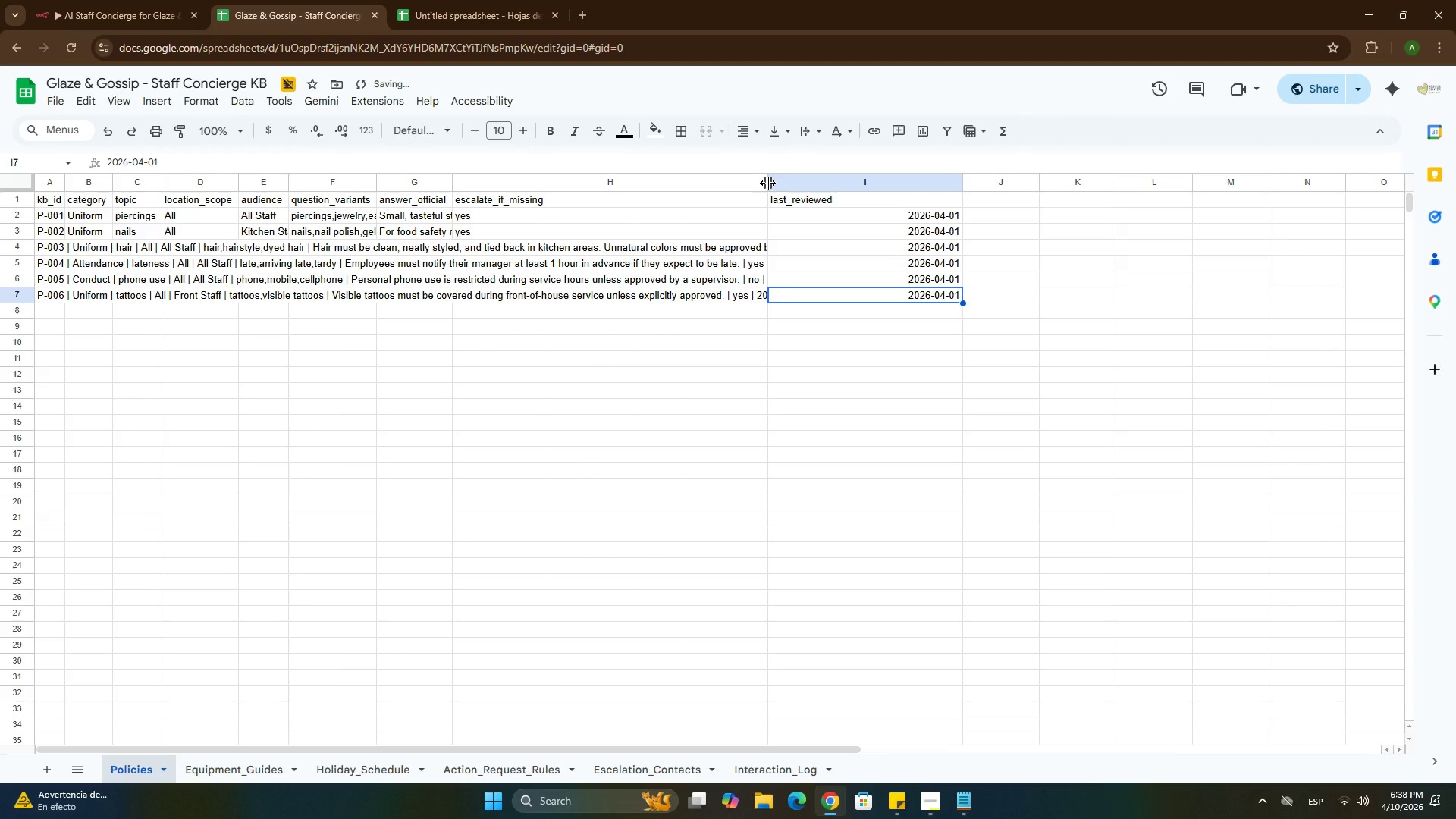 
left_click_drag(start_coordinate=[767, 183], to_coordinate=[864, 189])
 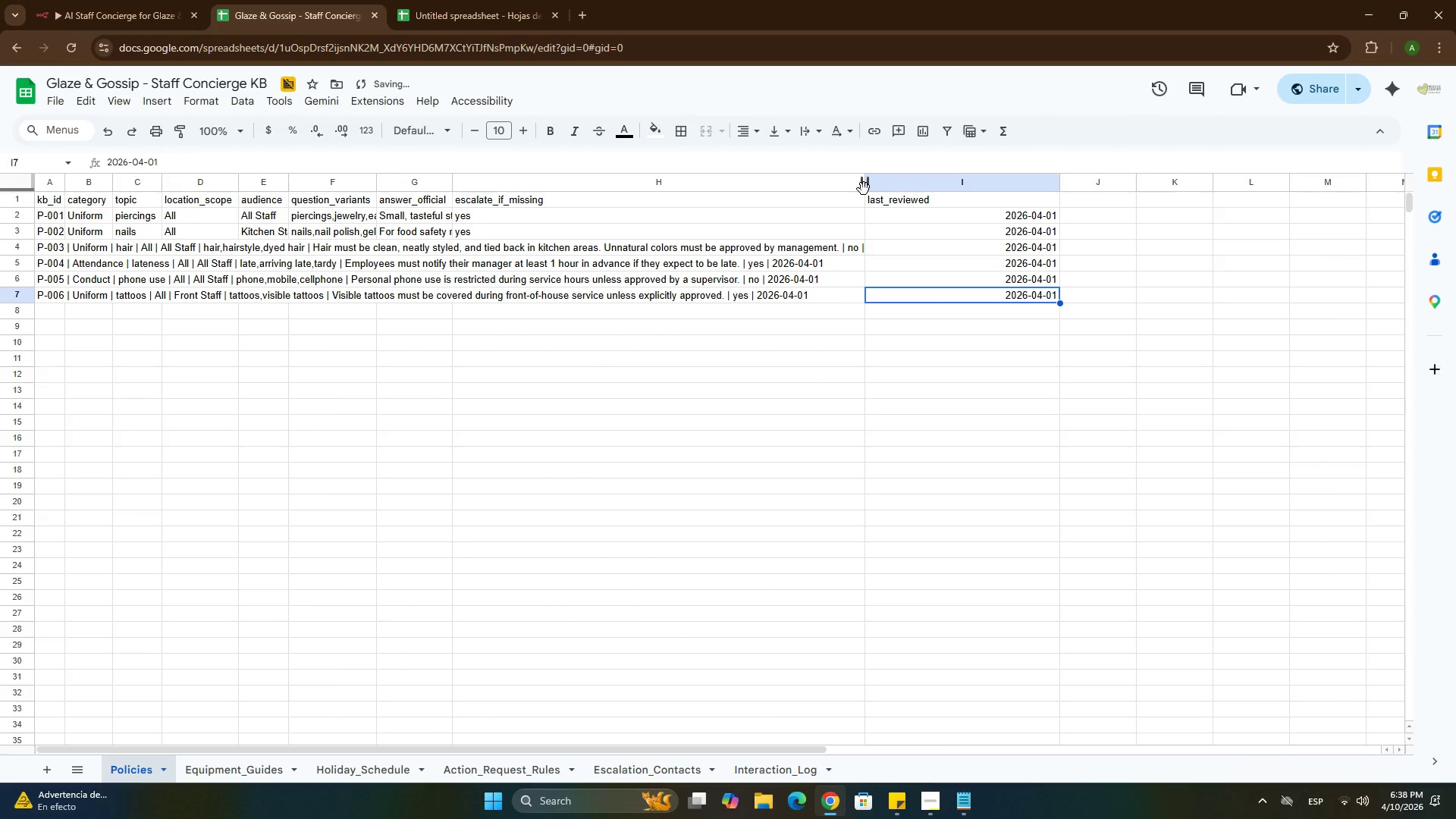 
left_click_drag(start_coordinate=[864, 189], to_coordinate=[897, 175])
 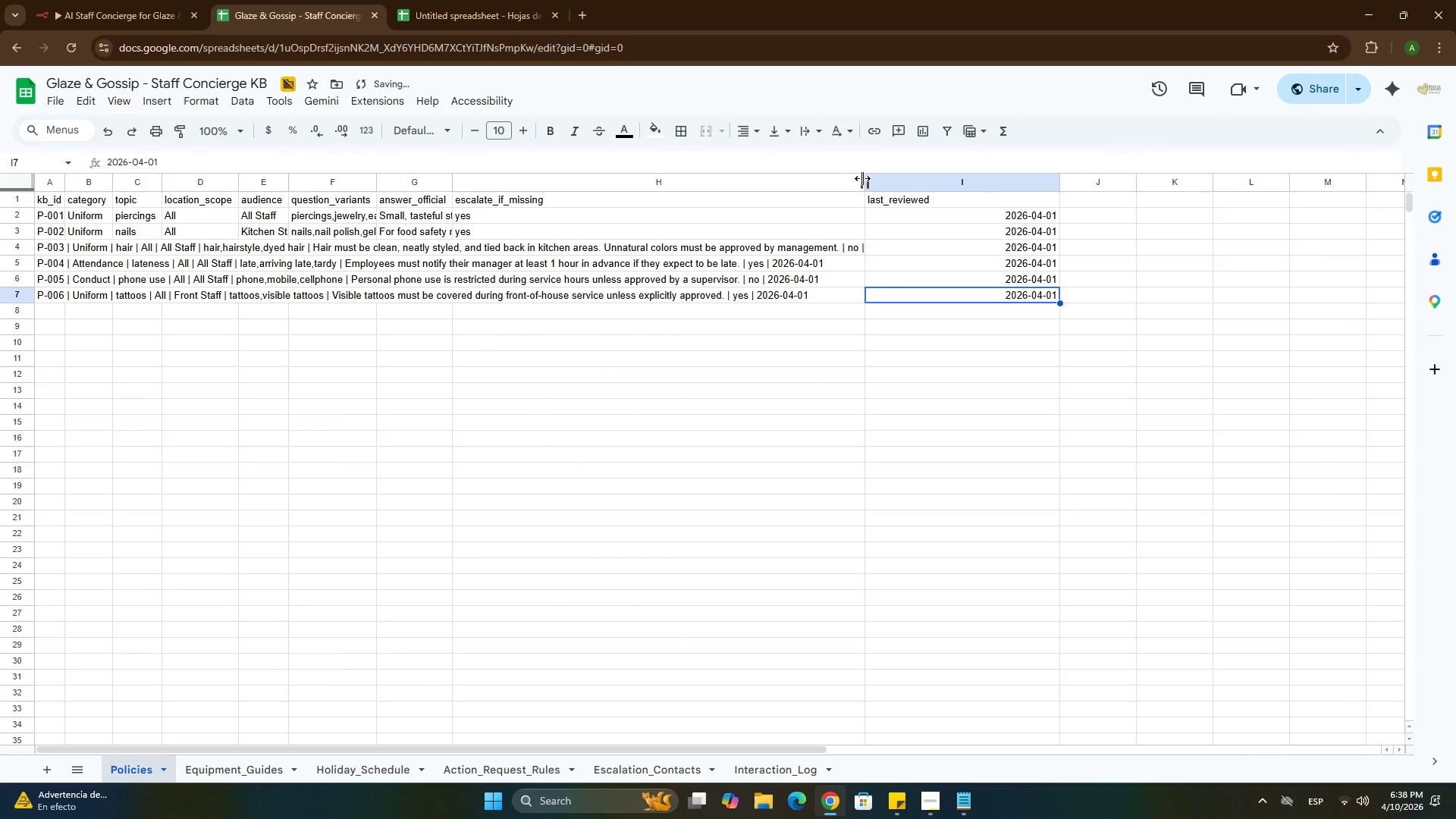 
left_click_drag(start_coordinate=[862, 178], to_coordinate=[897, 179])
 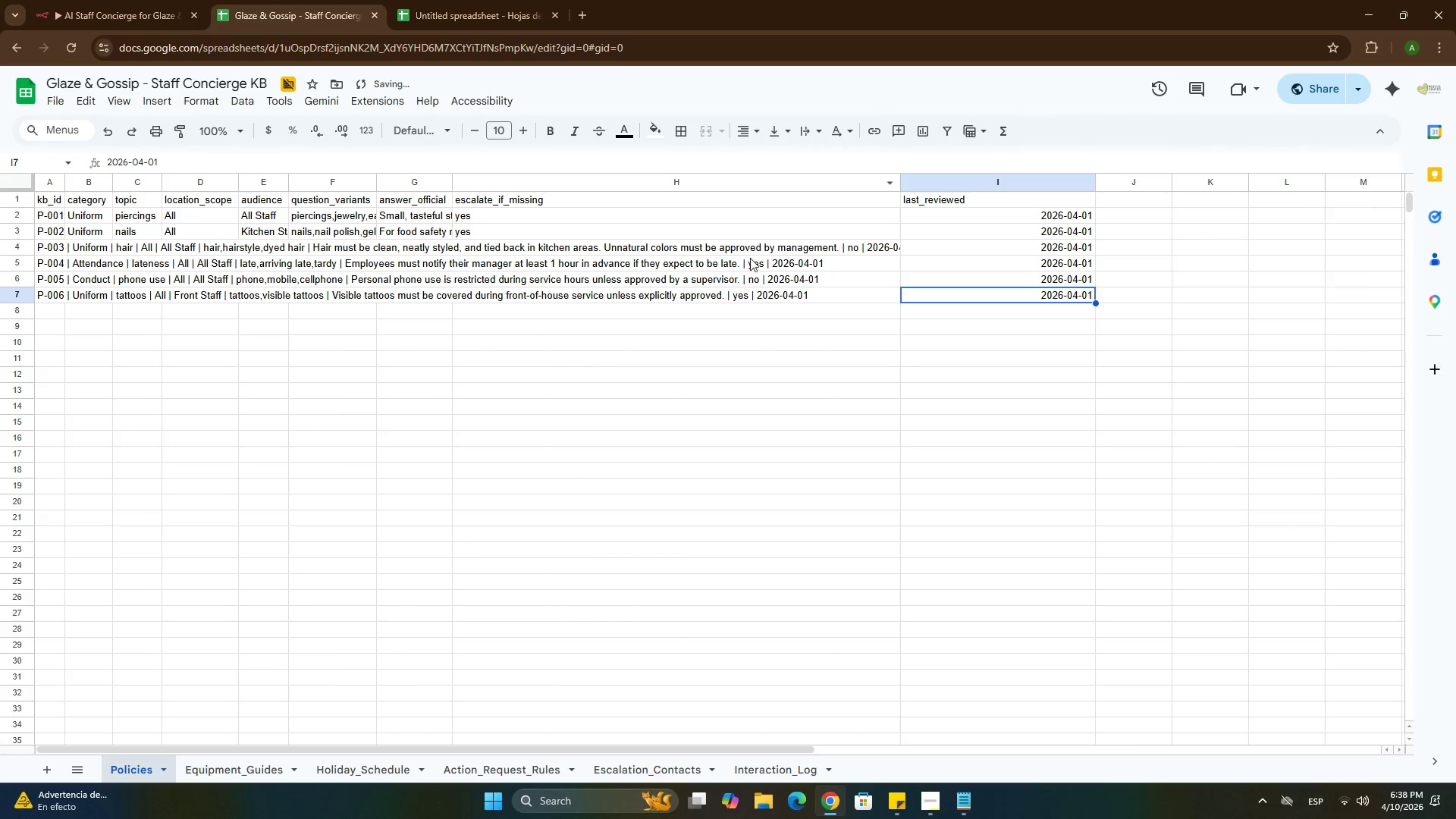 
left_click([817, 246])
 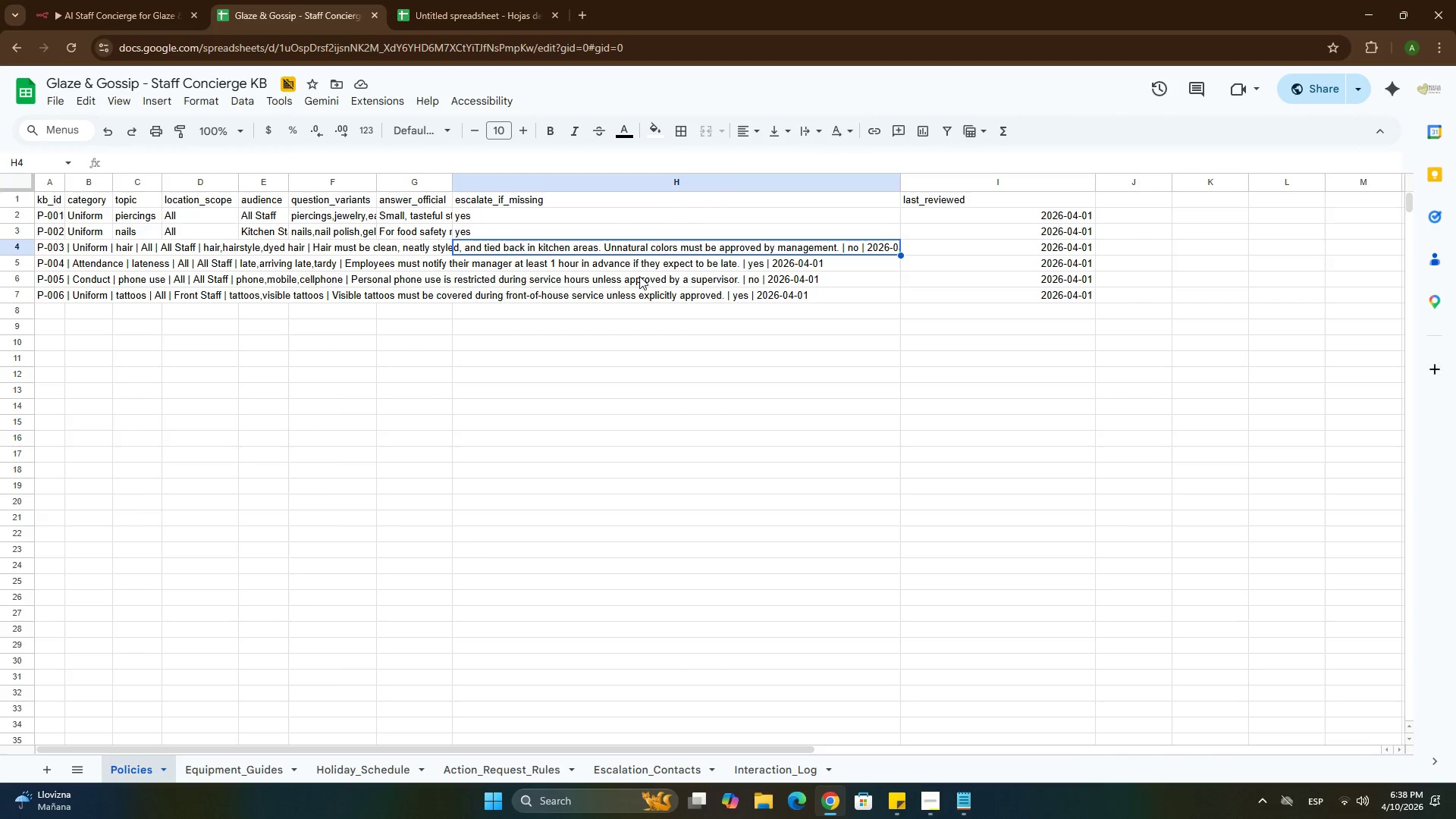 
type(no)
 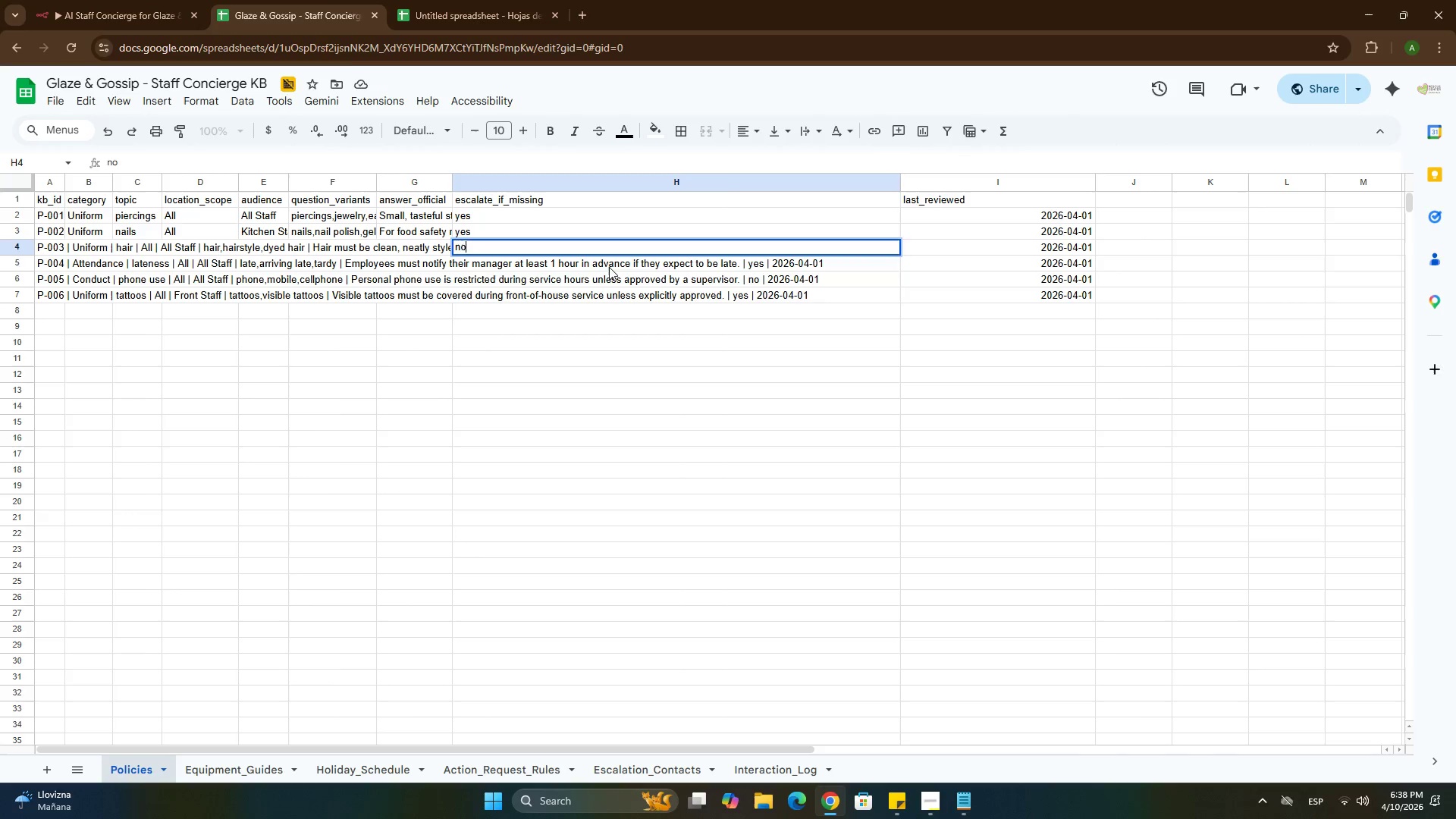 
left_click([609, 267])
 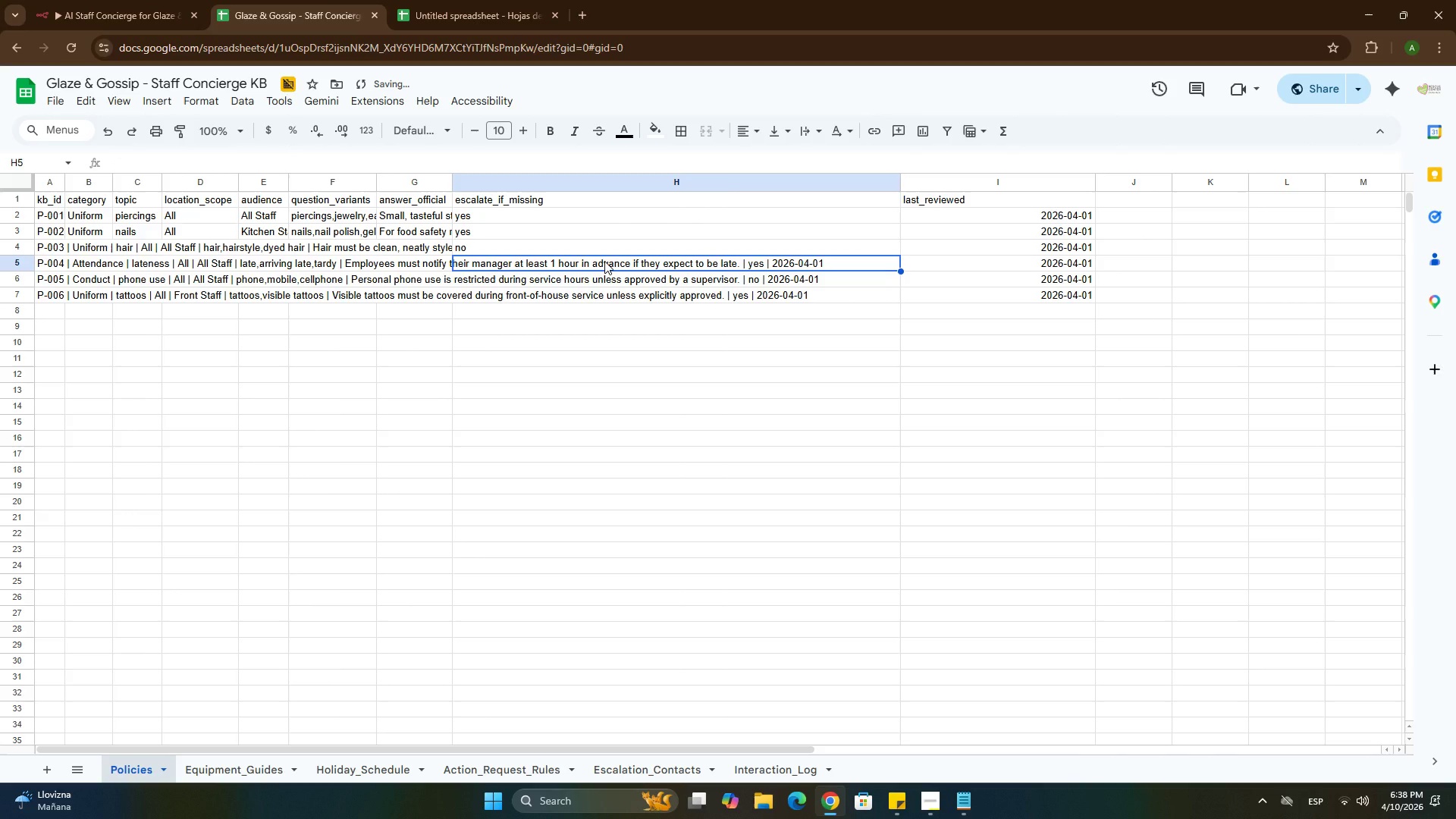 
type(yes)
 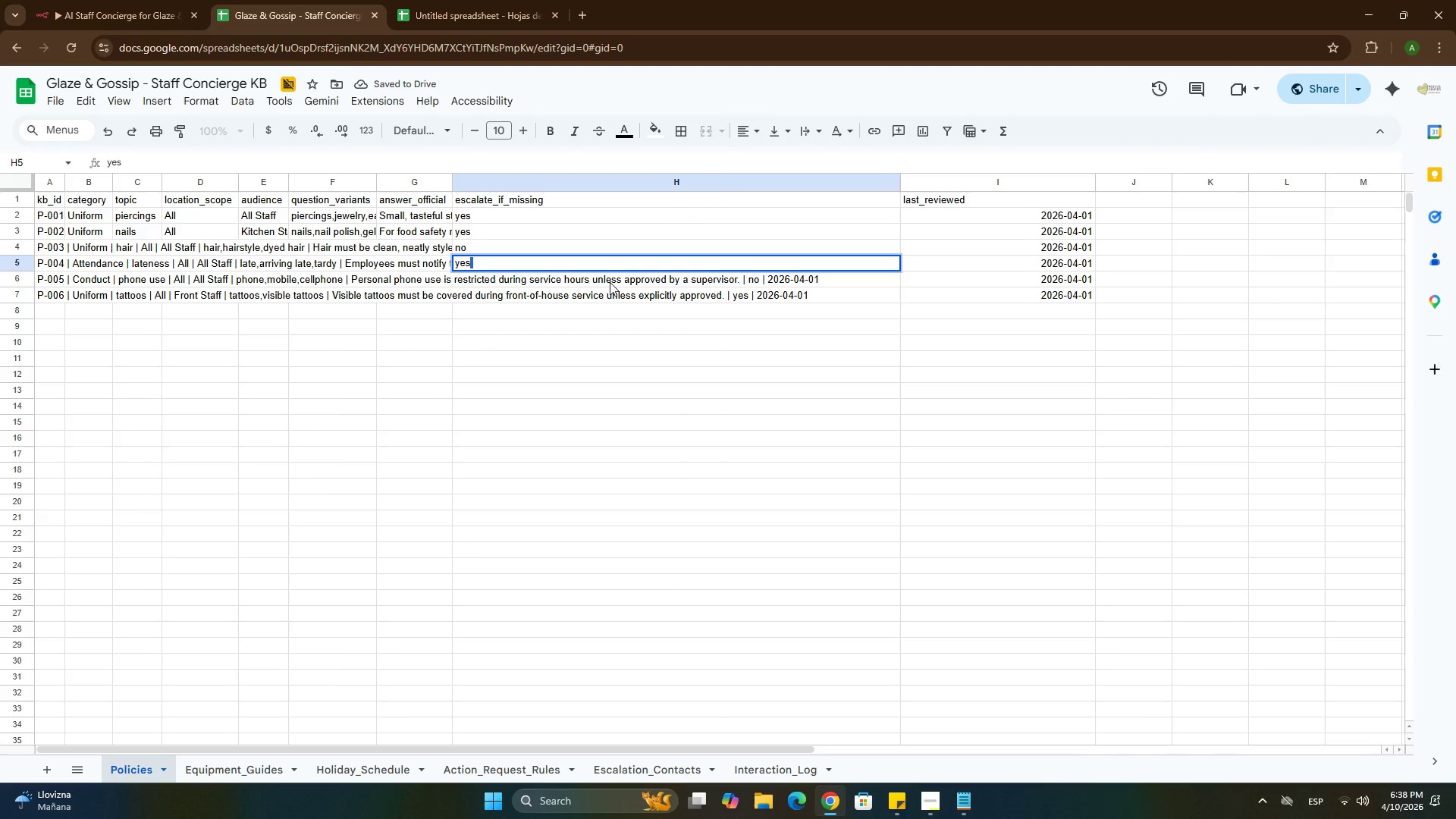 
left_click([610, 282])
 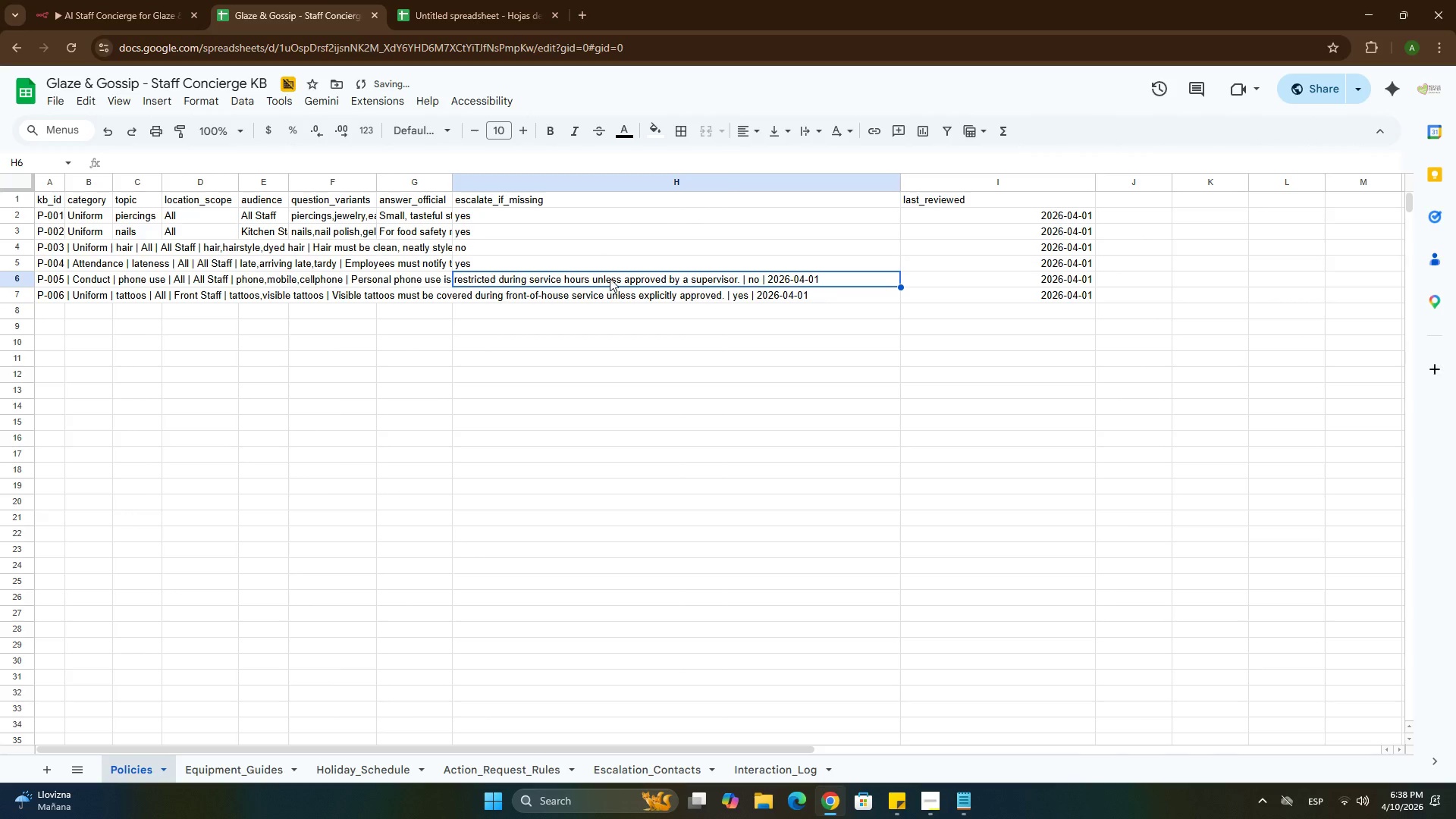 
type(no)
 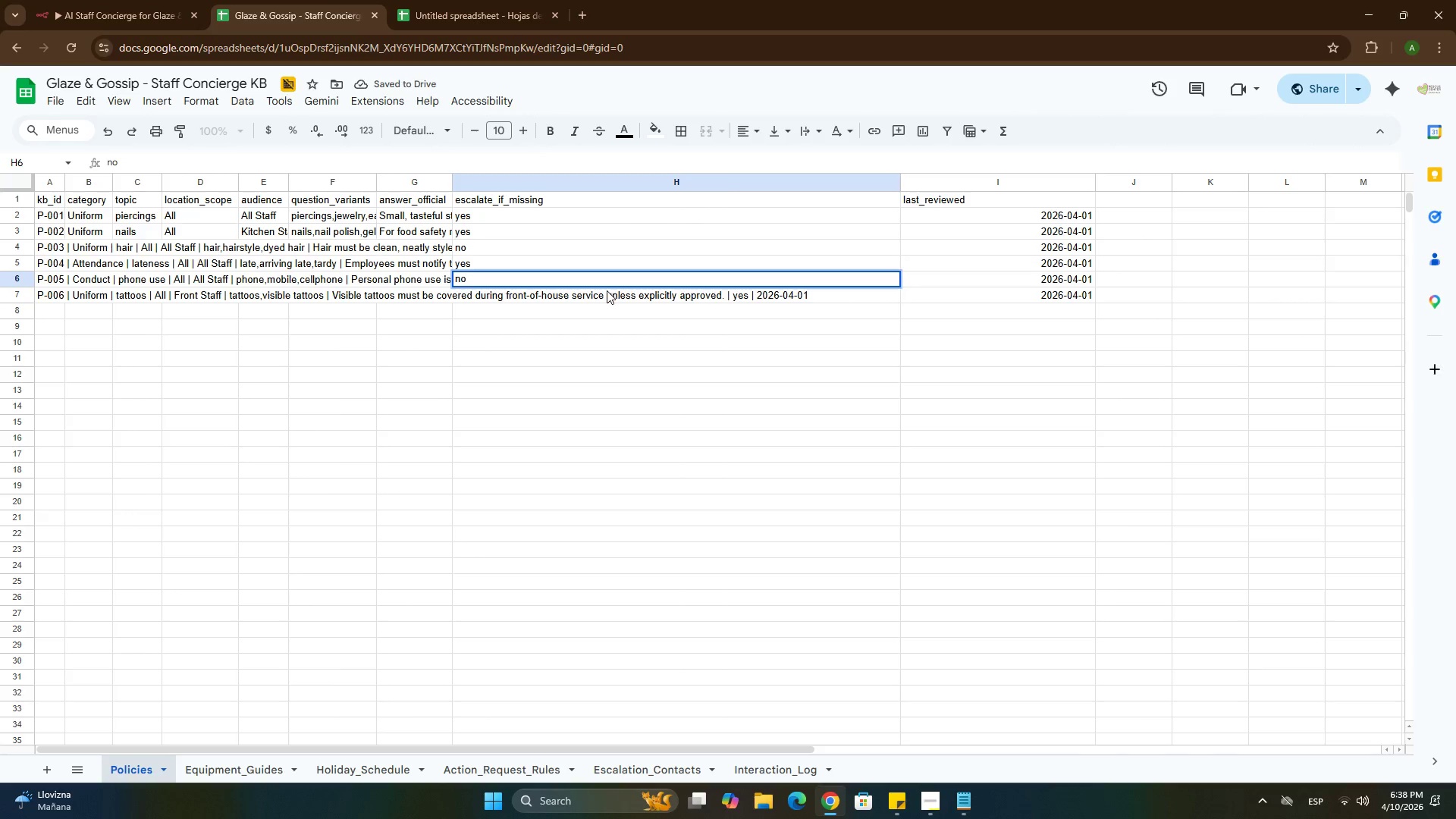 
left_click([607, 290])
 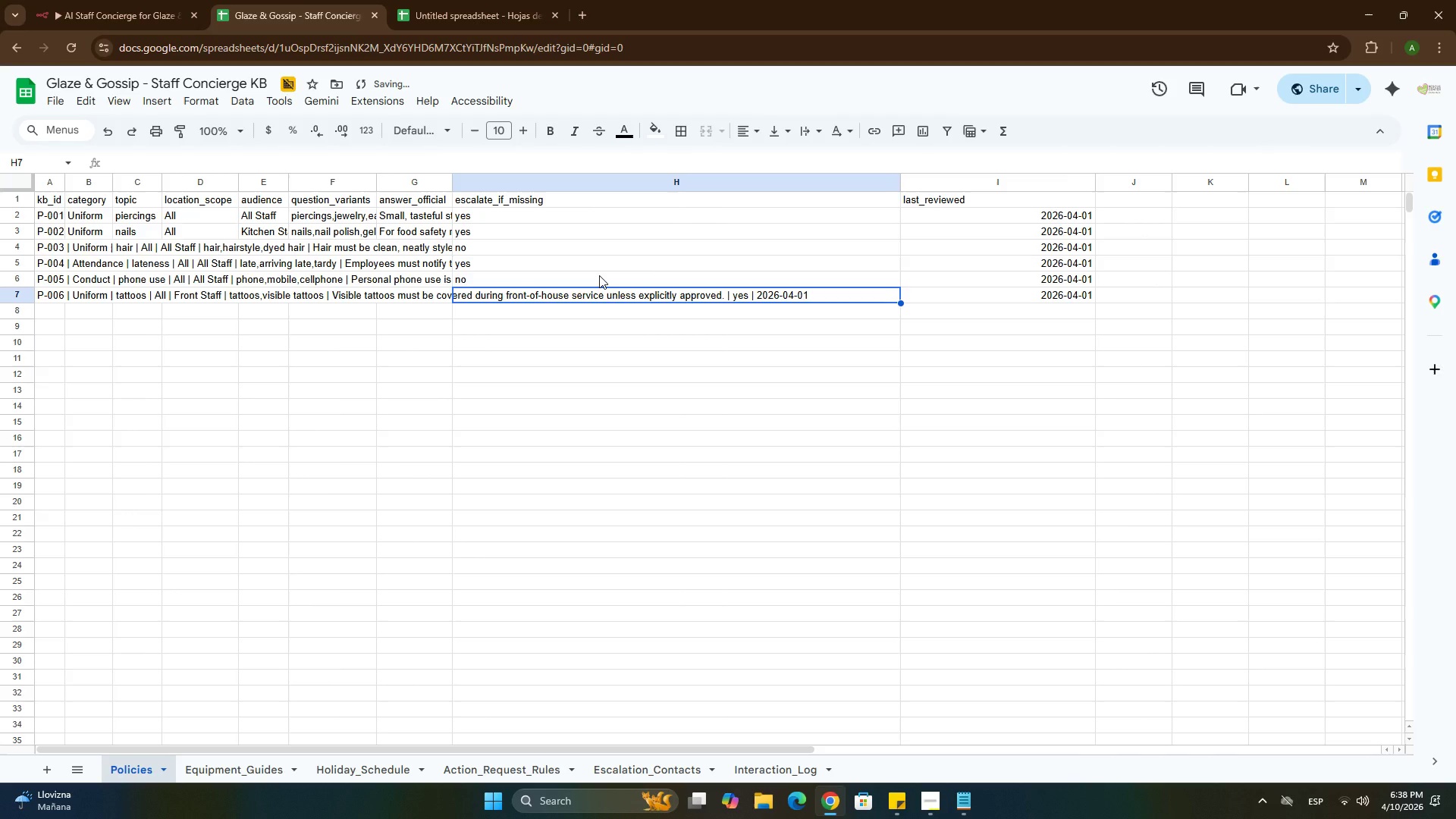 
type(yes)
 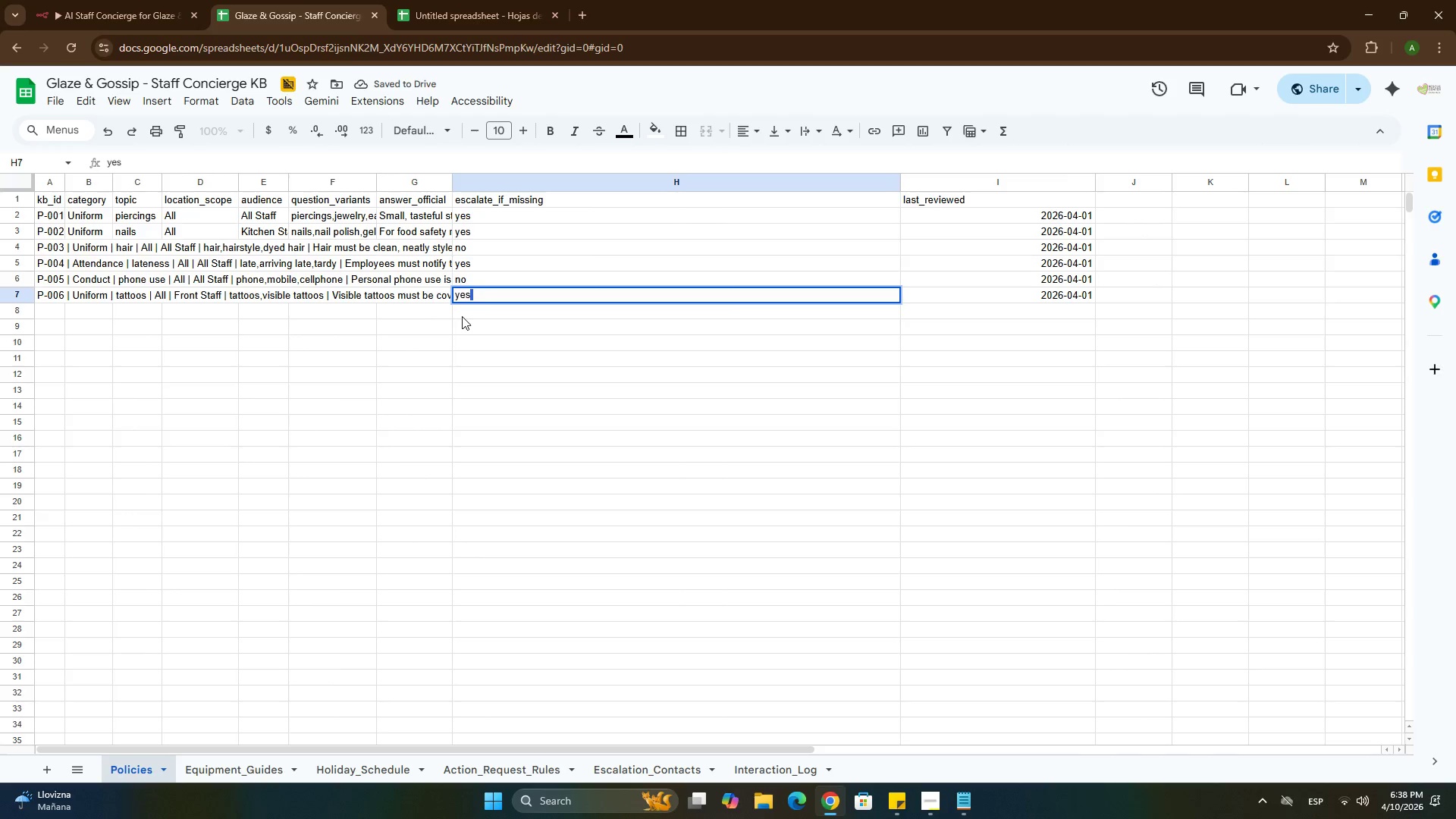 
left_click([462, 316])
 